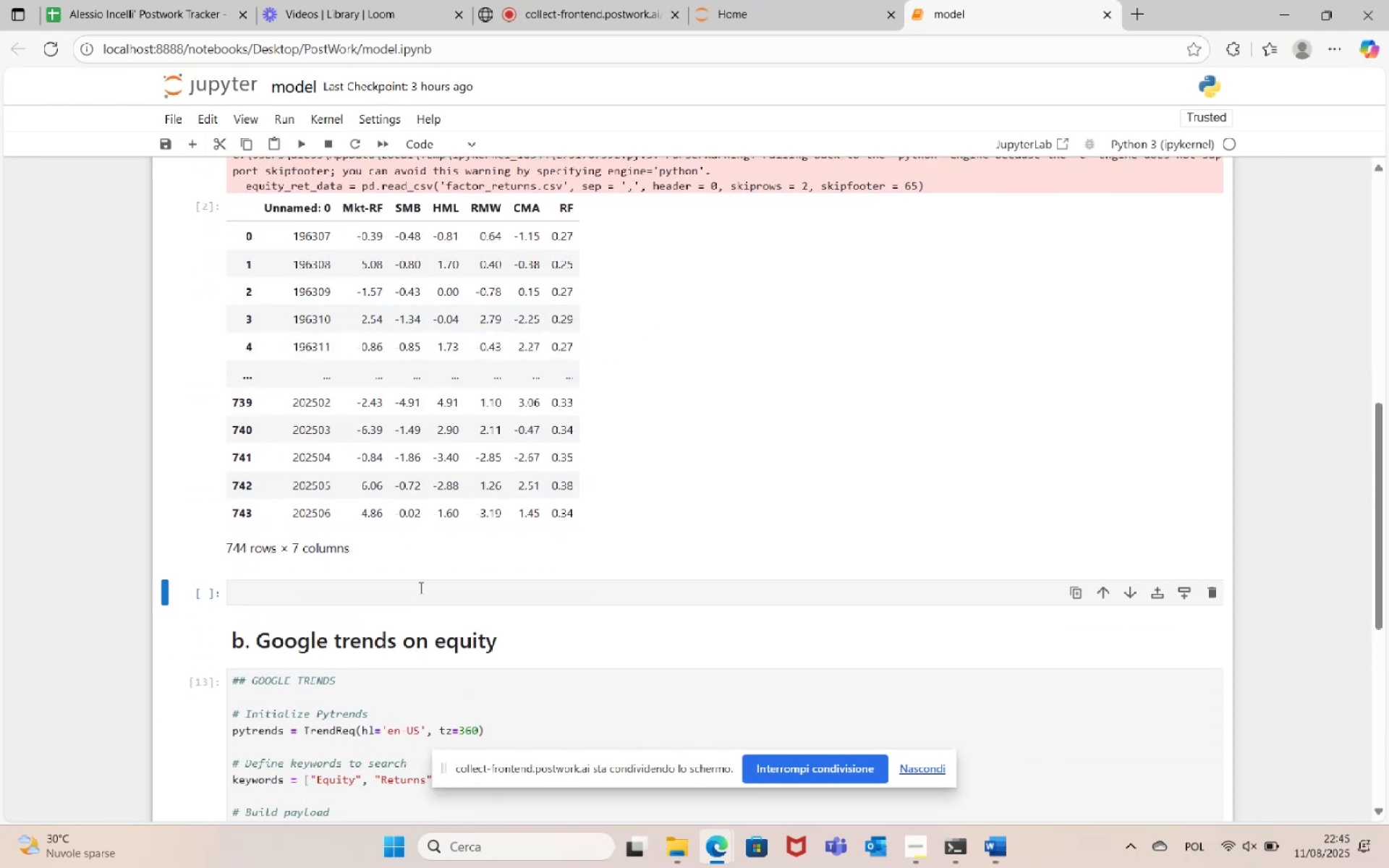 
left_click([420, 587])
 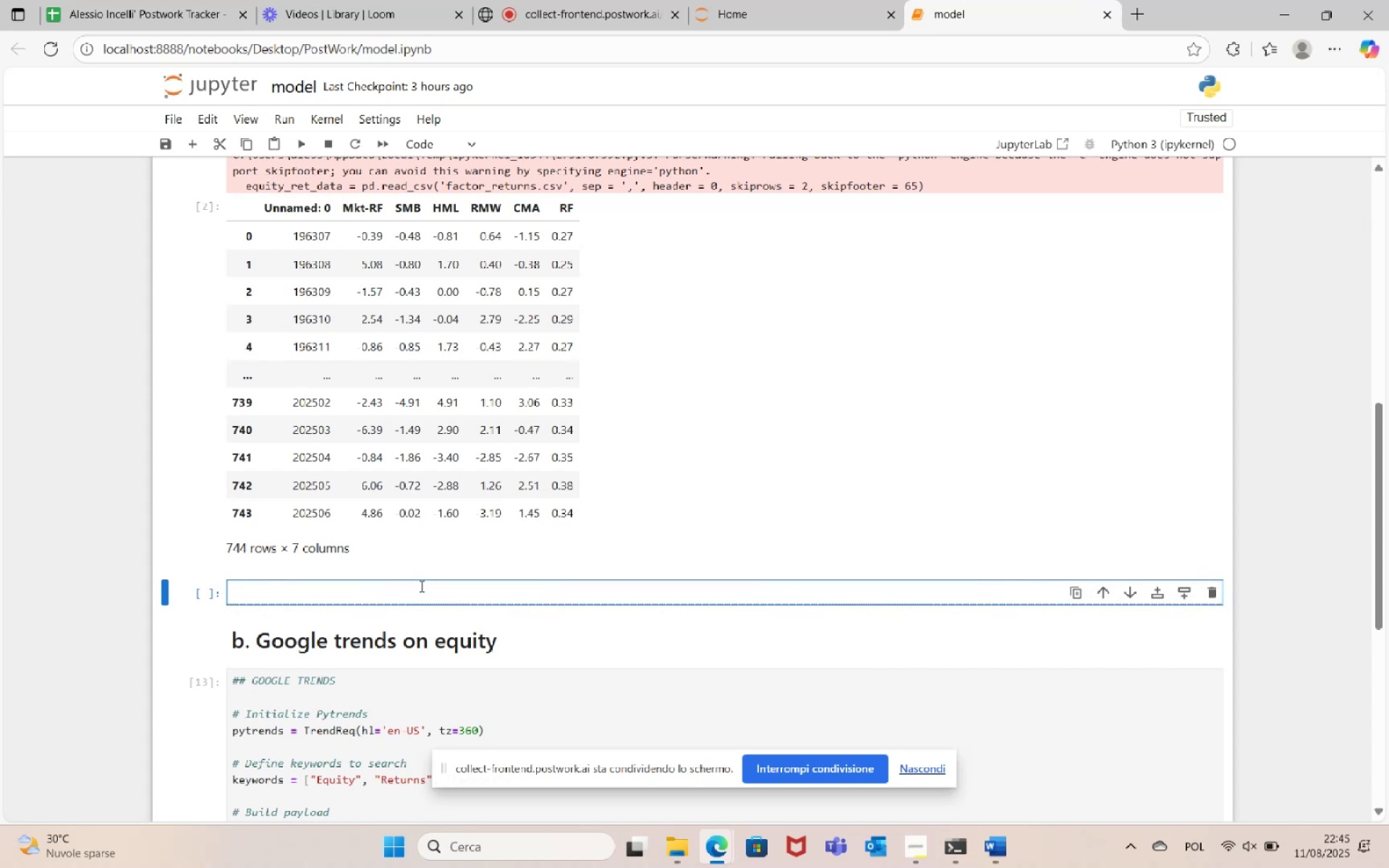 
key(Control+S)
 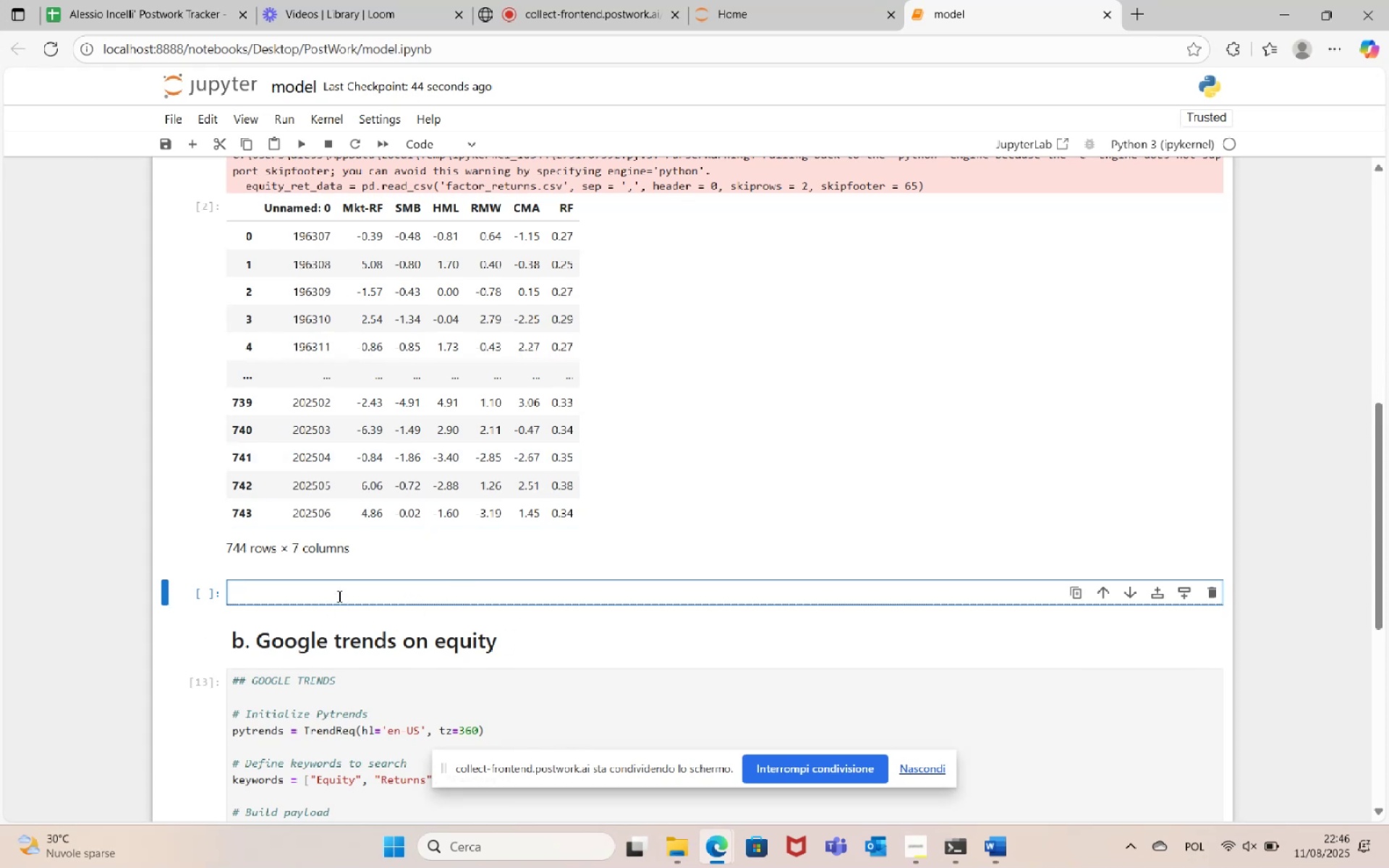 
wait(50.17)
 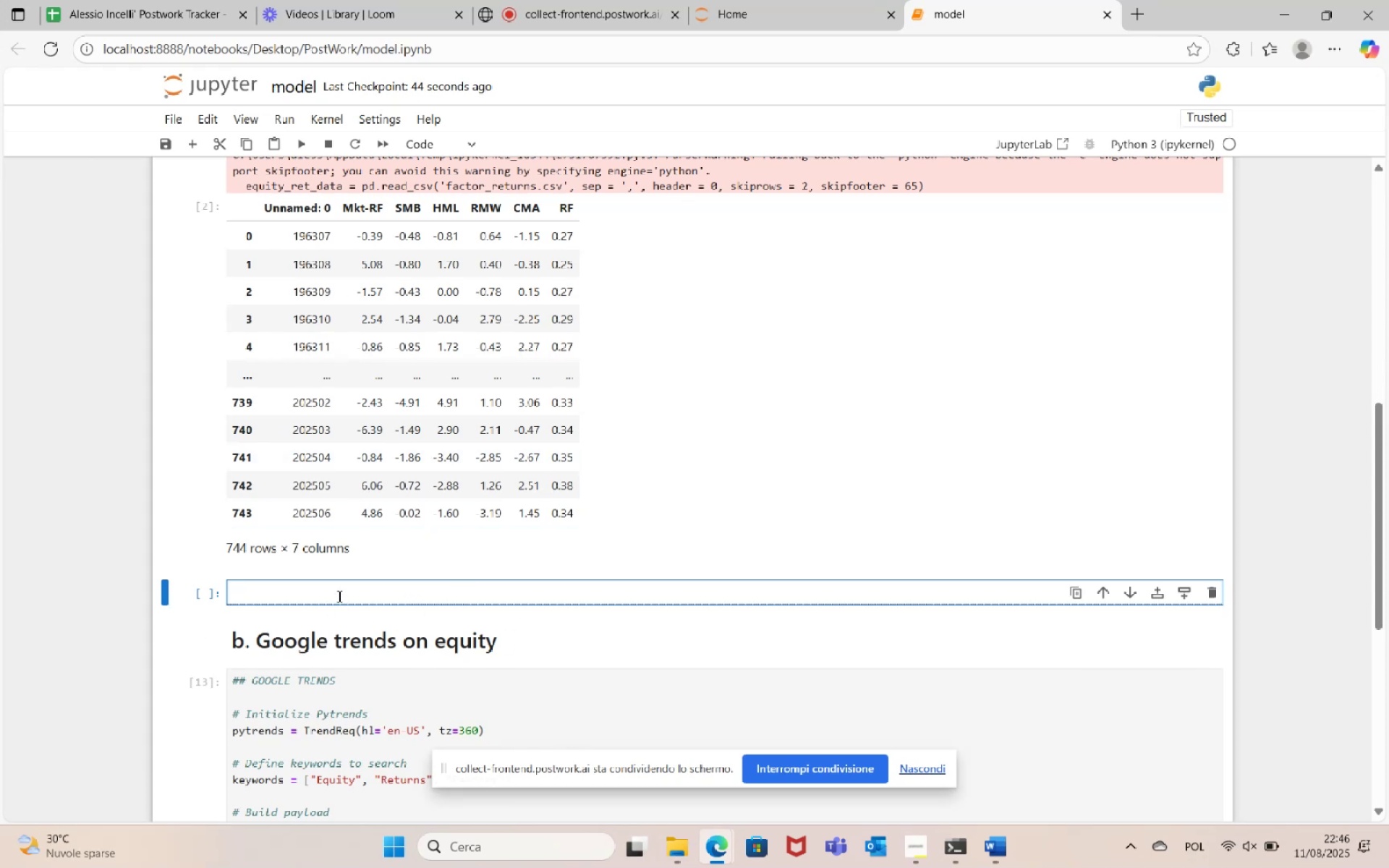 
scroll: coordinate [405, 503], scroll_direction: up, amount: 3.0
 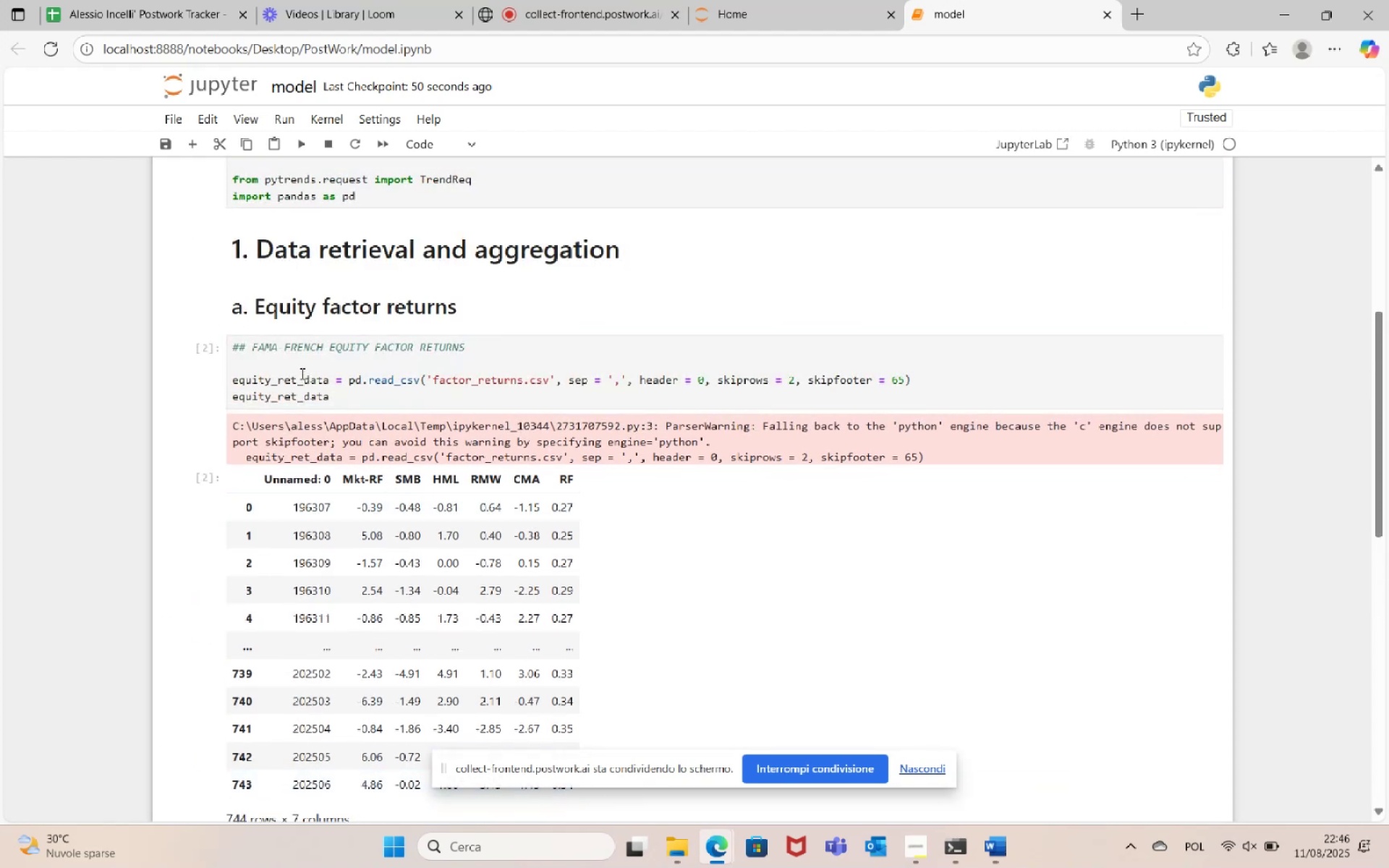 
double_click([307, 383])
 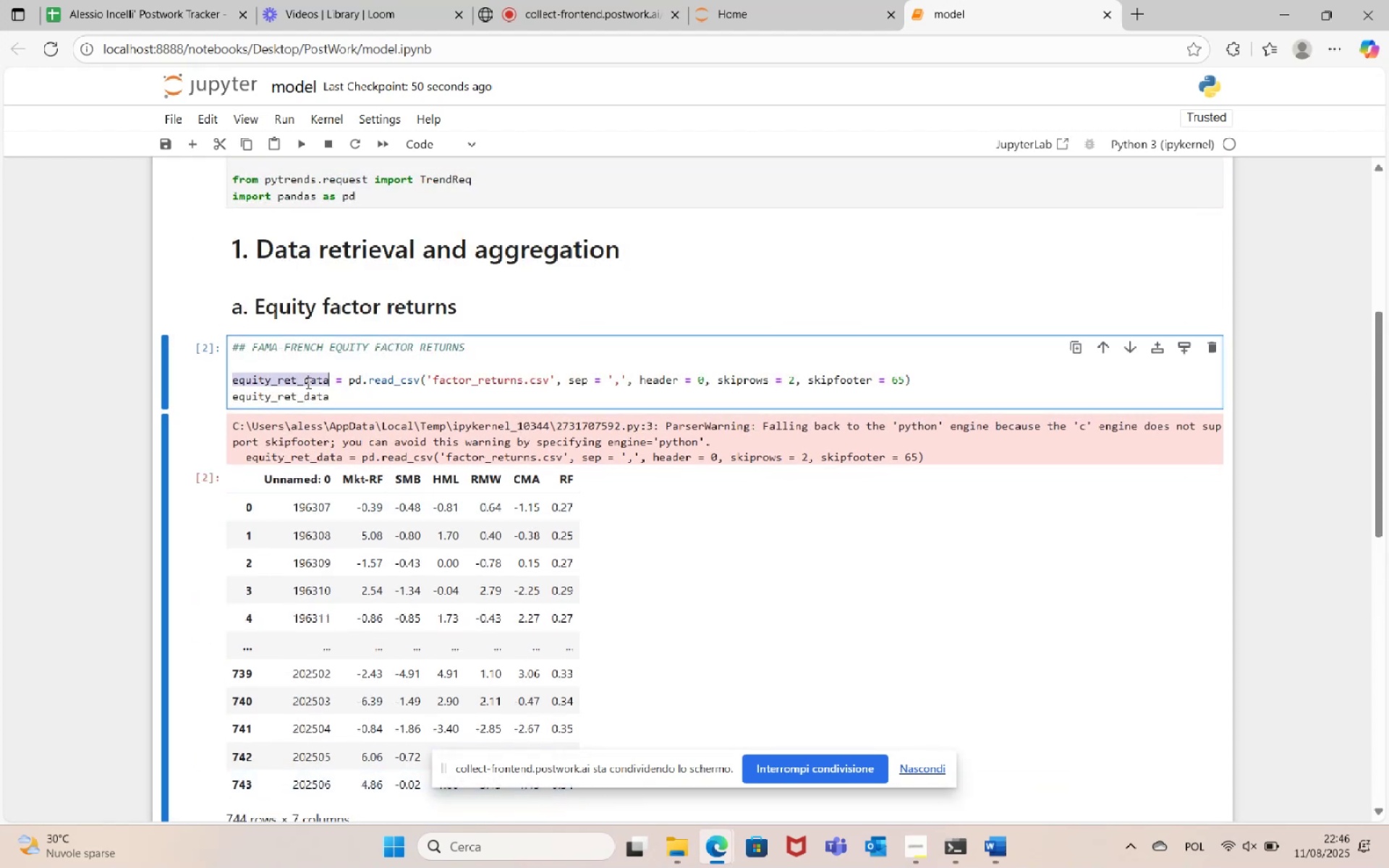 
key(Control+C)
 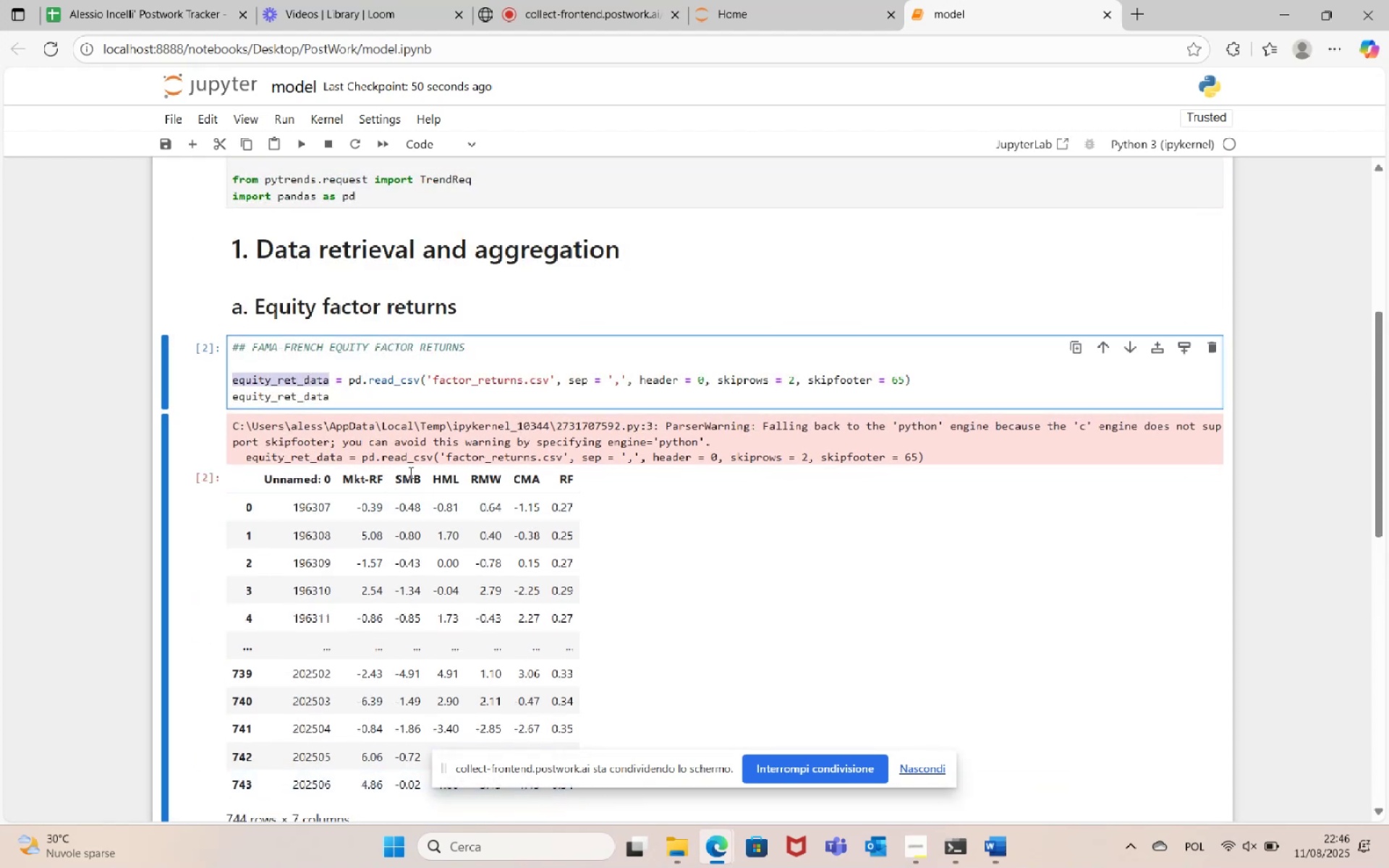 
scroll: coordinate [411, 475], scroll_direction: down, amount: 4.0
 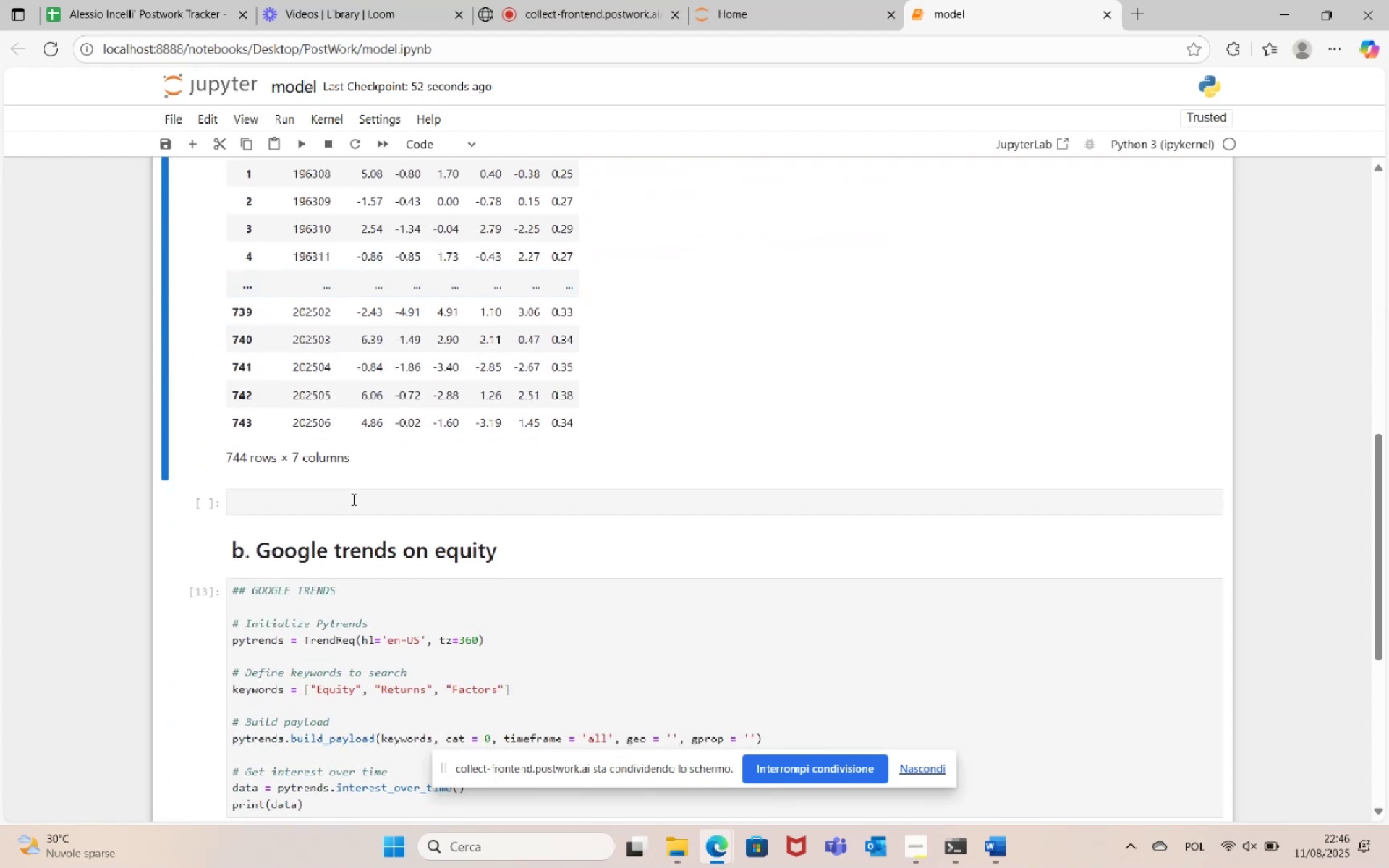 
left_click([347, 499])
 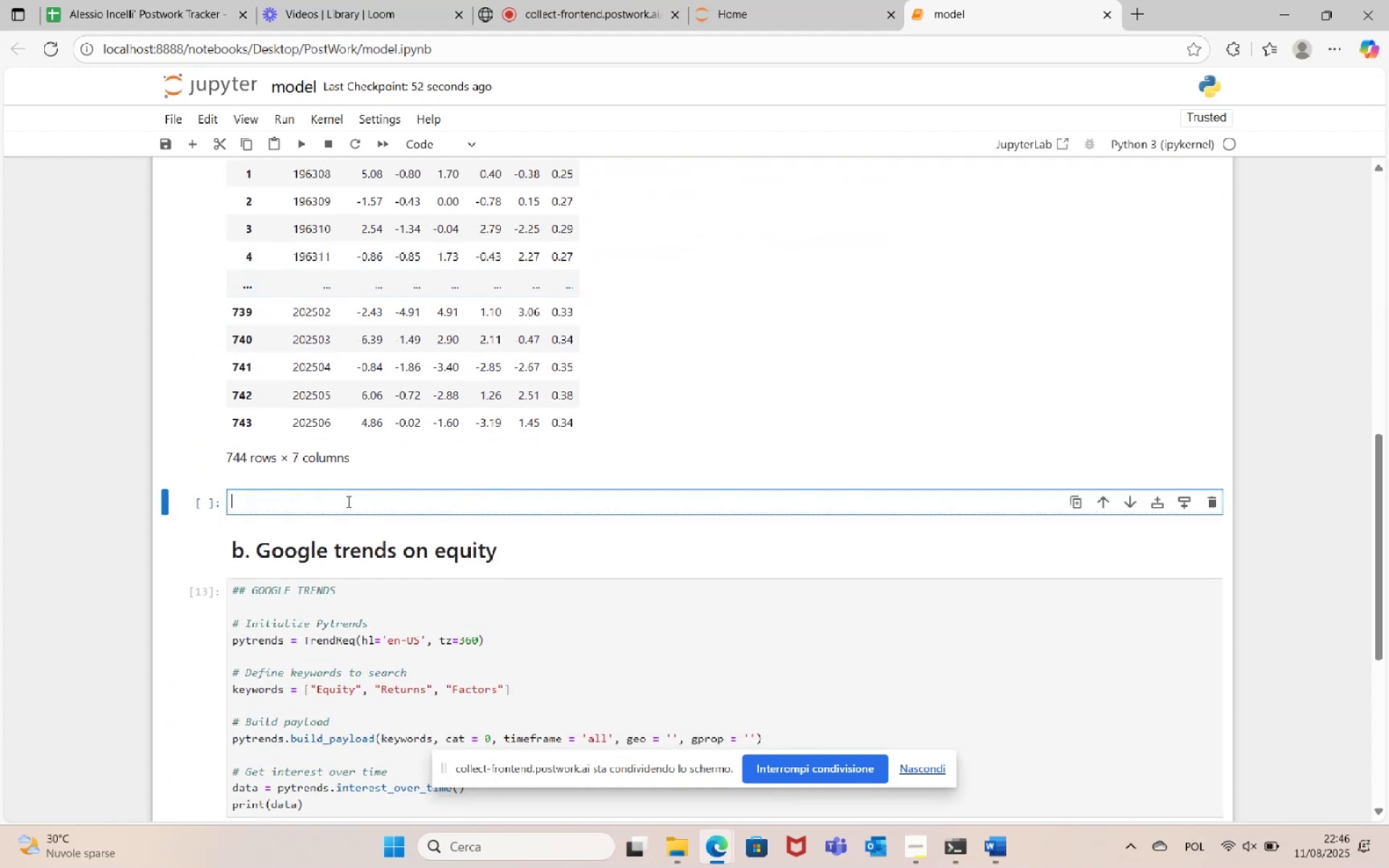 
key(Control+V)
 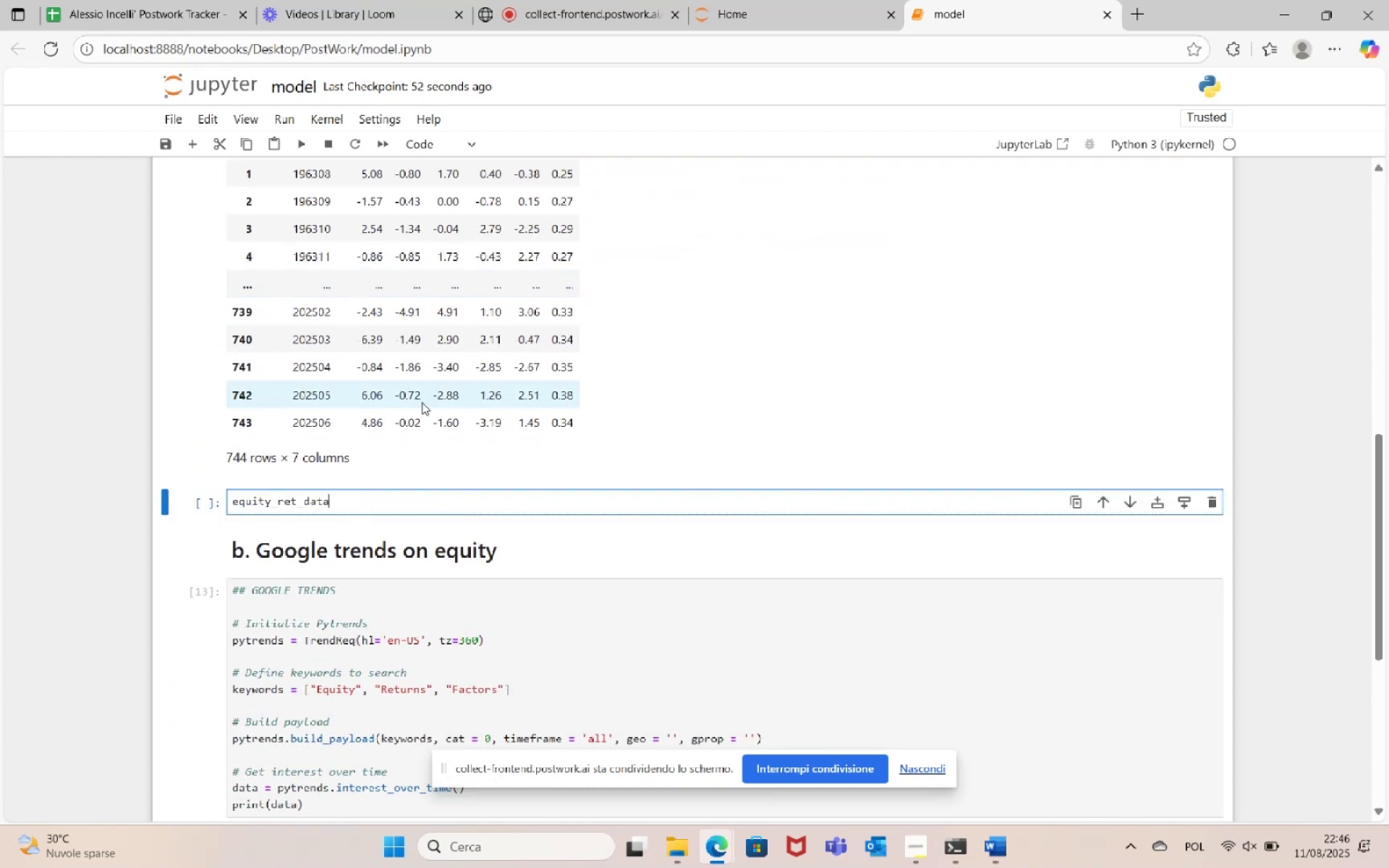 
scroll: coordinate [424, 401], scroll_direction: up, amount: 3.0
 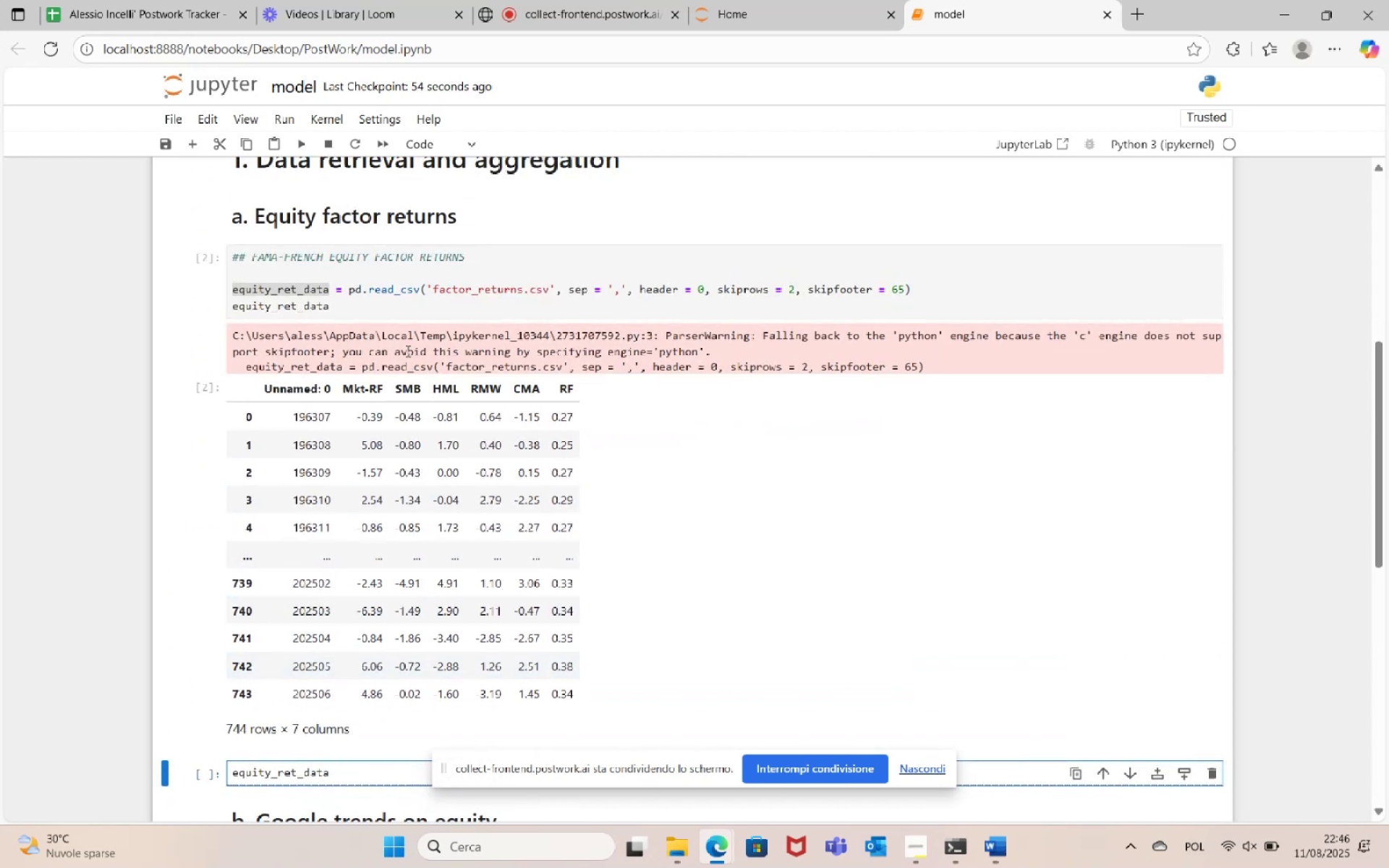 
left_click([402, 307])
 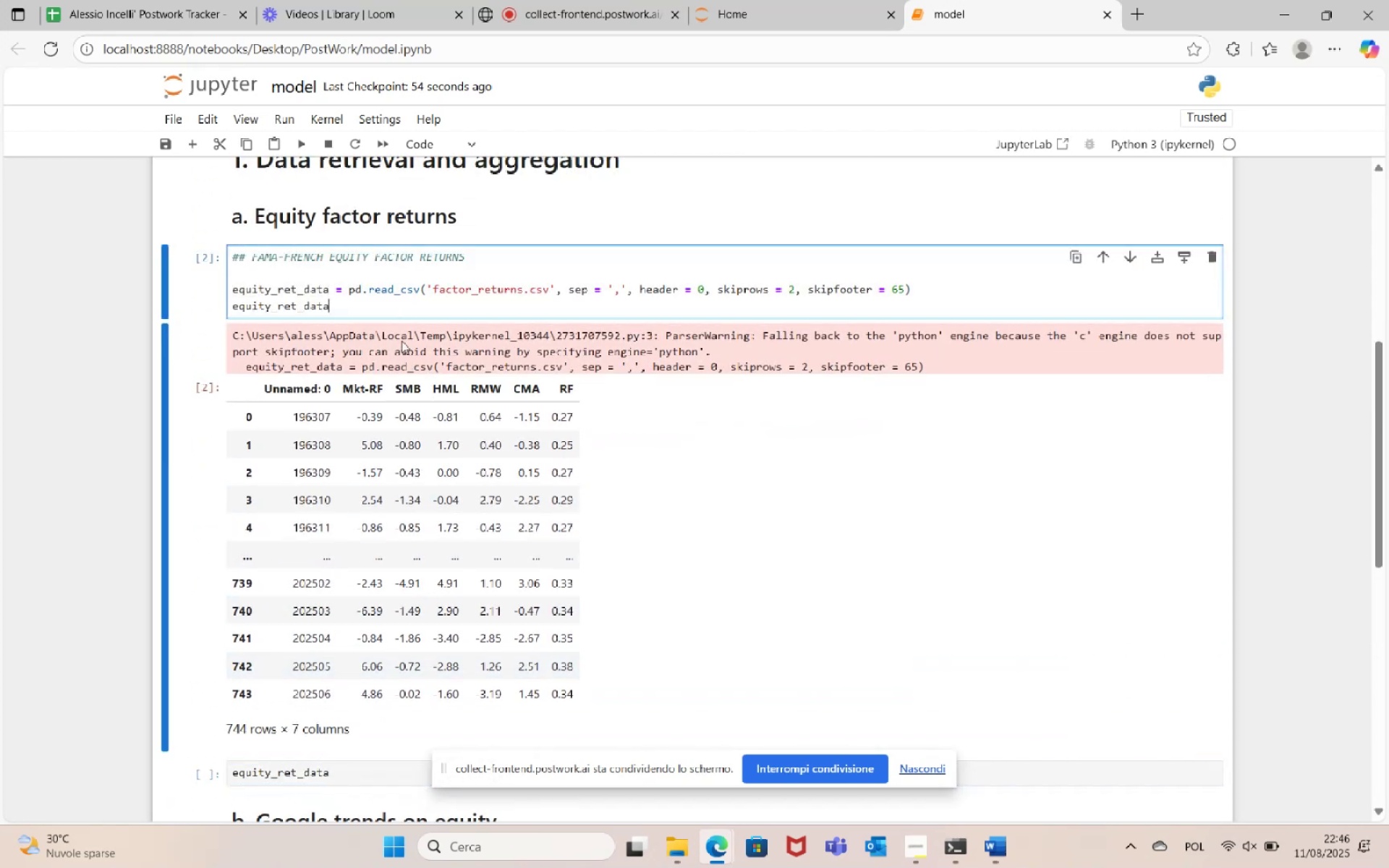 
scroll: coordinate [401, 382], scroll_direction: down, amount: 3.0
 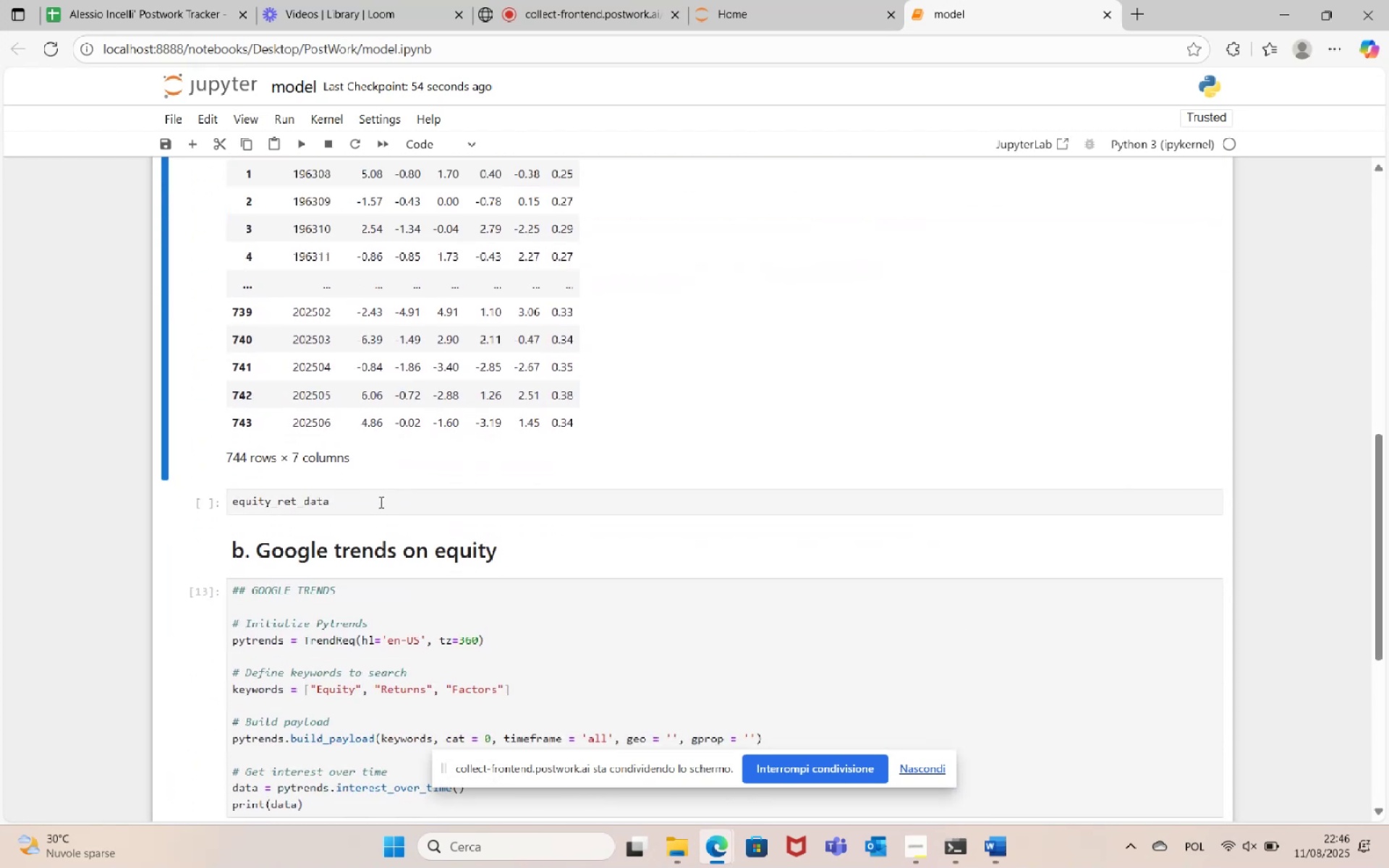 
left_click([380, 502])
 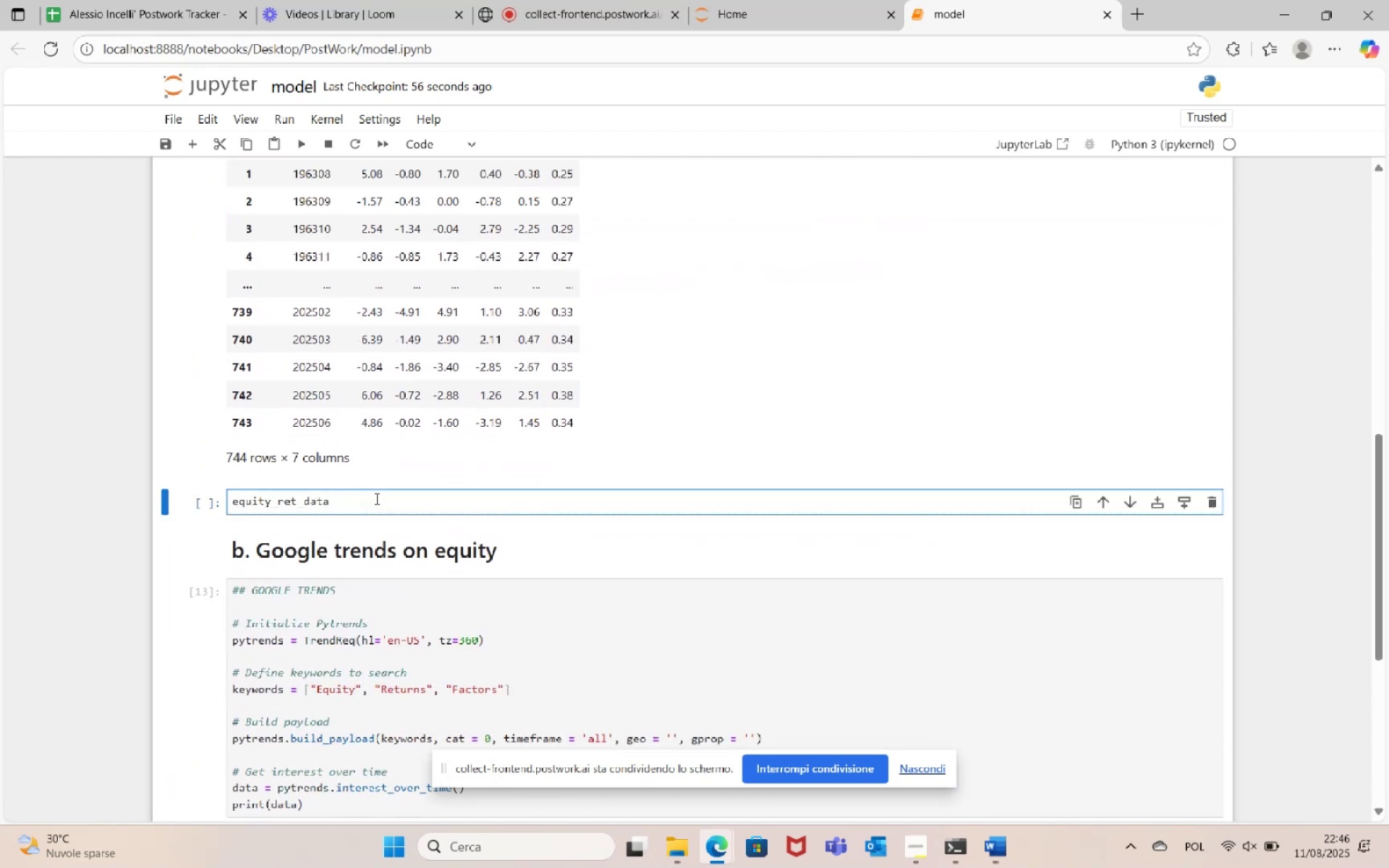 
type(.rename()
 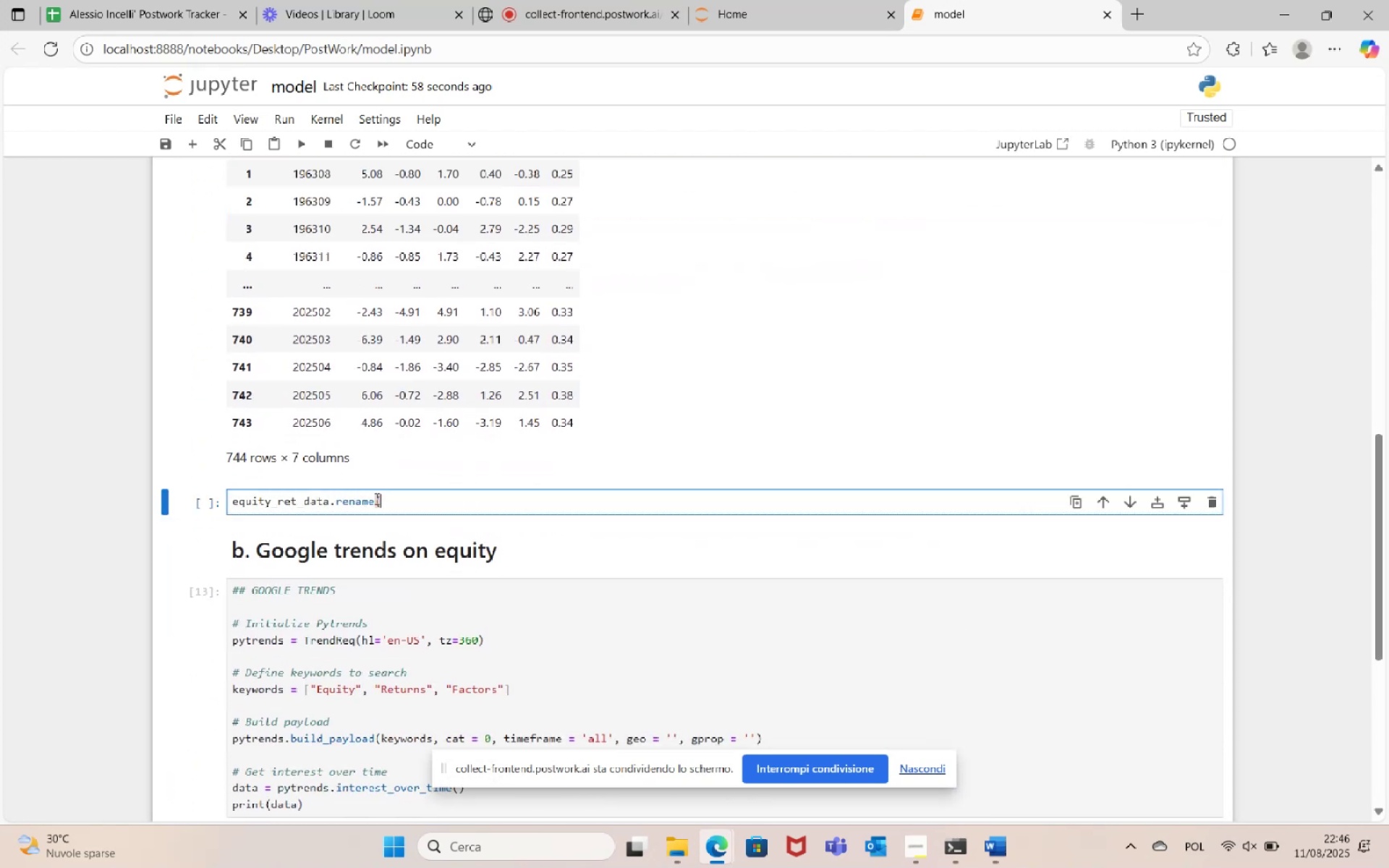 
scroll: coordinate [653, 459], scroll_direction: up, amount: 2.0
 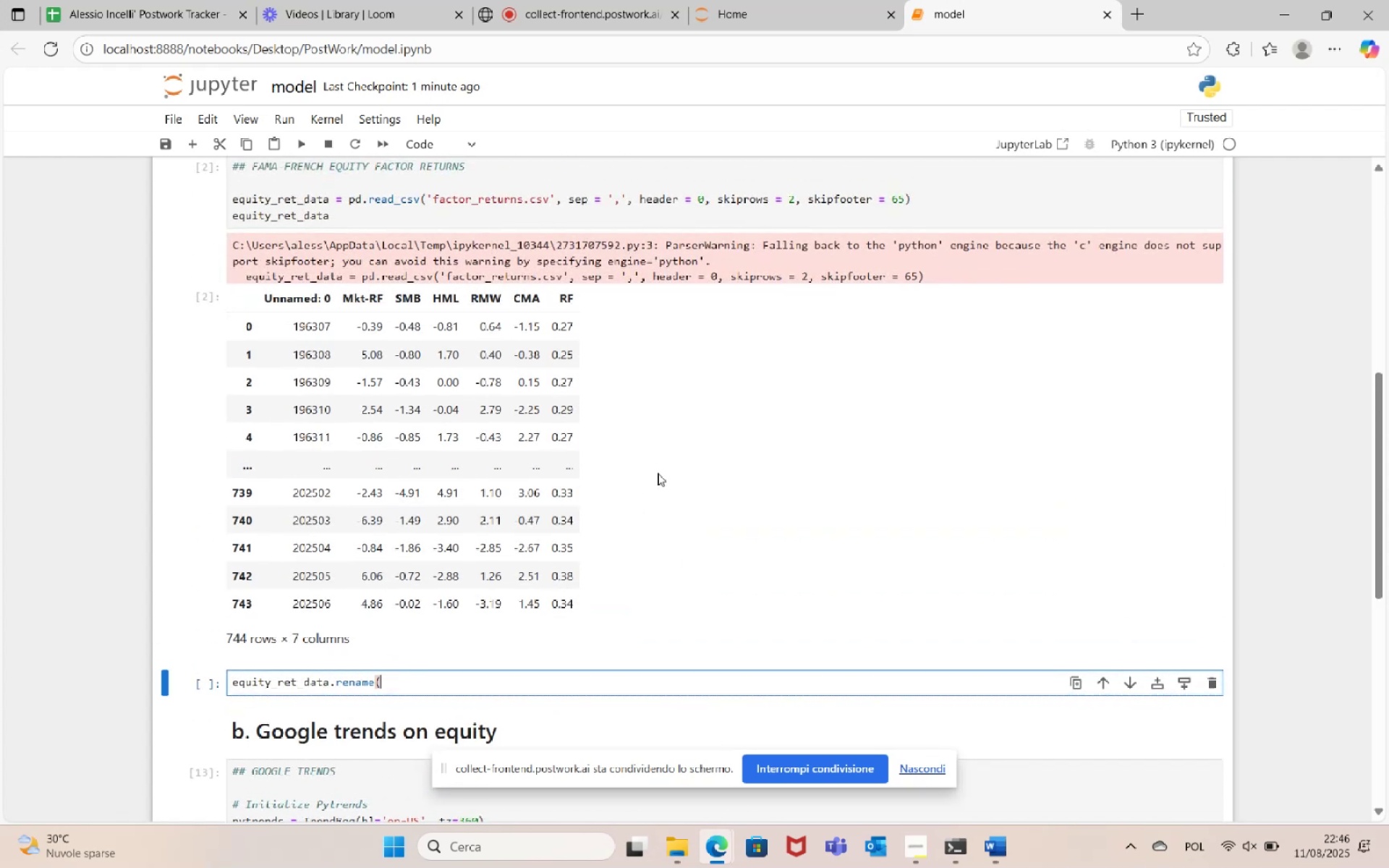 
key(Quote)
 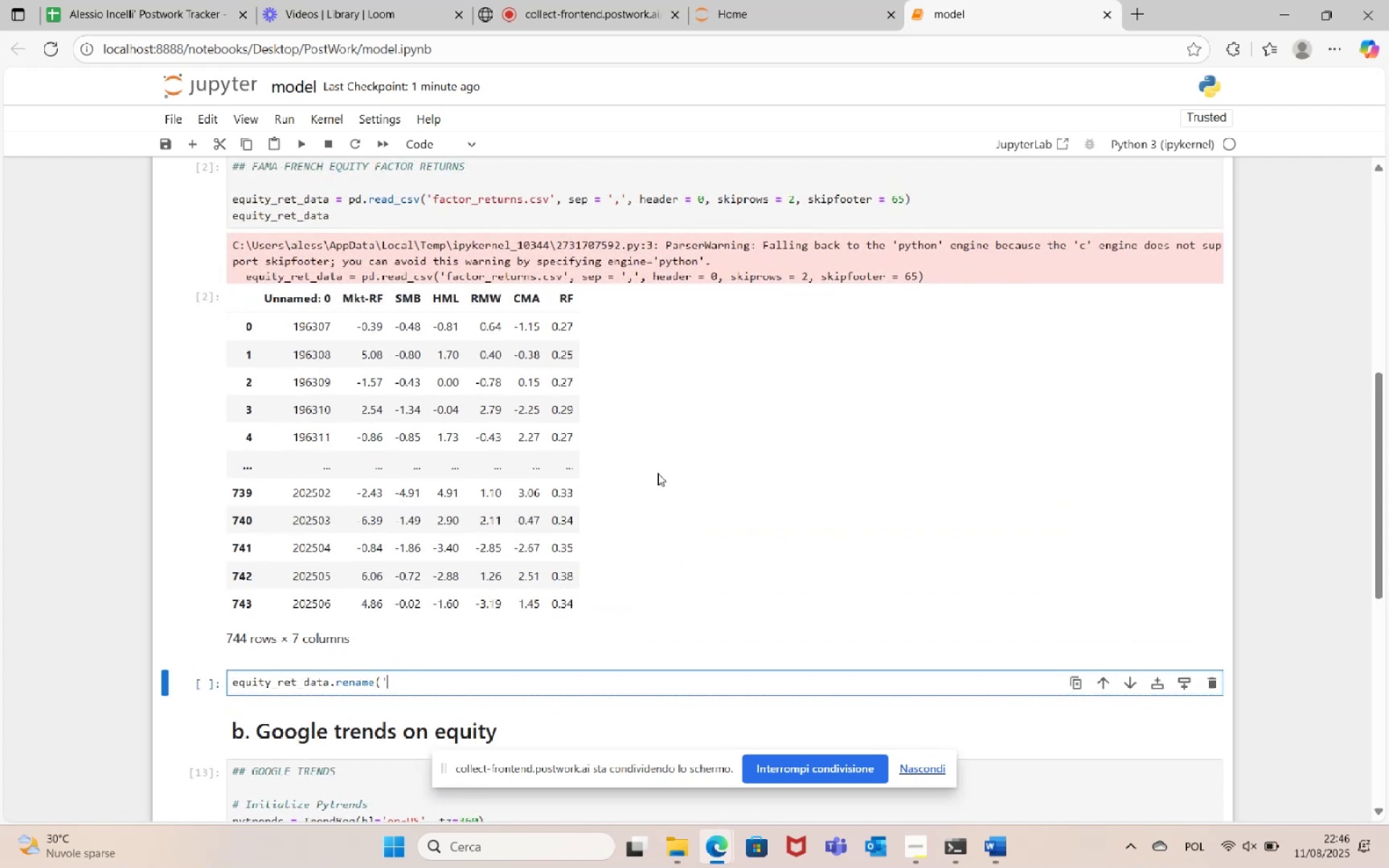 
key(Backspace)
 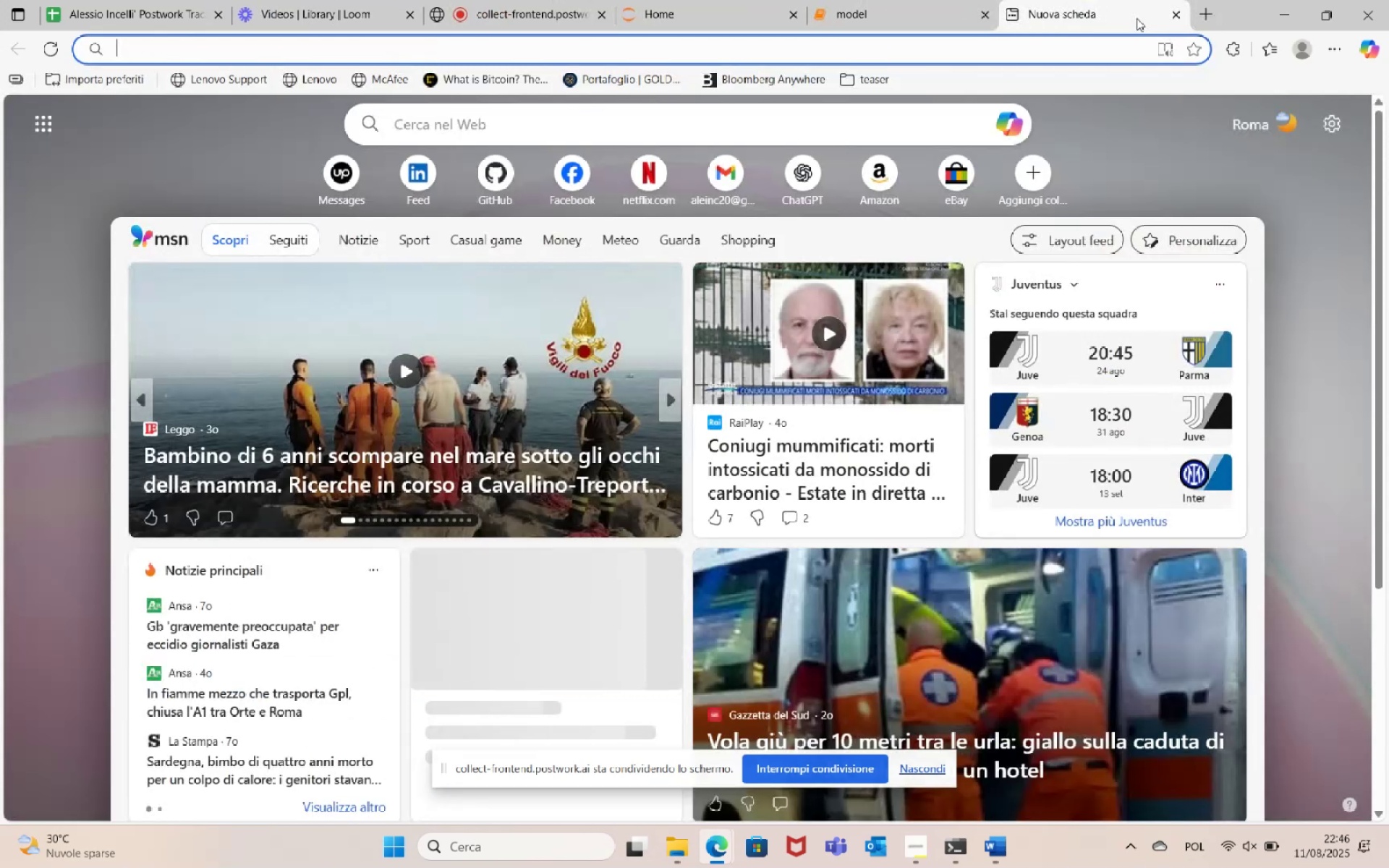 
type(rename python)
 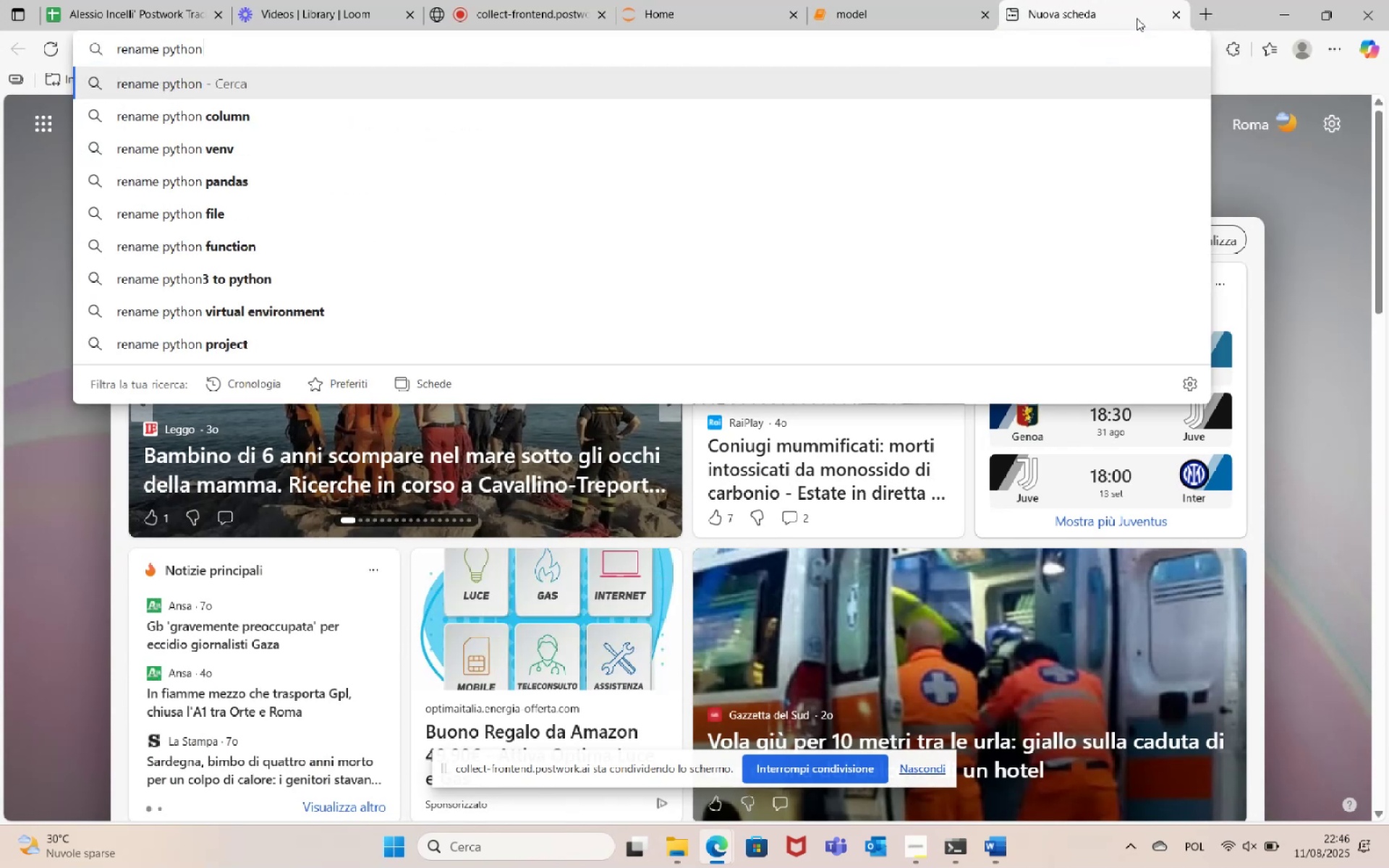 
key(Enter)
 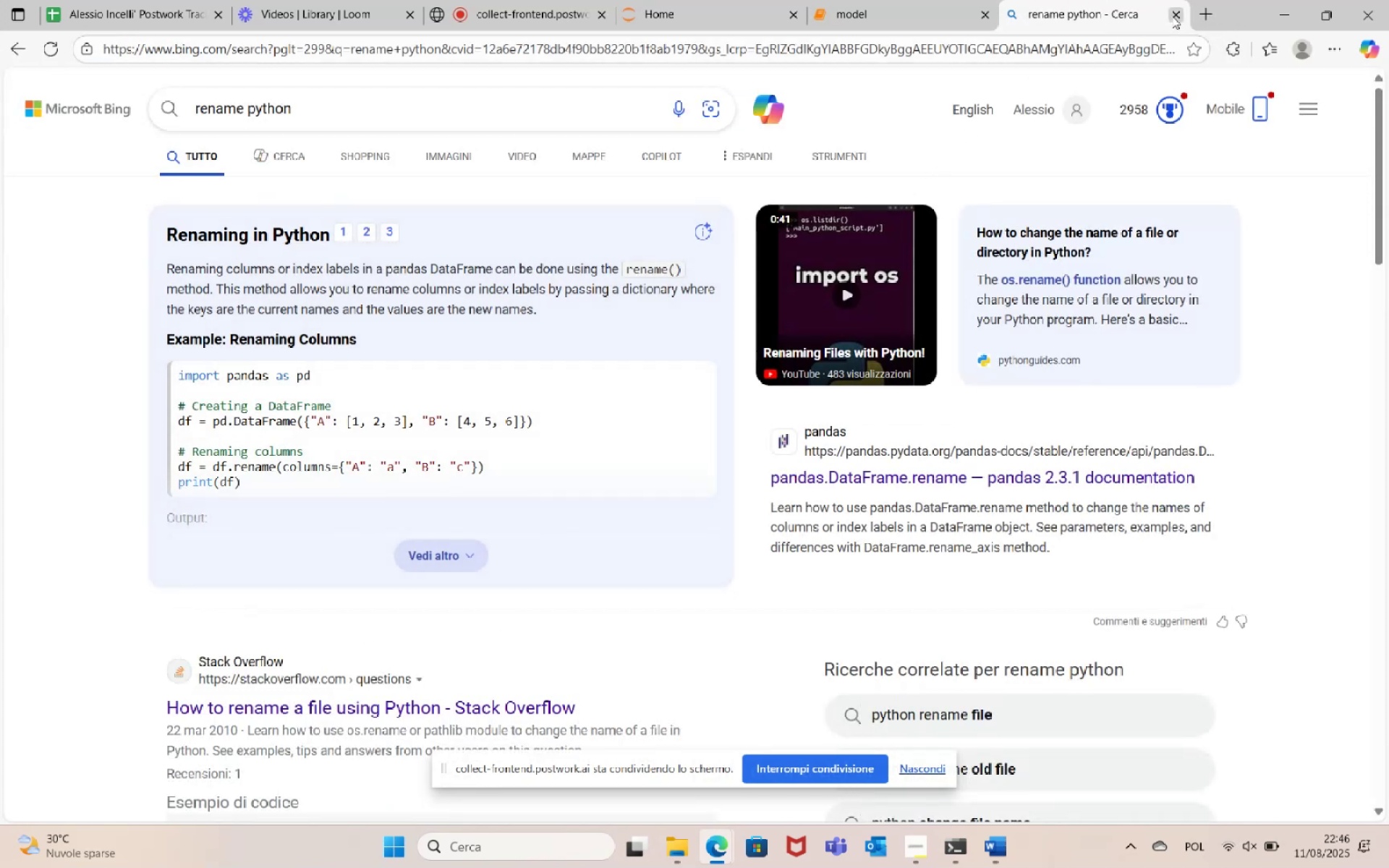 
wait(5.06)
 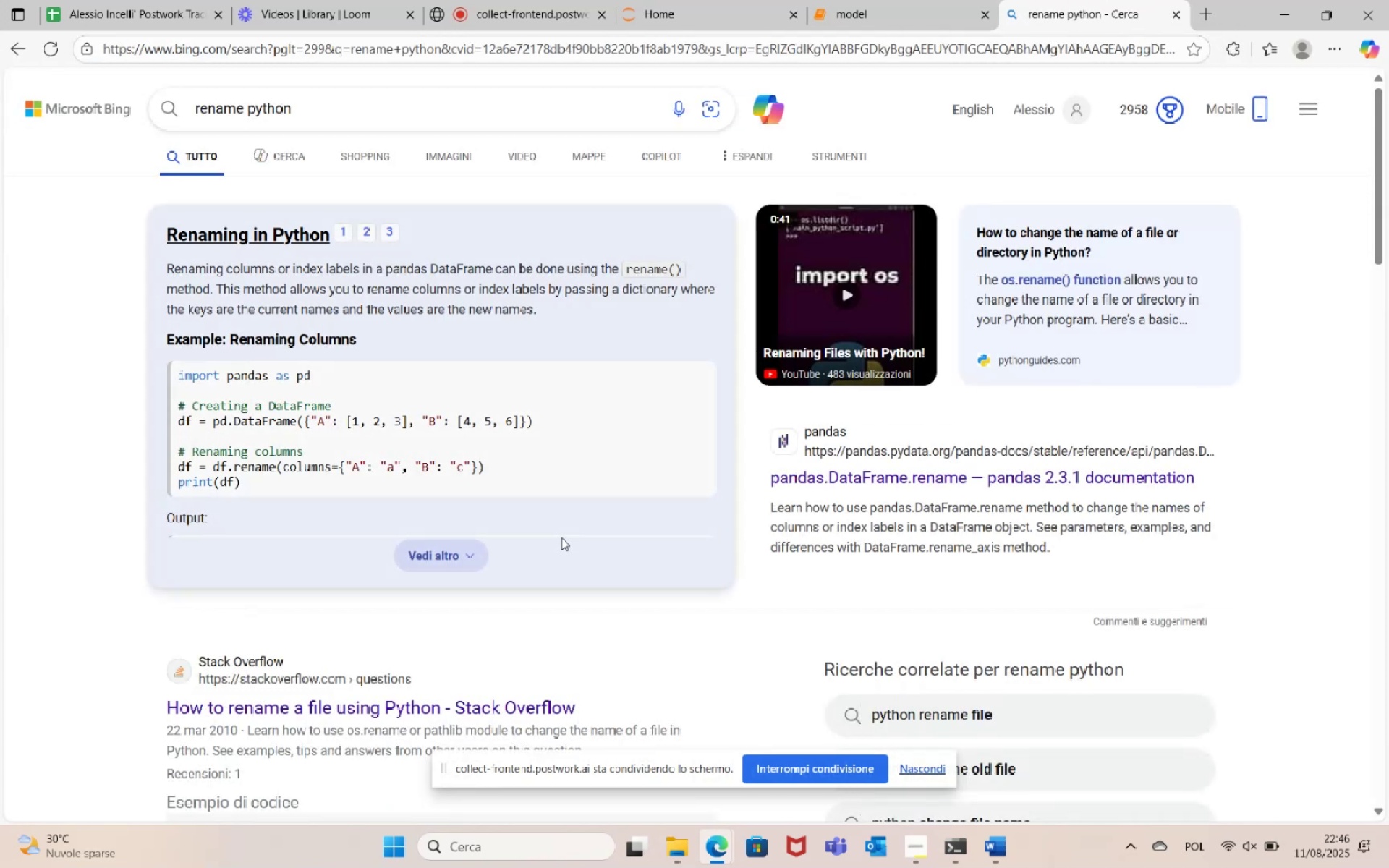 
left_click([1172, 16])
 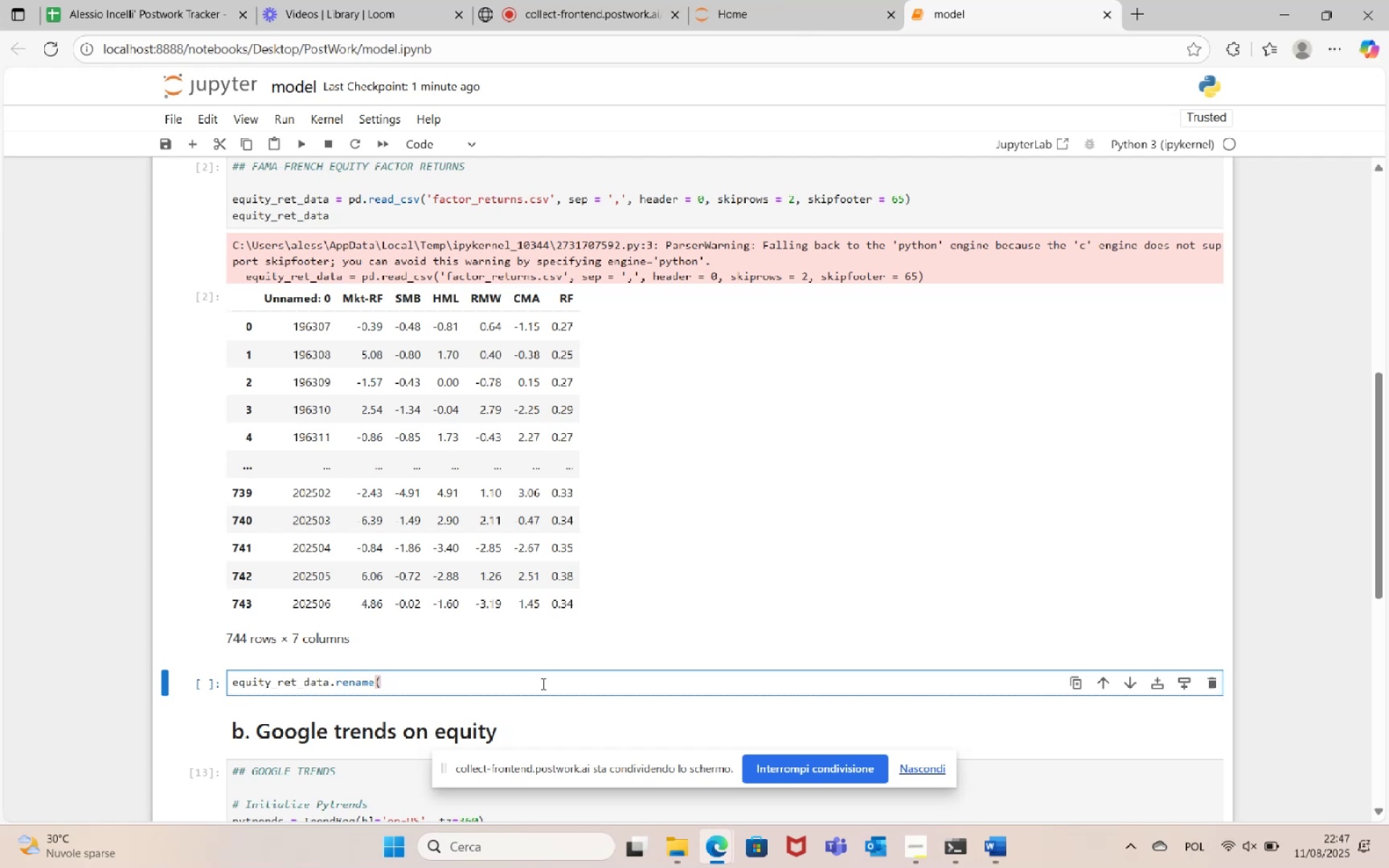 
type(columns = {:)
key(Backspace)
type('Unnamed:0)
key(Backspace)
type( 0':')
 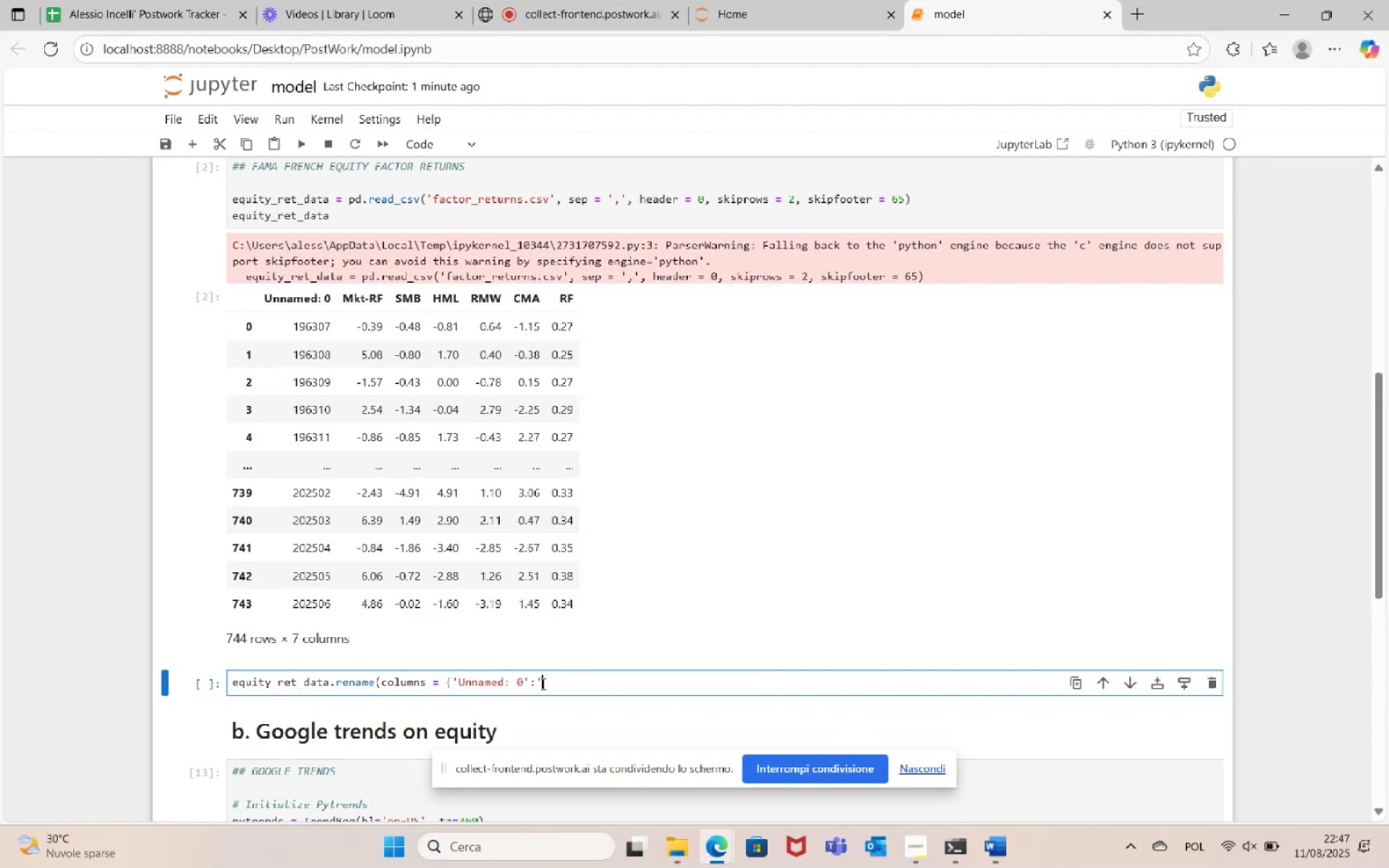 
type(Date'}) # renaming the dte column)
key(Backspace)
key(Backspace)
key(Backspace)
type(a)
key(Backspace)
key(Backspace)
key(Backspace)
key(Backspace)
type(properly namin )
key(Backspace)
type(g the date column)
 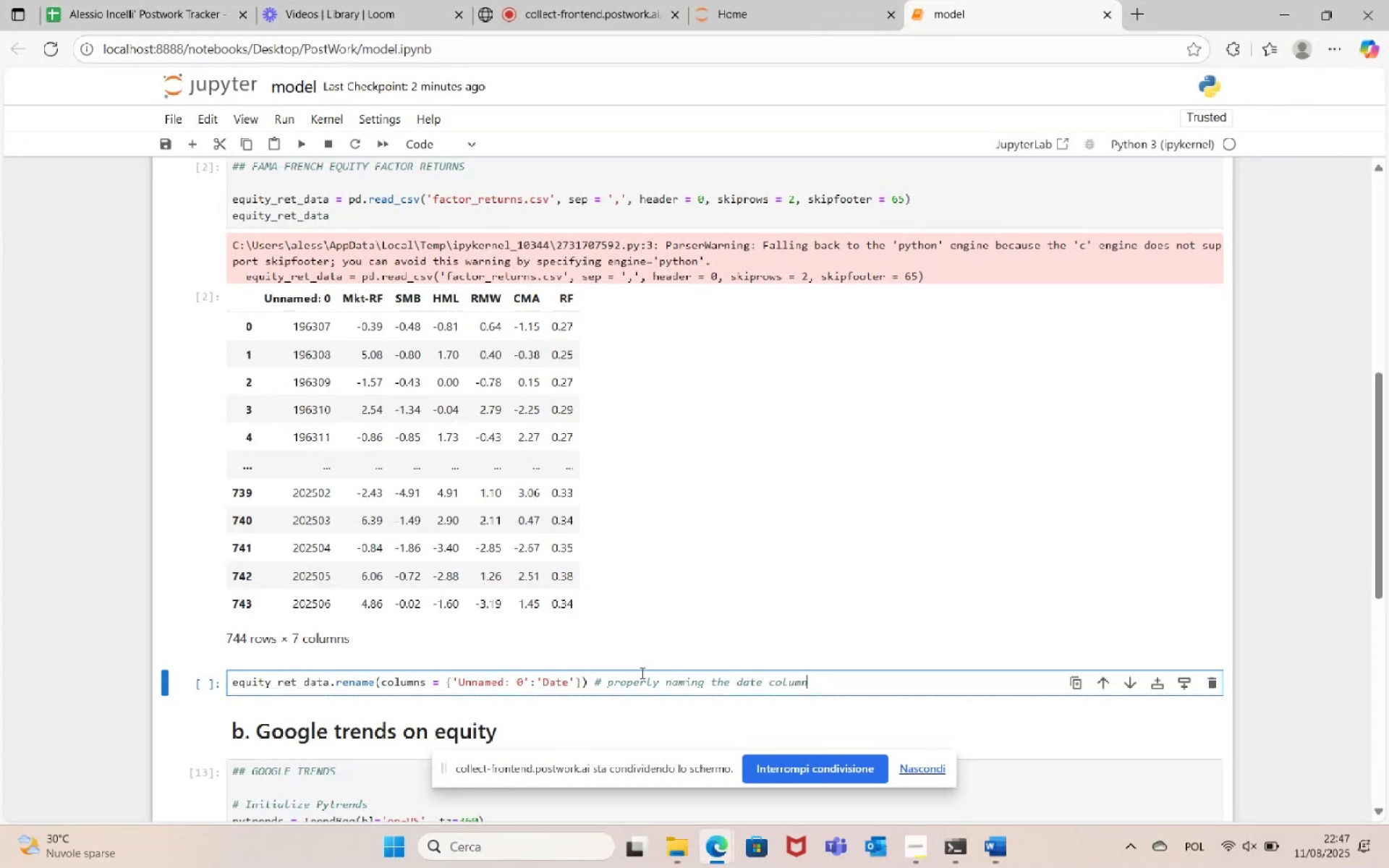 
key(Enter)
 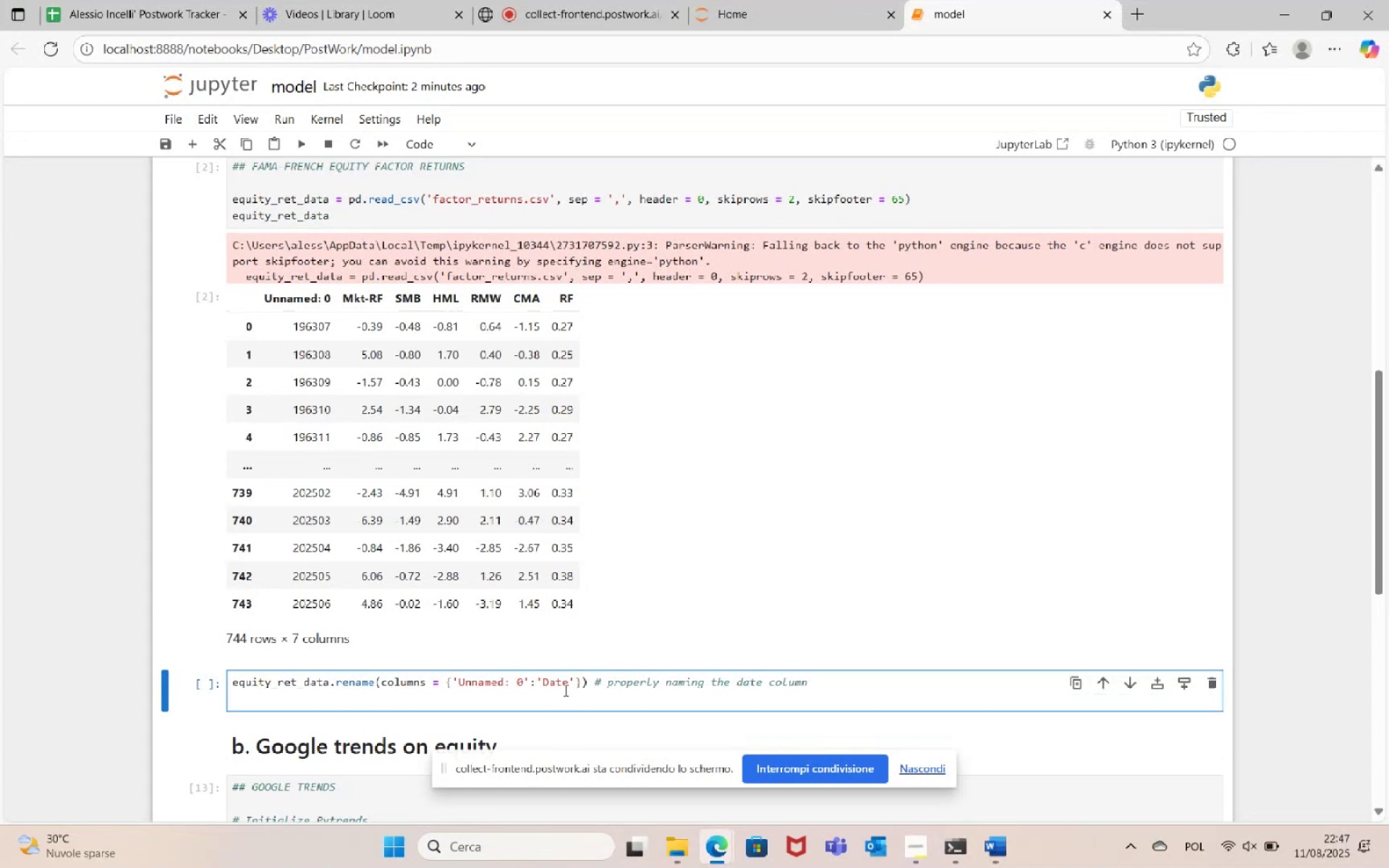 
left_click([583, 681])
 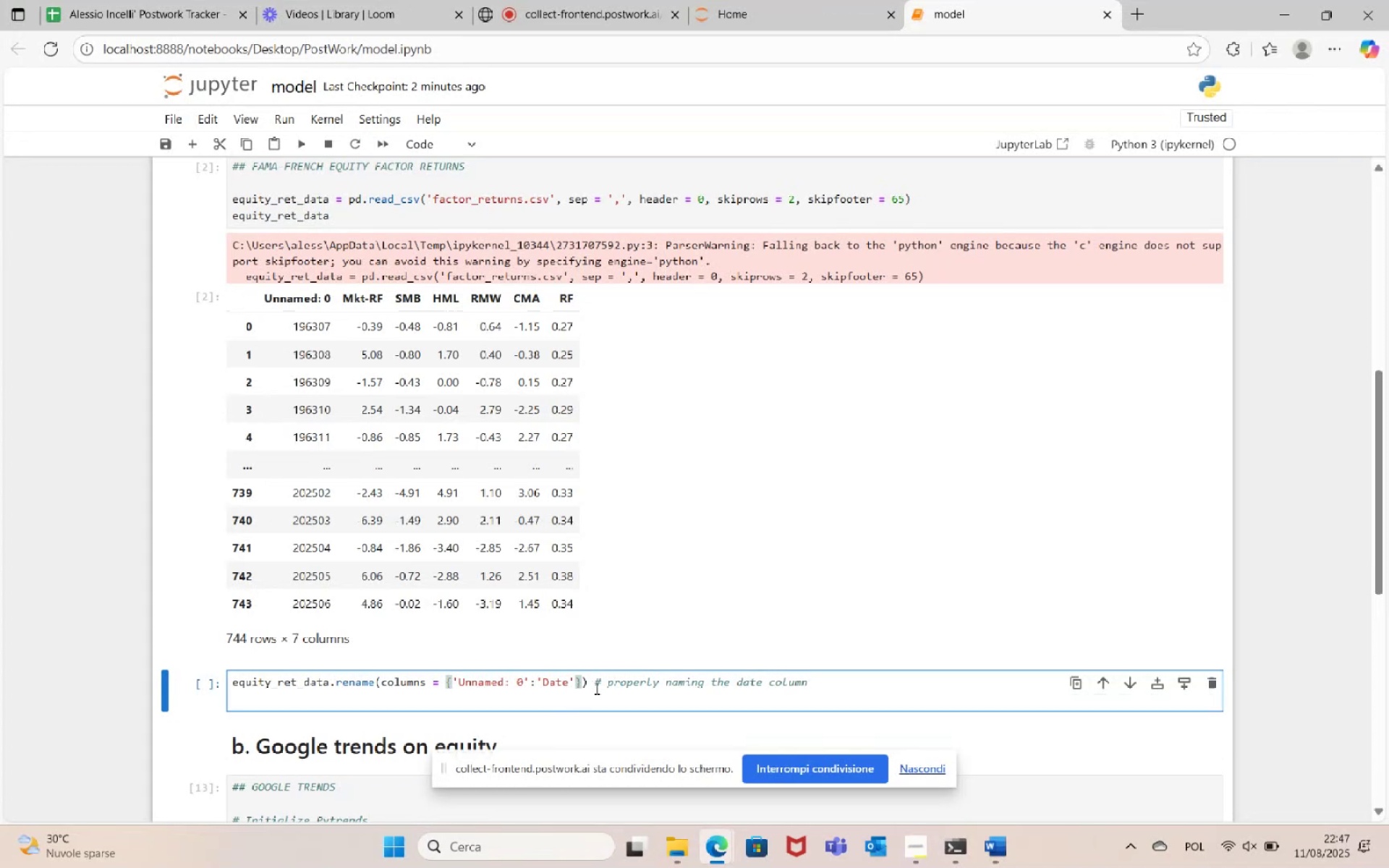 
type(, inplace = True)
 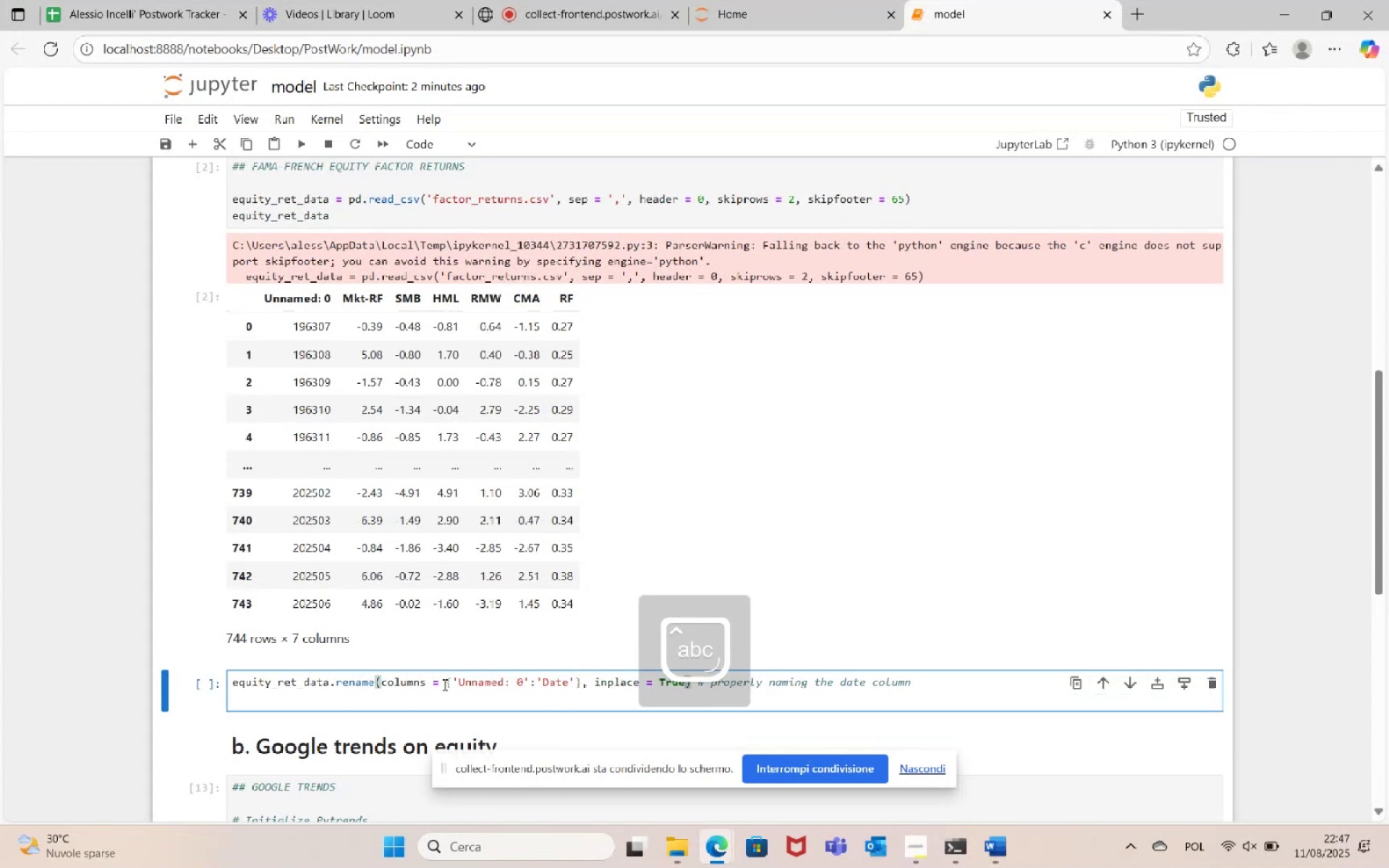 
left_click([417, 701])
 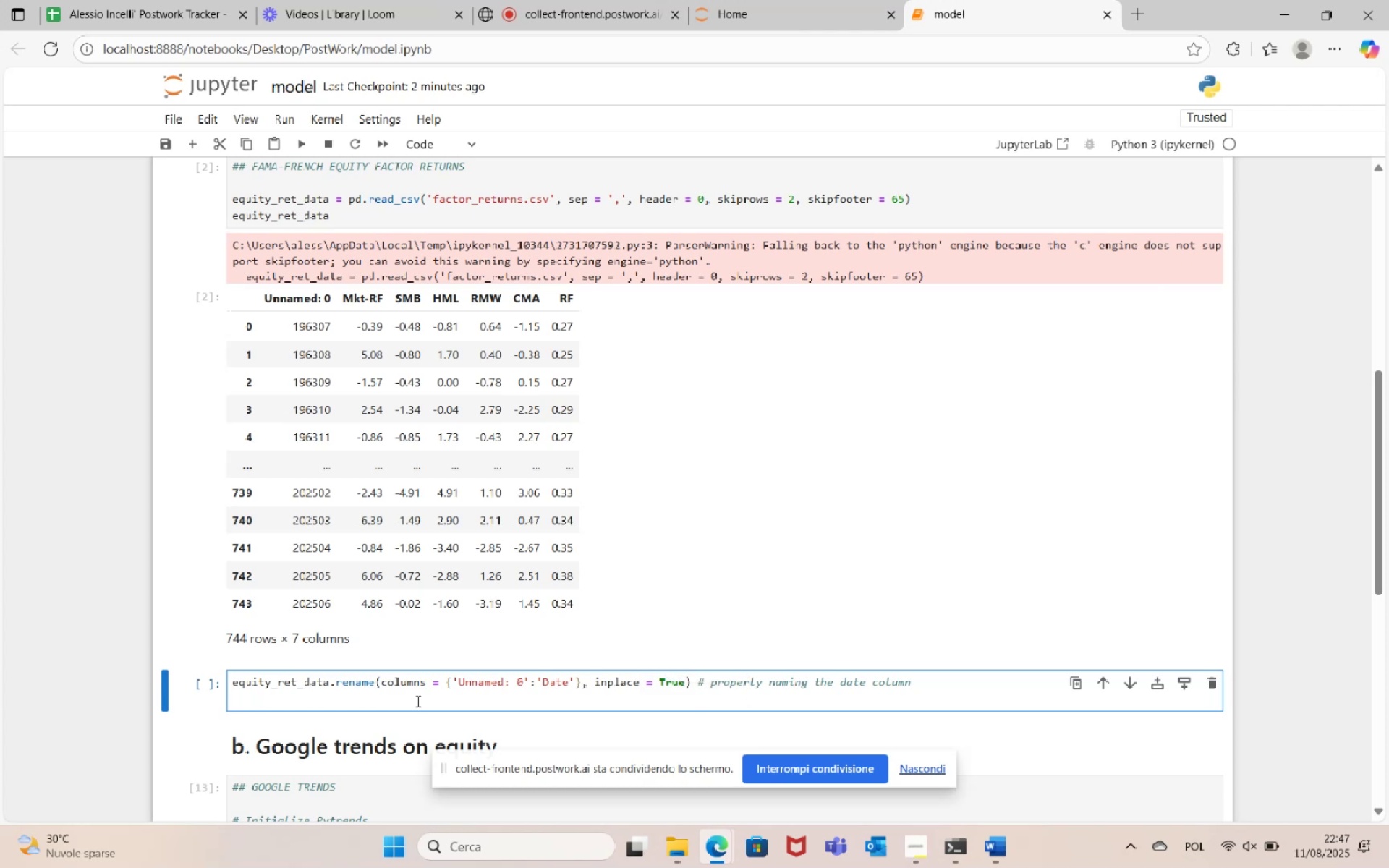 
double_click([302, 682])
 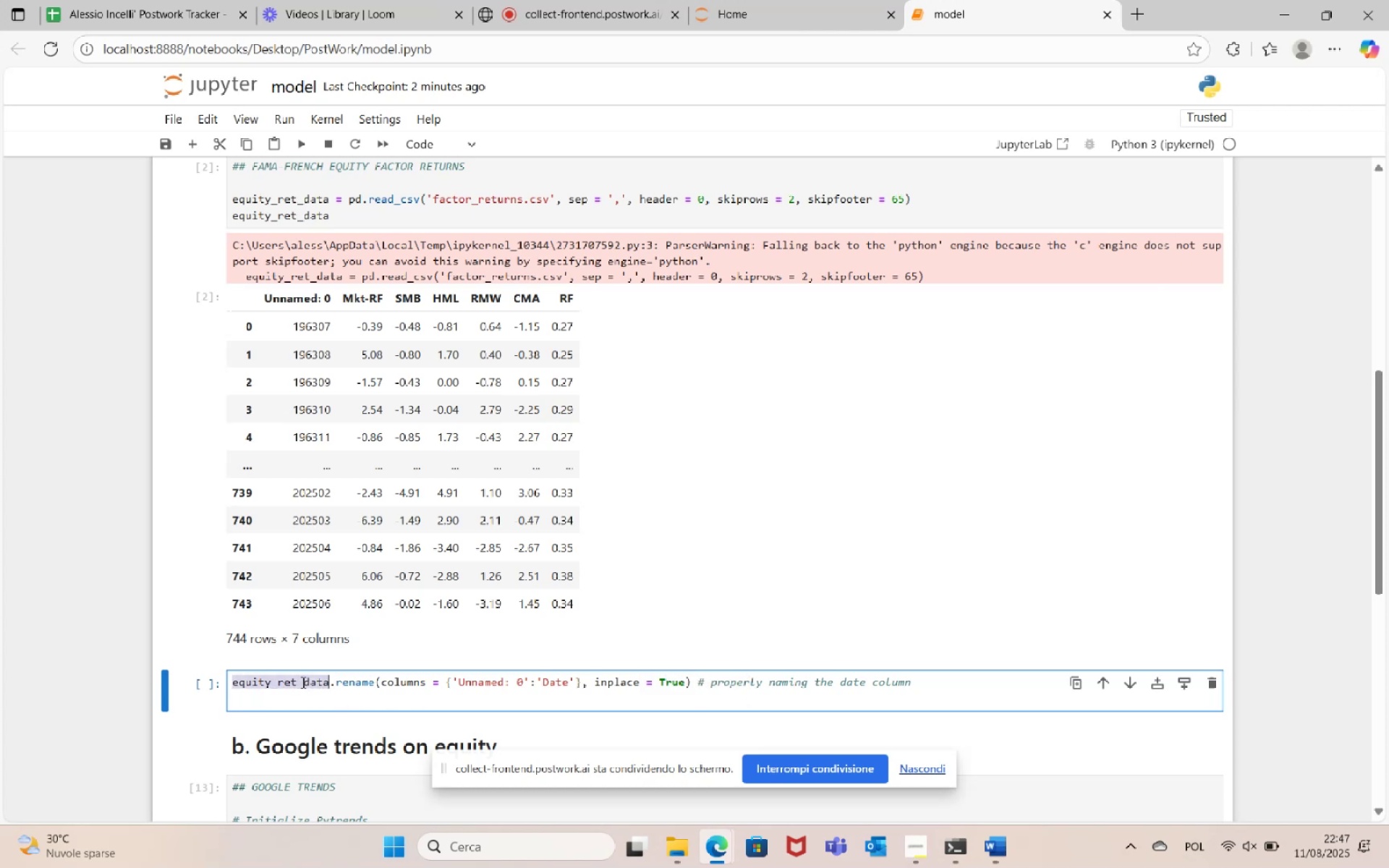 
key(Control+C)
 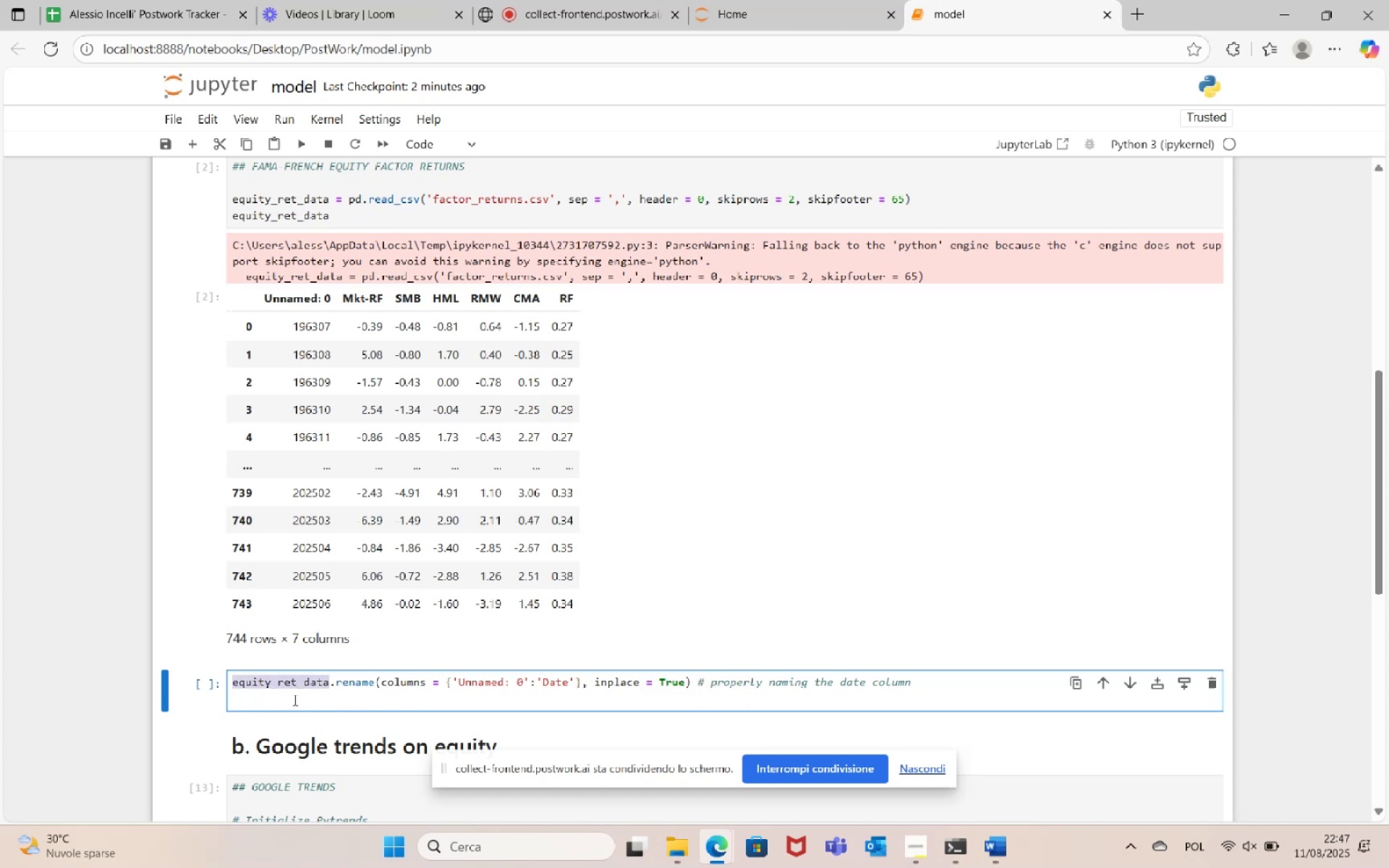 
left_click([294, 699])
 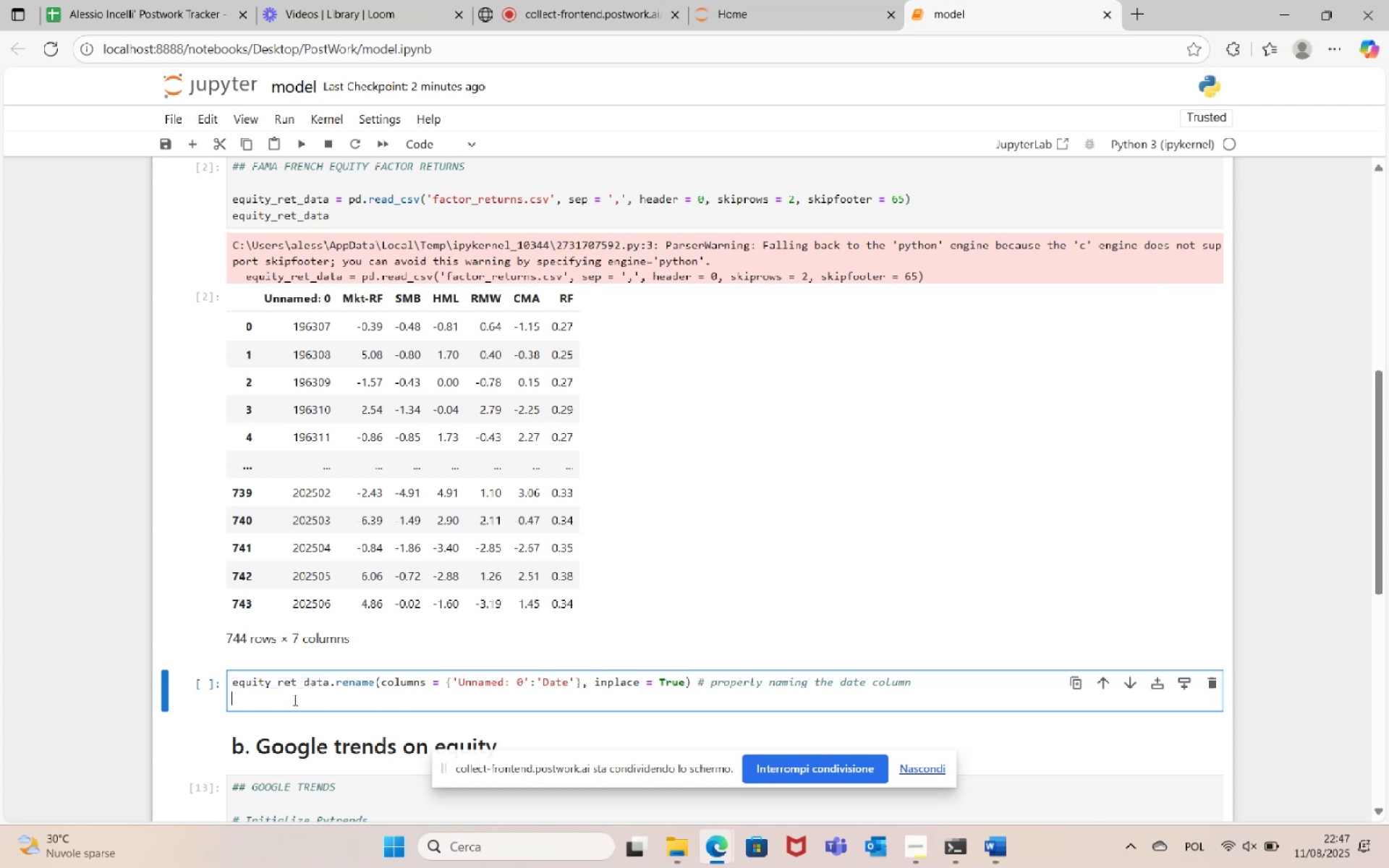 
key(Control+V)
 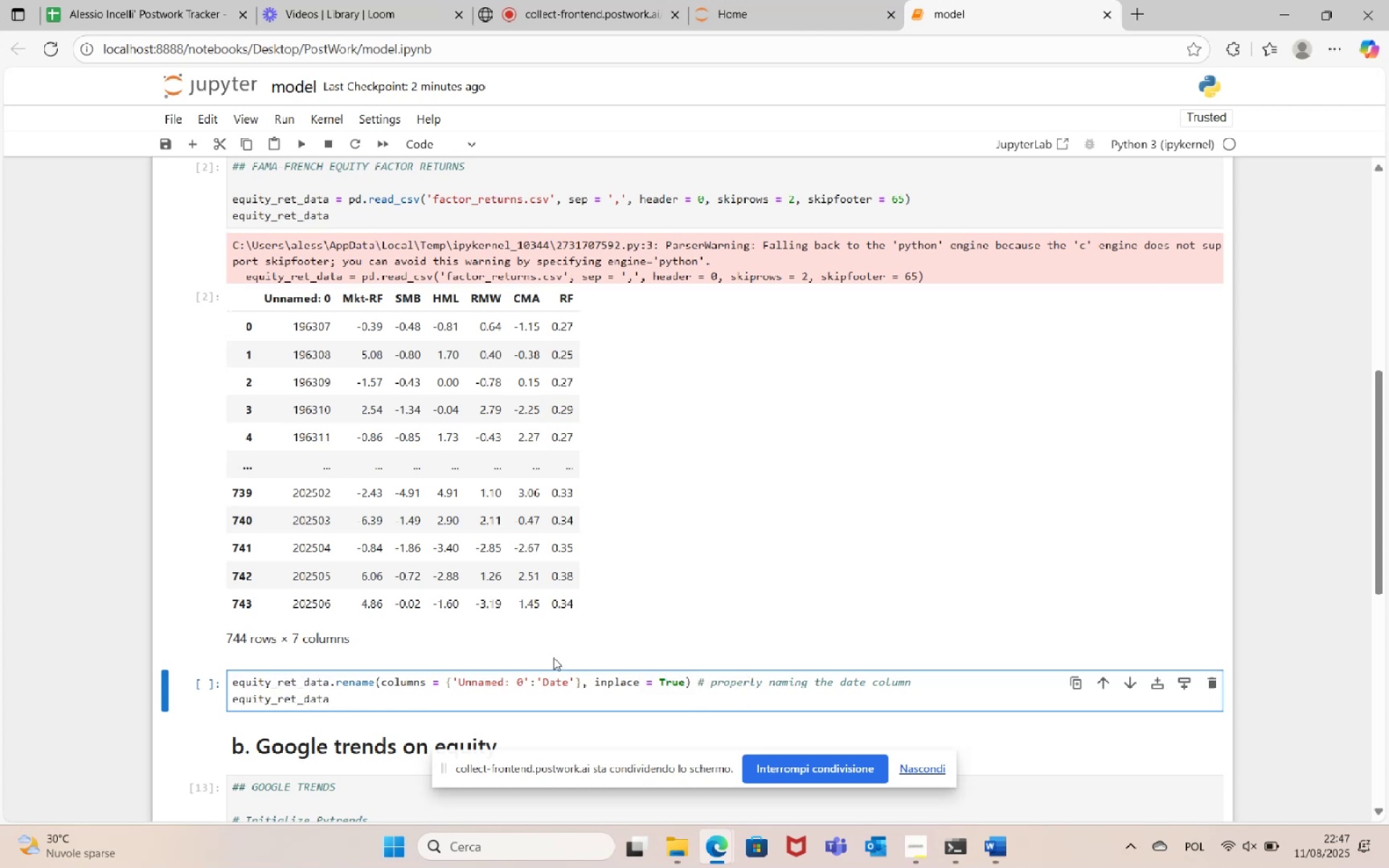 
type(.set_index()
 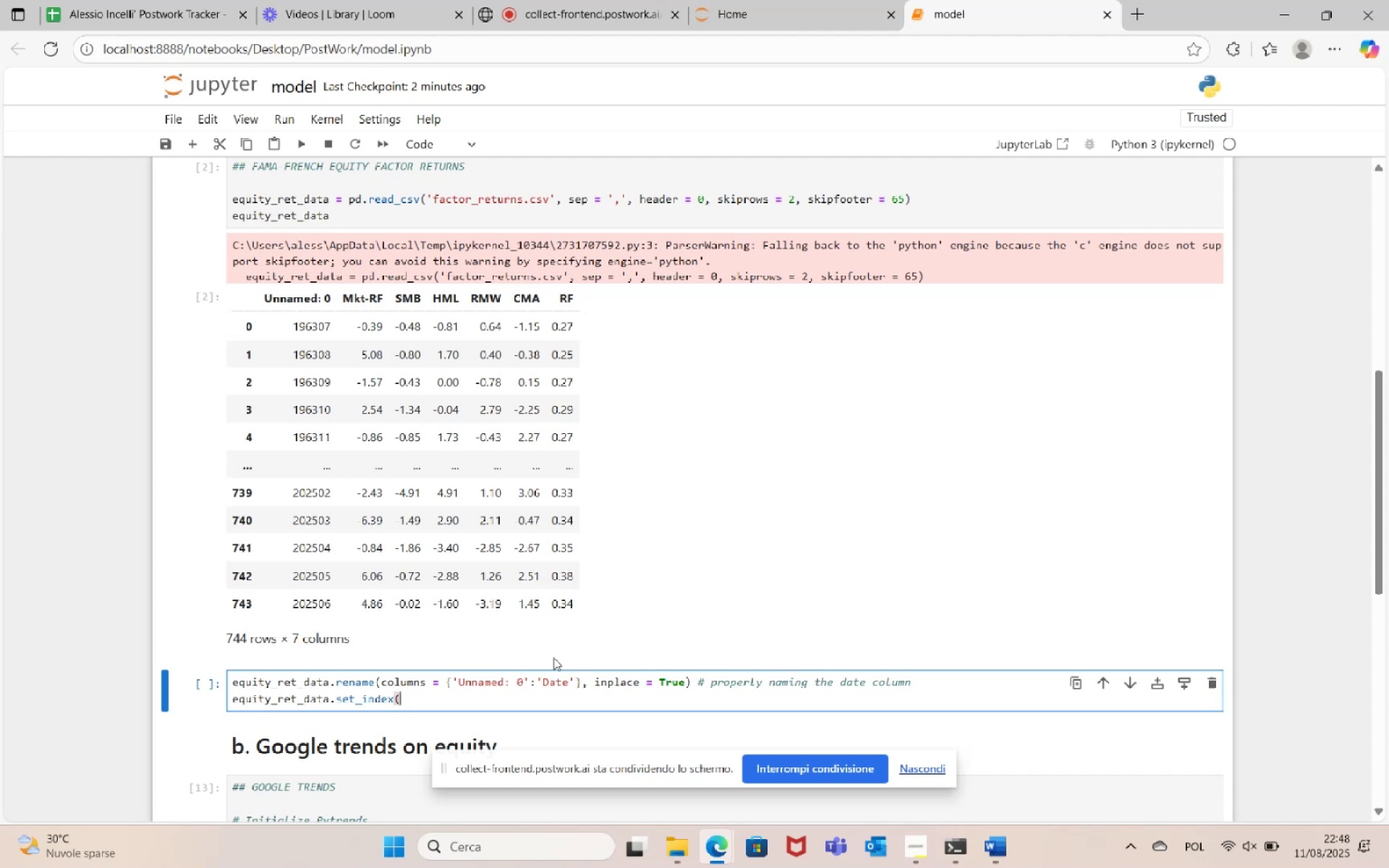 
type('Date', inplace = True))
 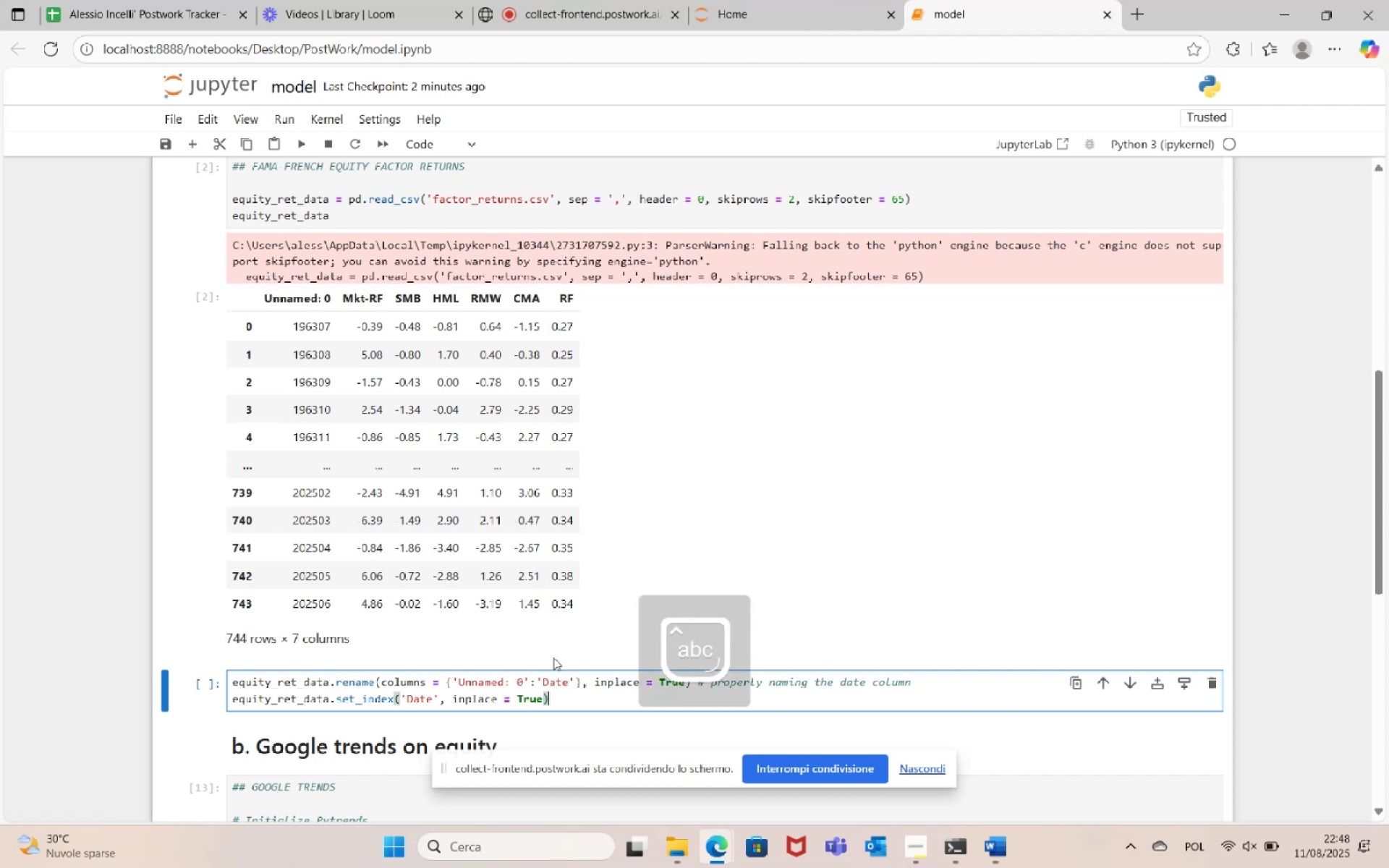 
key(Enter)
 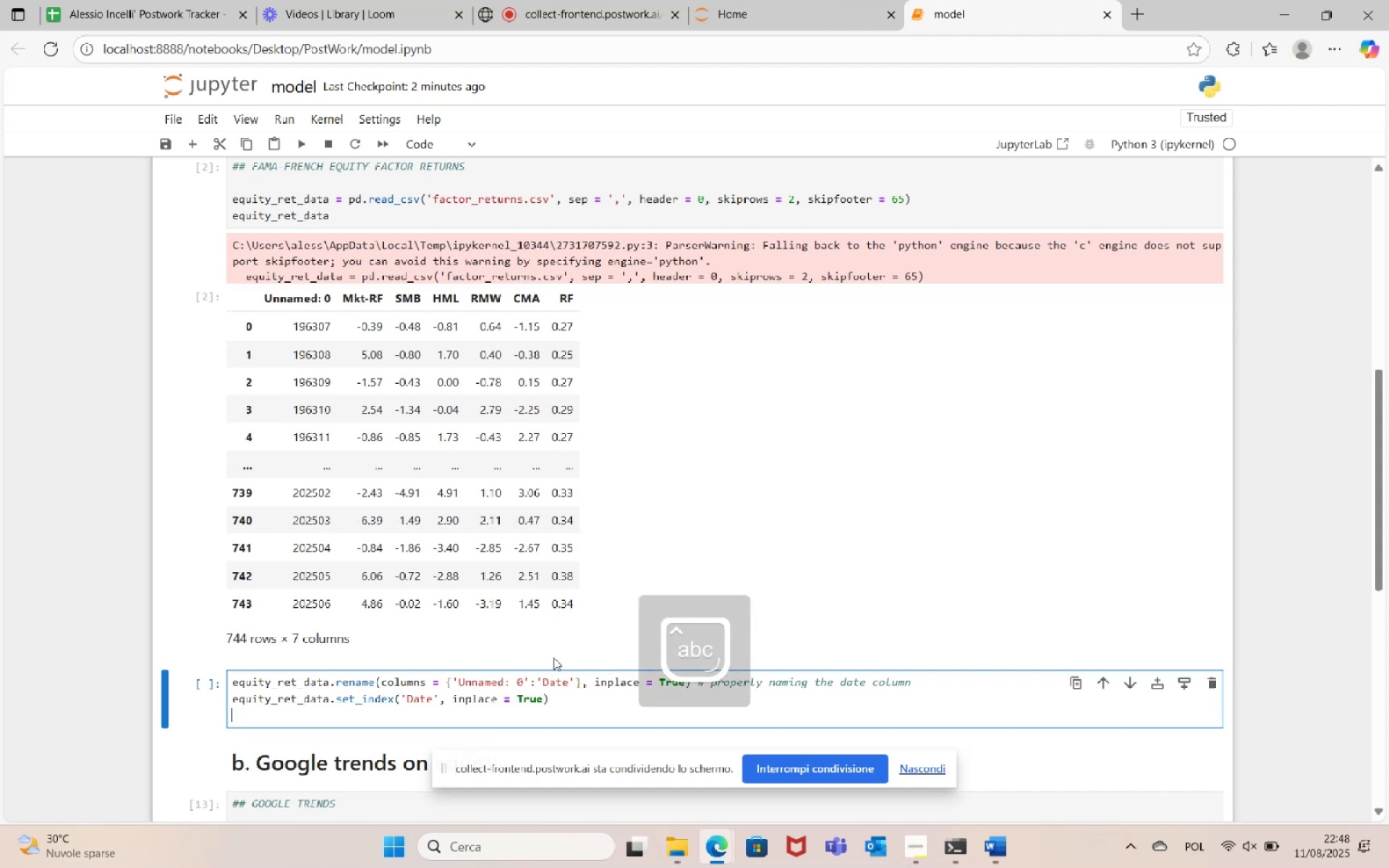 
type(equity_ret_data)
 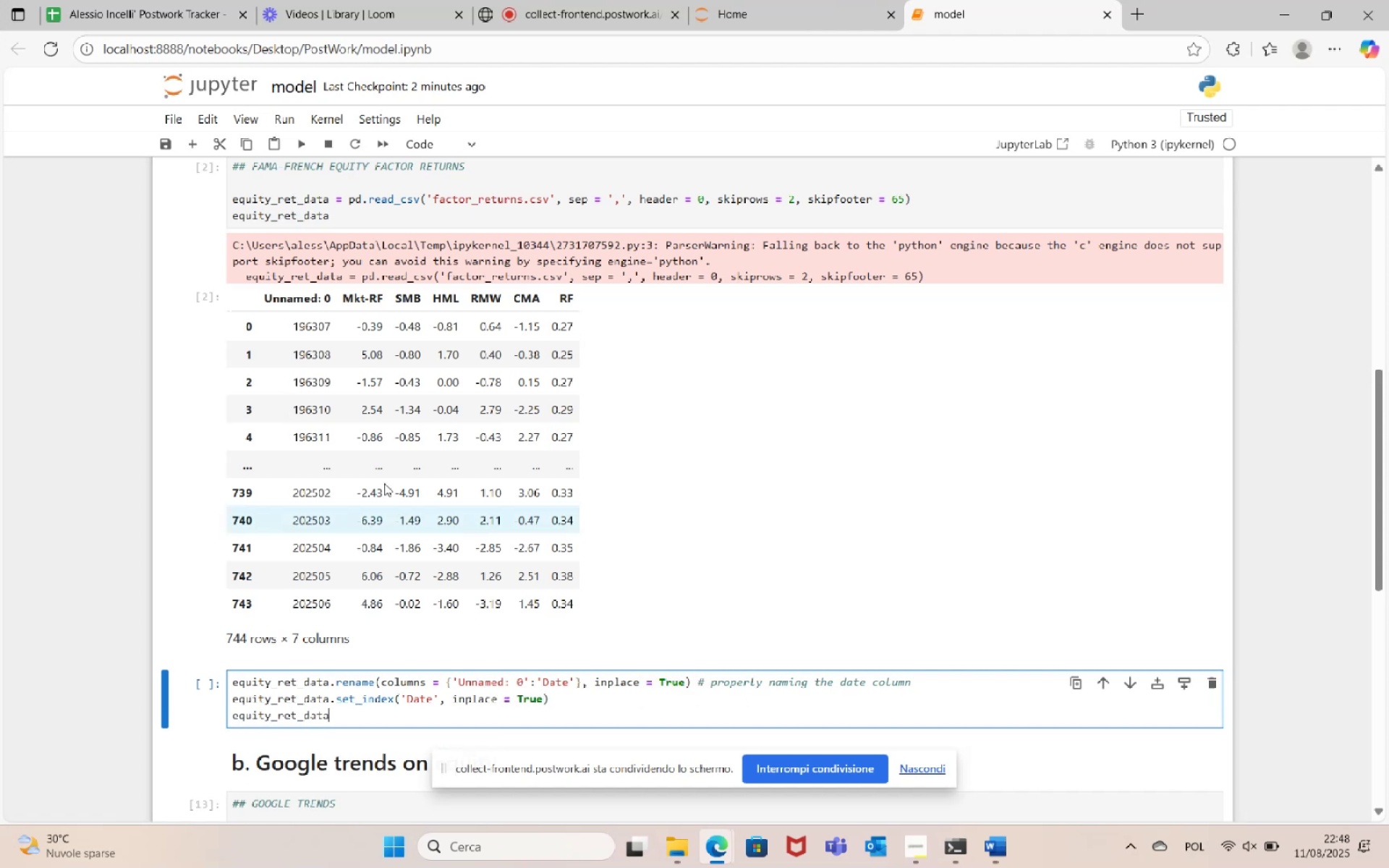 
left_click([300, 148])
 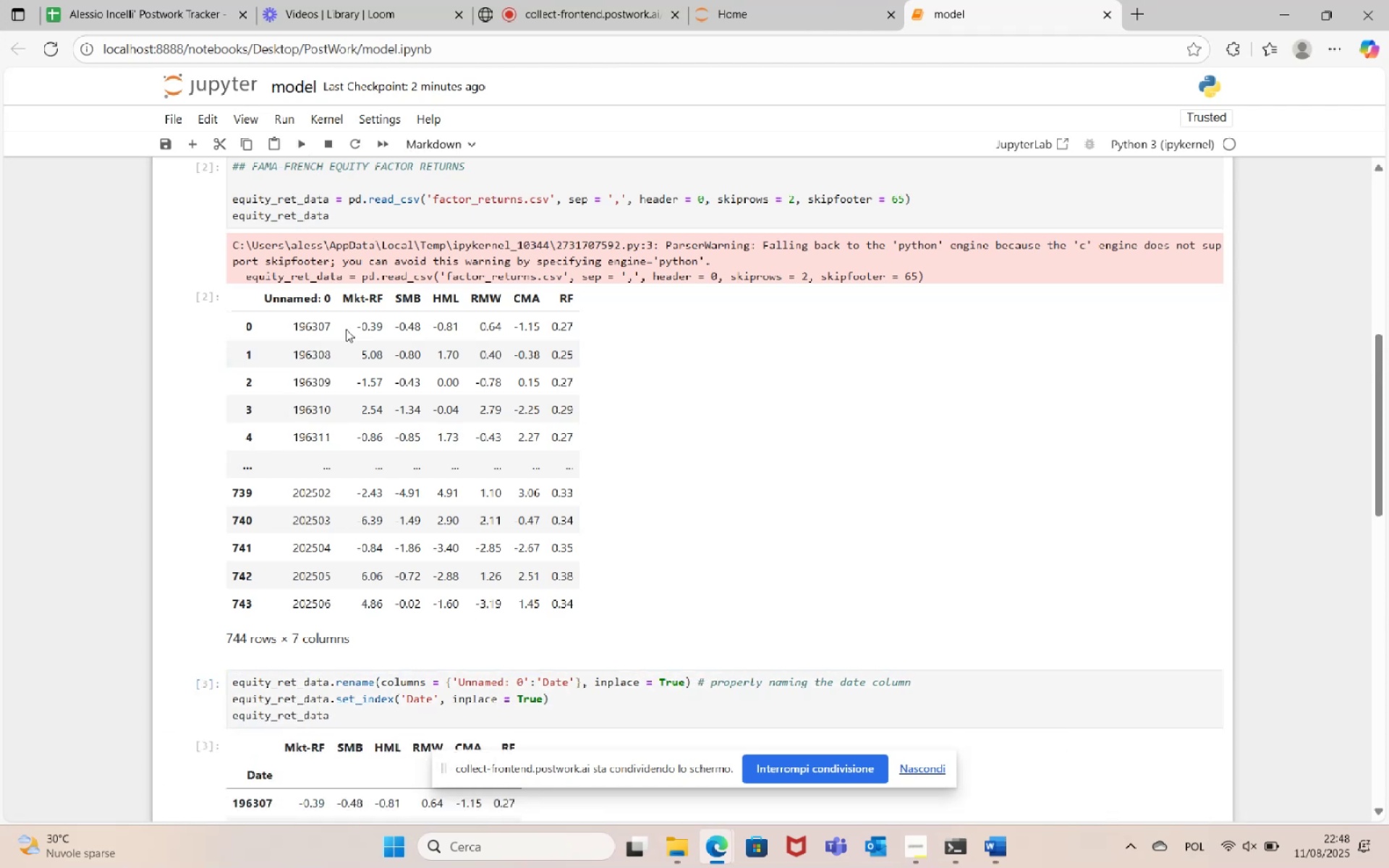 
scroll: coordinate [370, 393], scroll_direction: down, amount: 5.0
 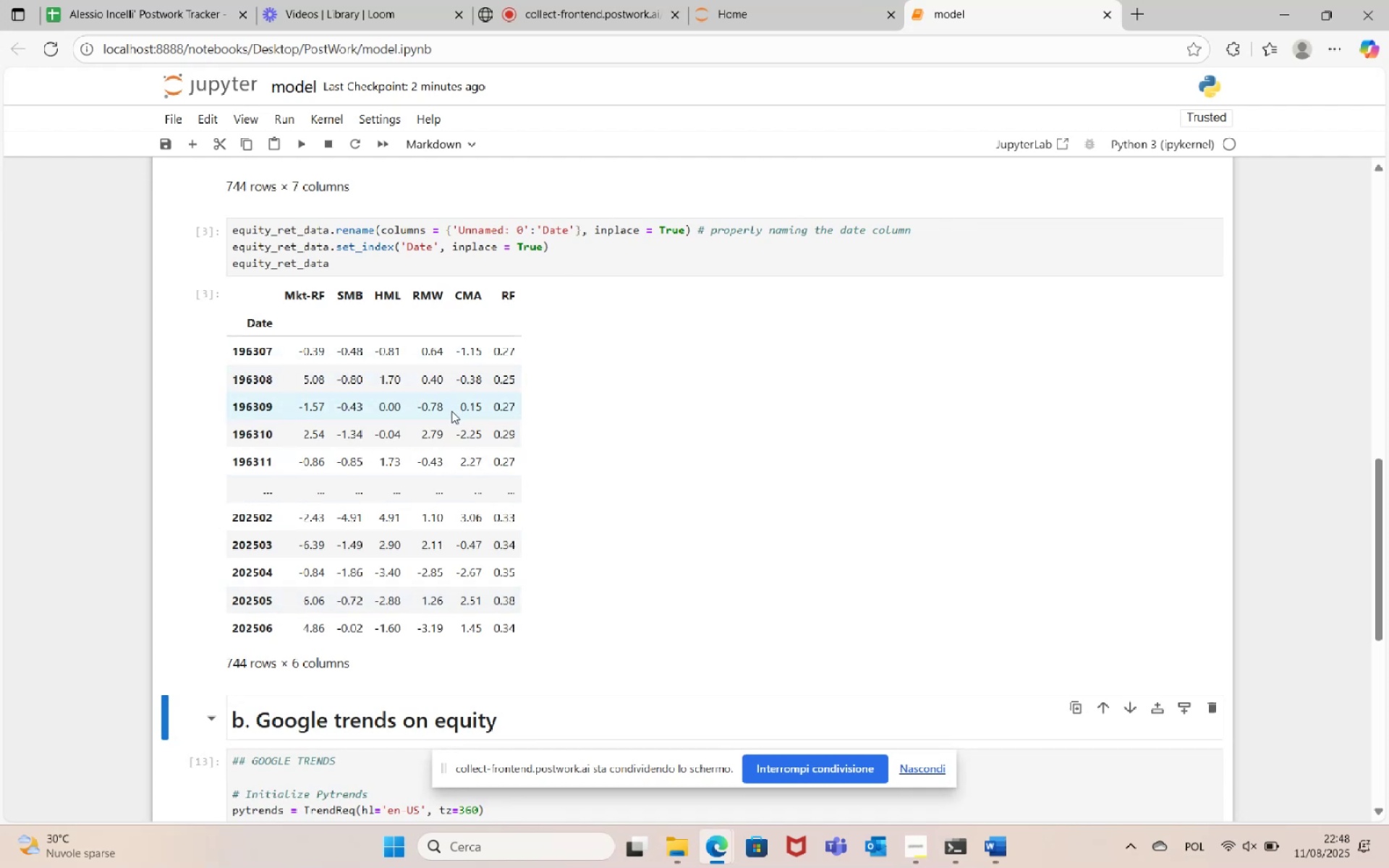 
wait(8.4)
 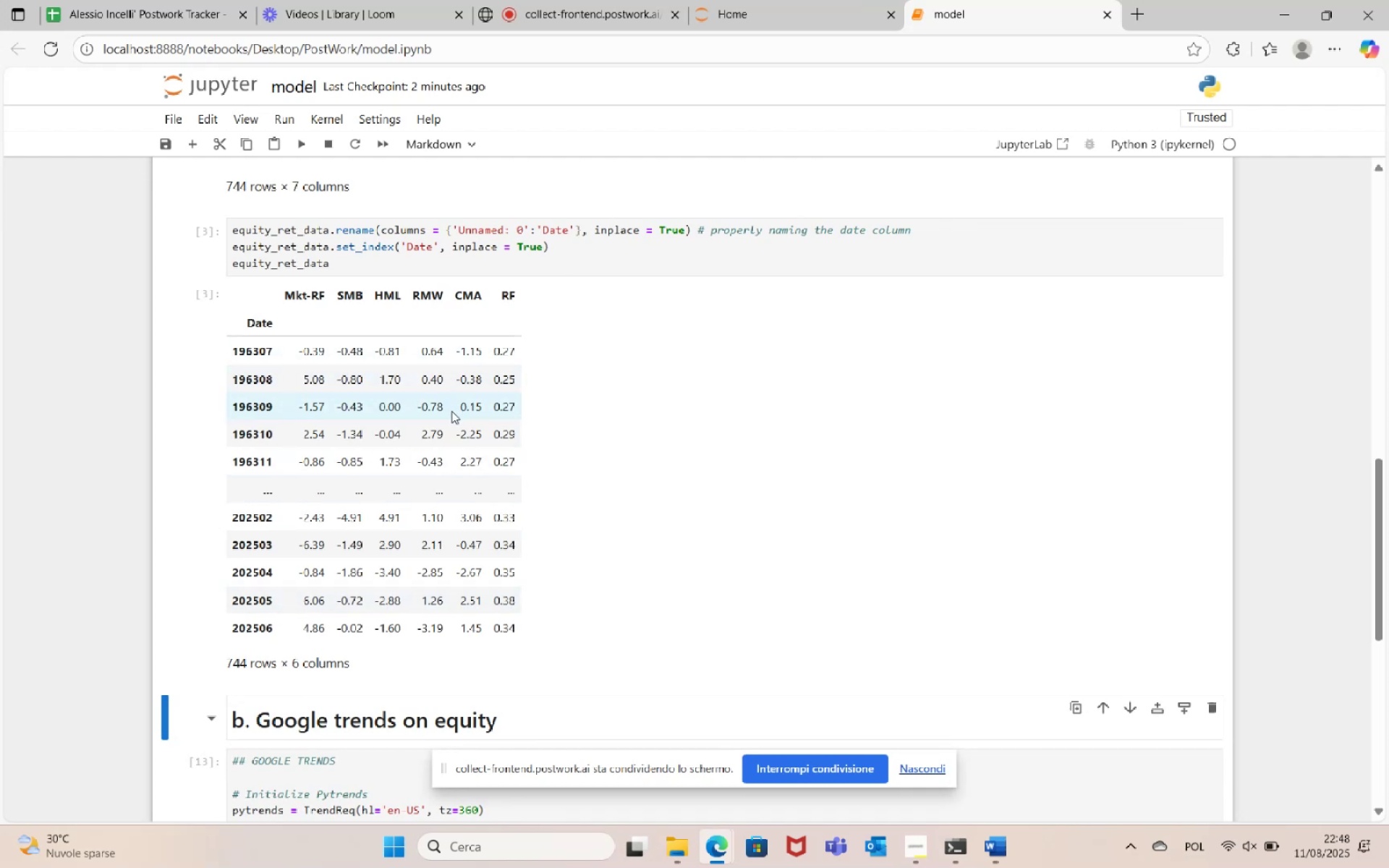 
left_click([938, 231])
 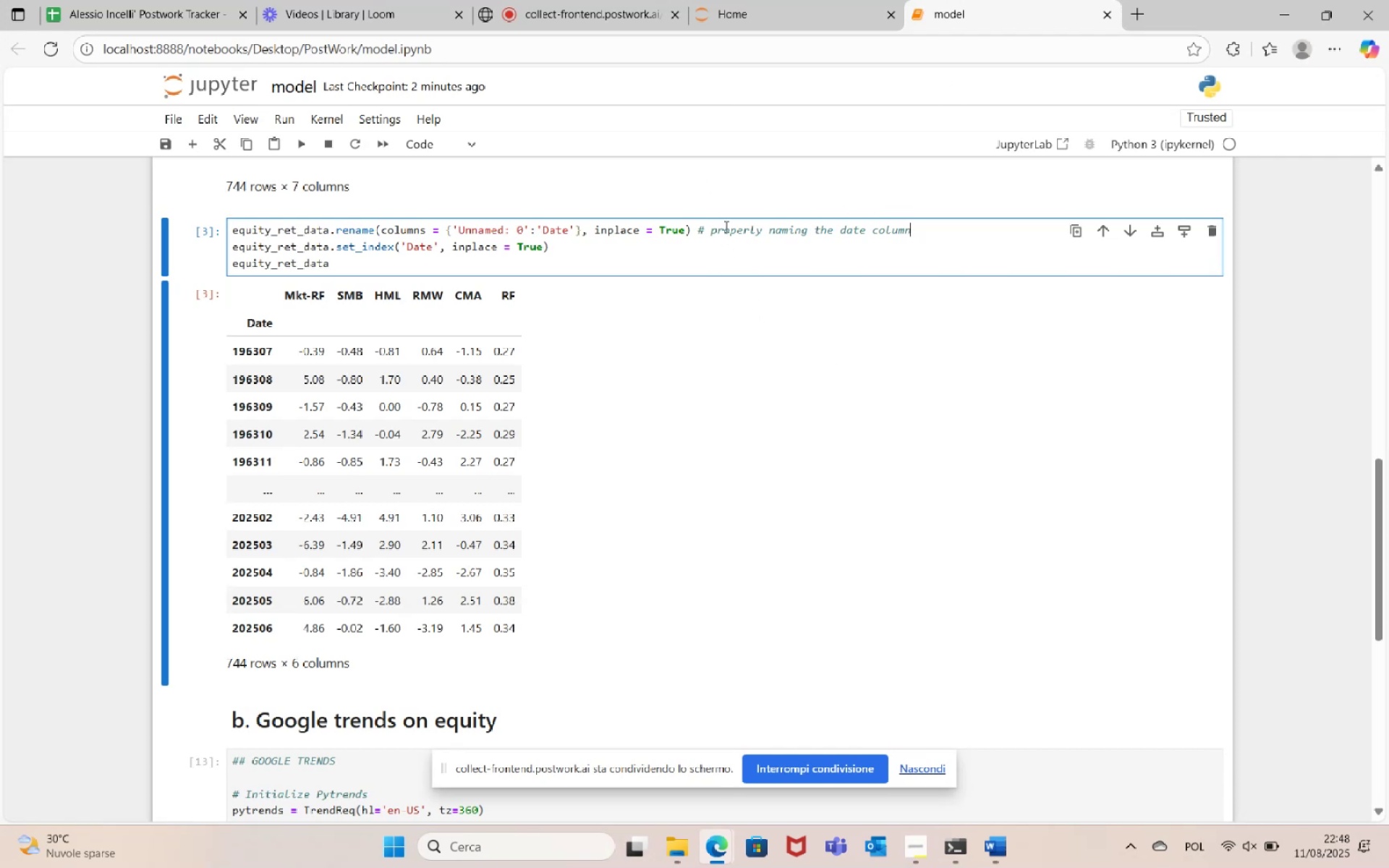 
wait(7.08)
 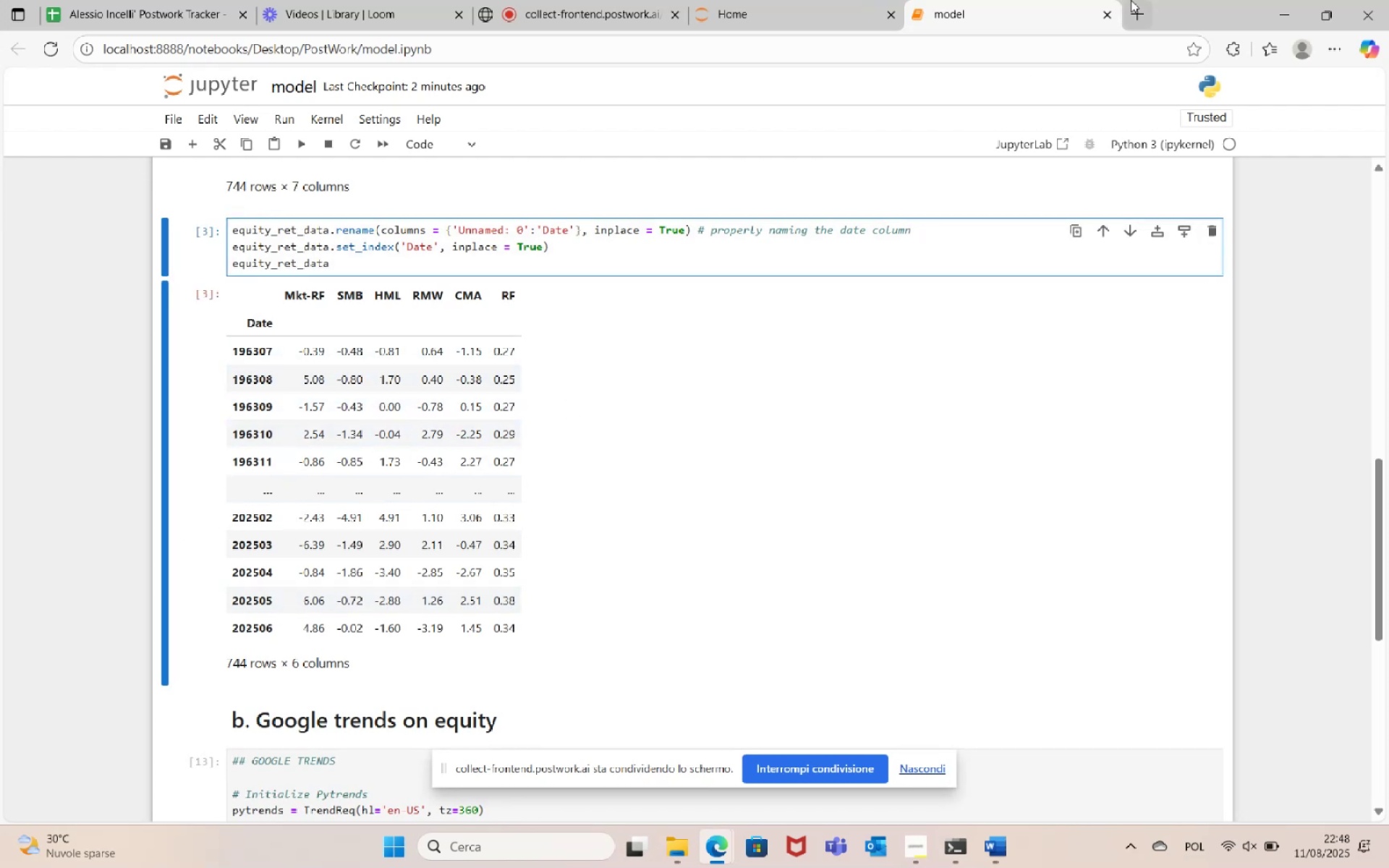 
scroll: coordinate [692, 352], scroll_direction: up, amount: 7.0
 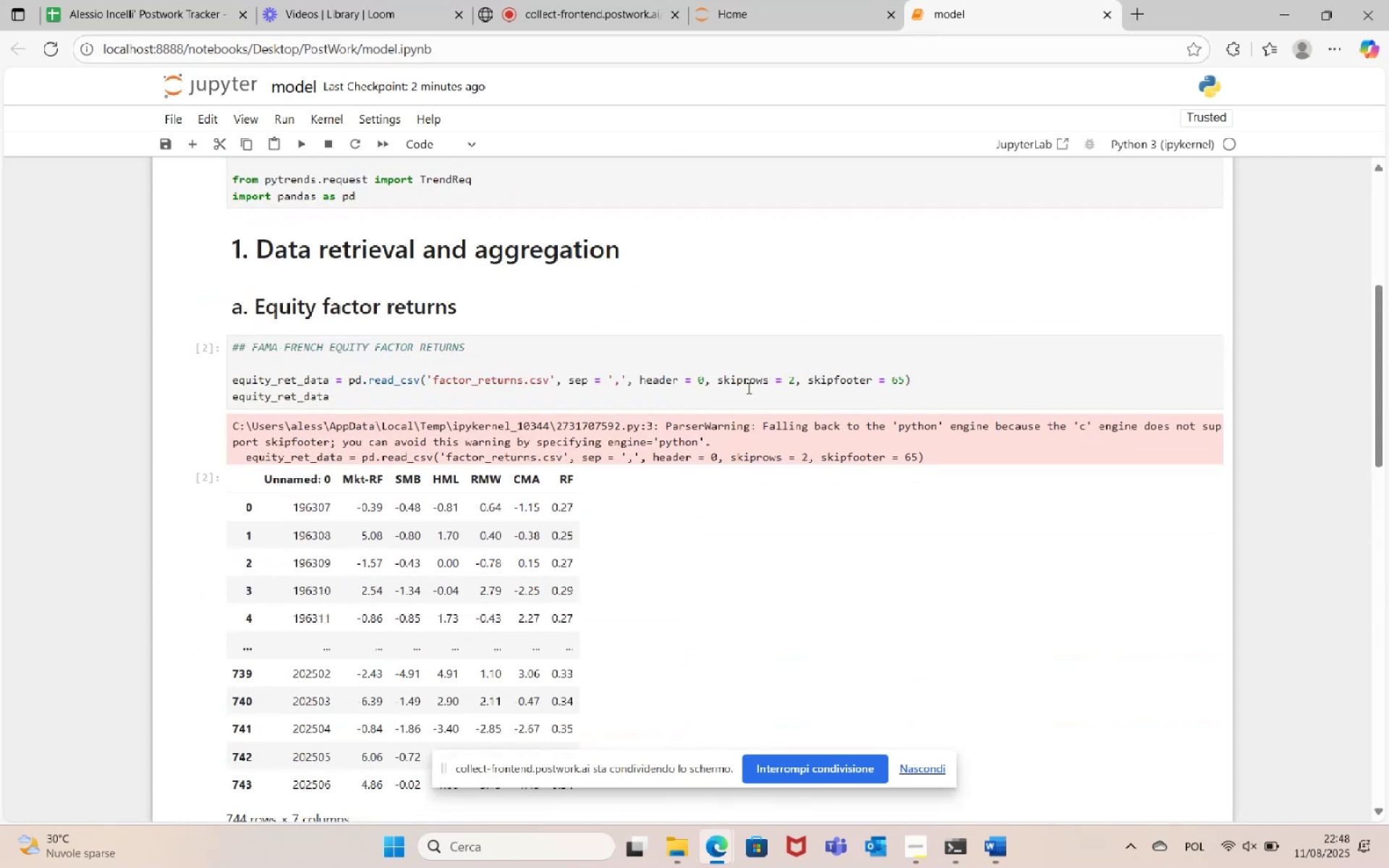 
left_click([684, 361])
 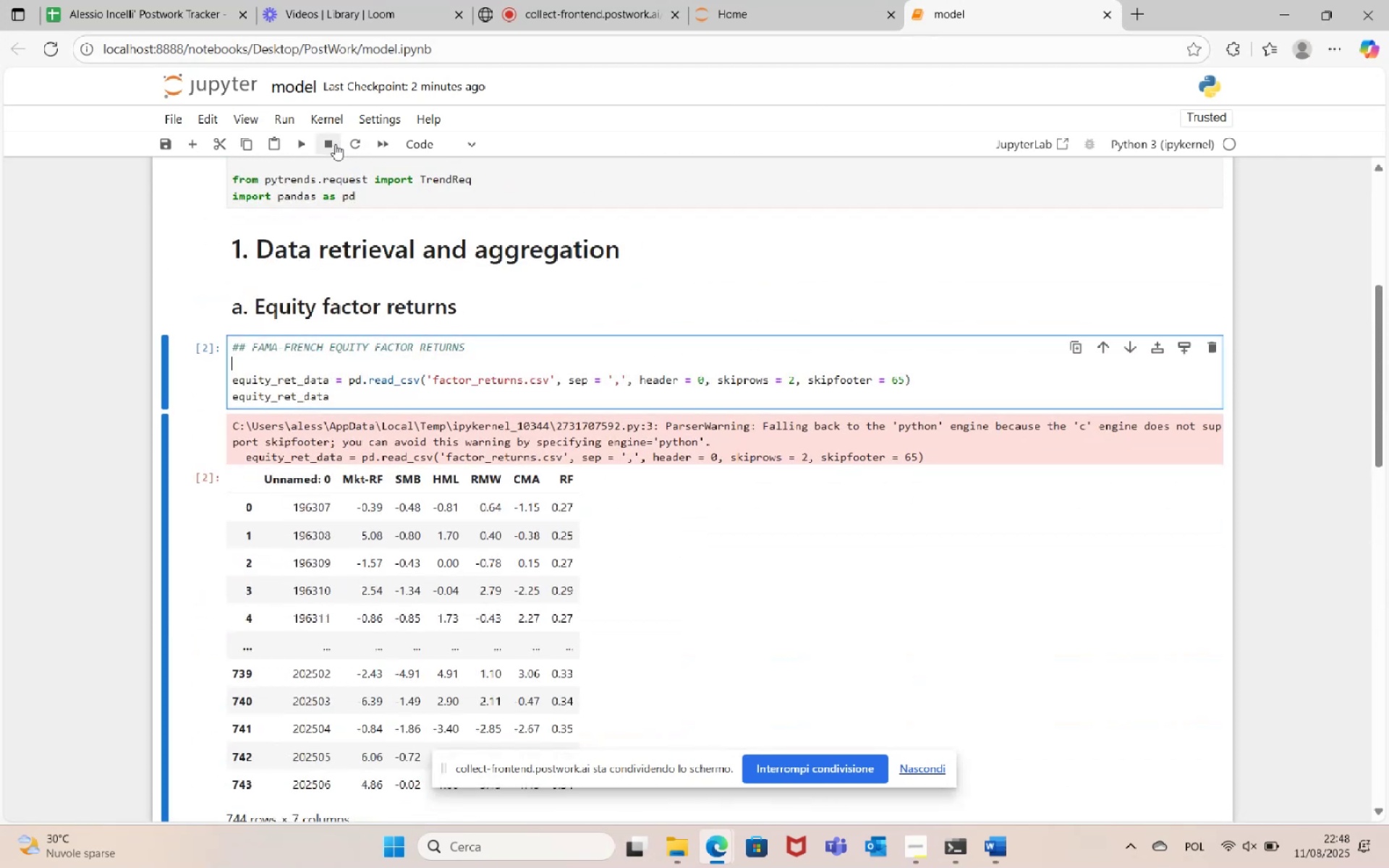 
left_click([307, 145])
 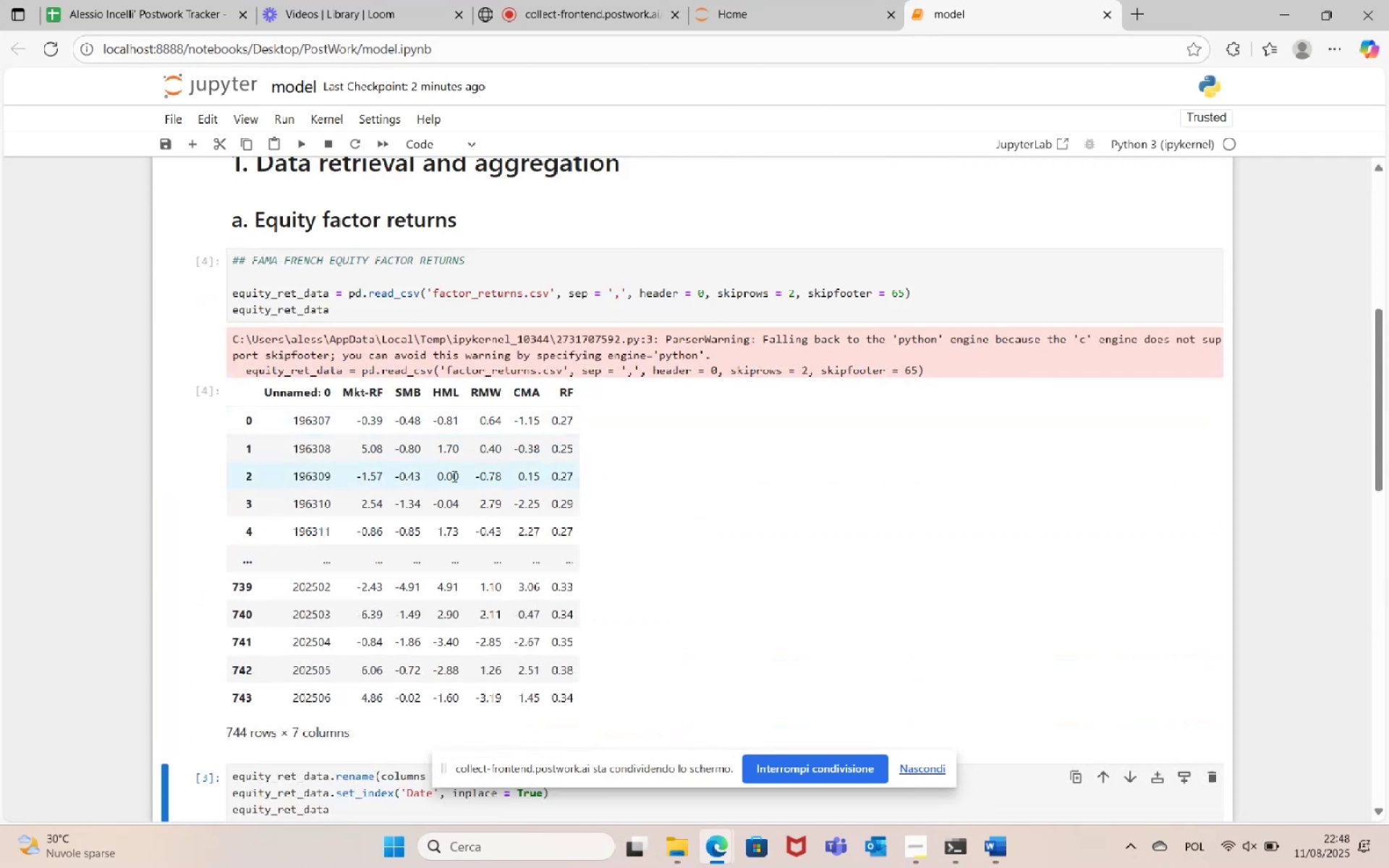 
scroll: coordinate [453, 476], scroll_direction: down, amount: 2.0
 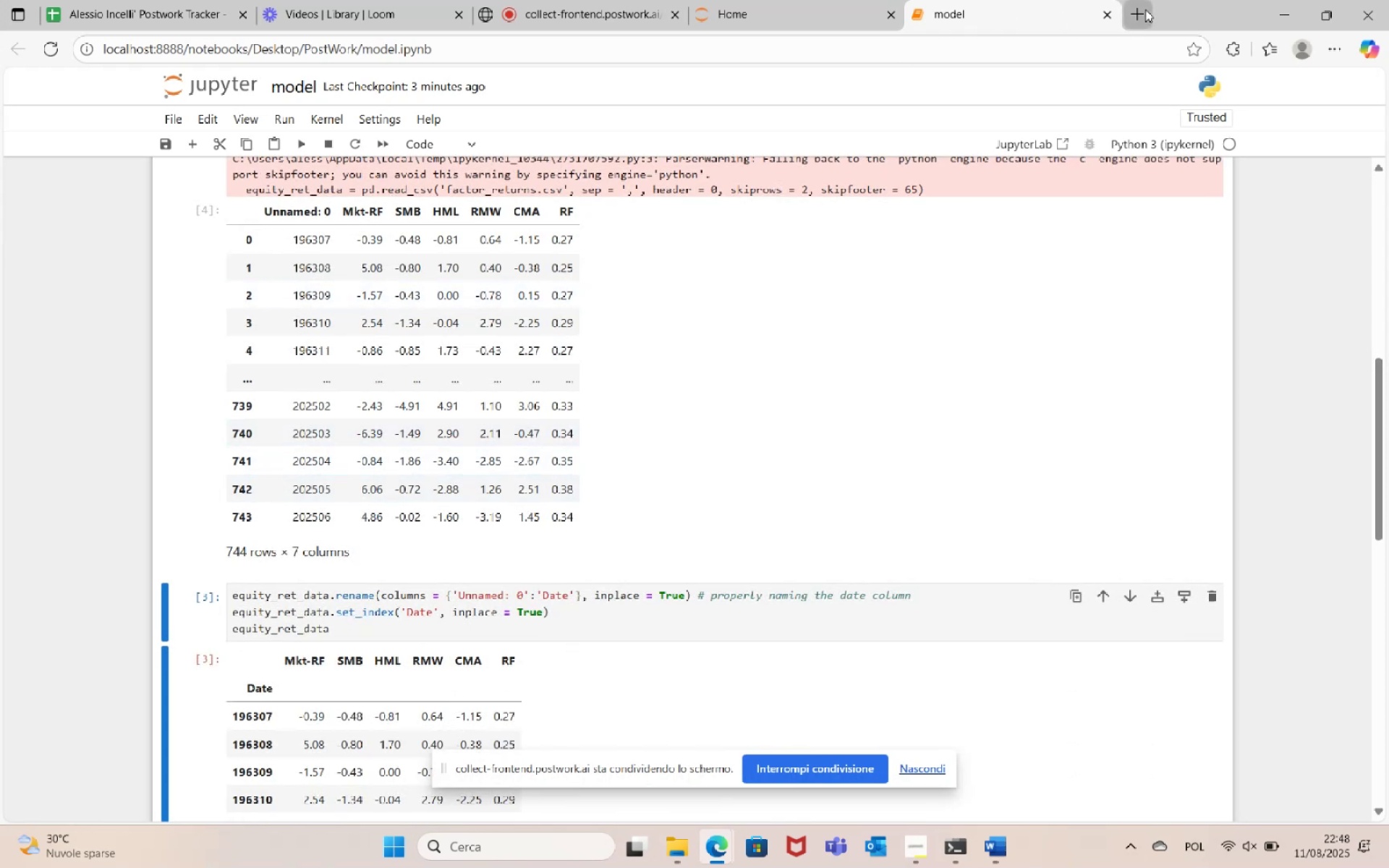 
left_click([1143, 9])
 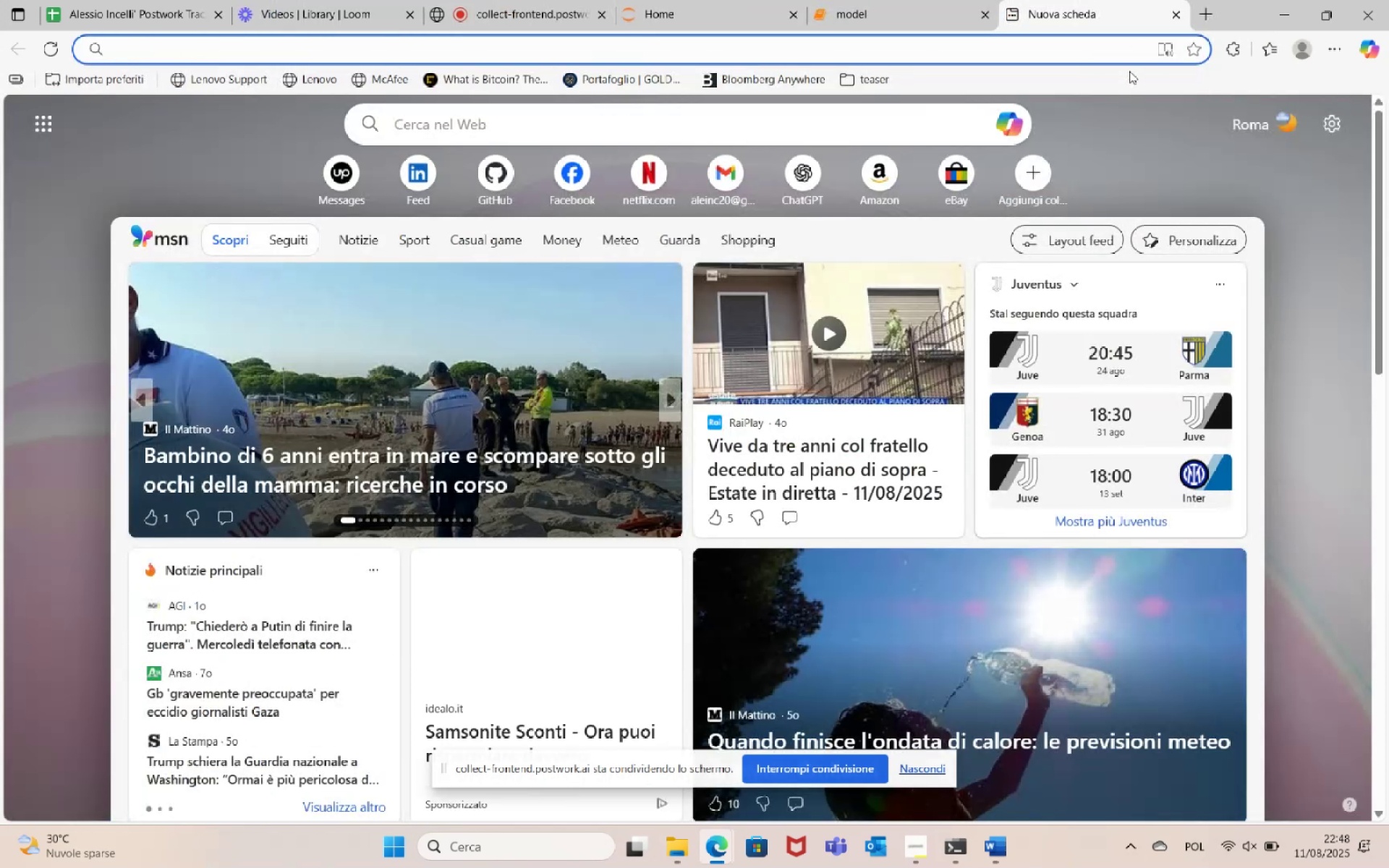 
type(how to turn 196307 into datetime python)
 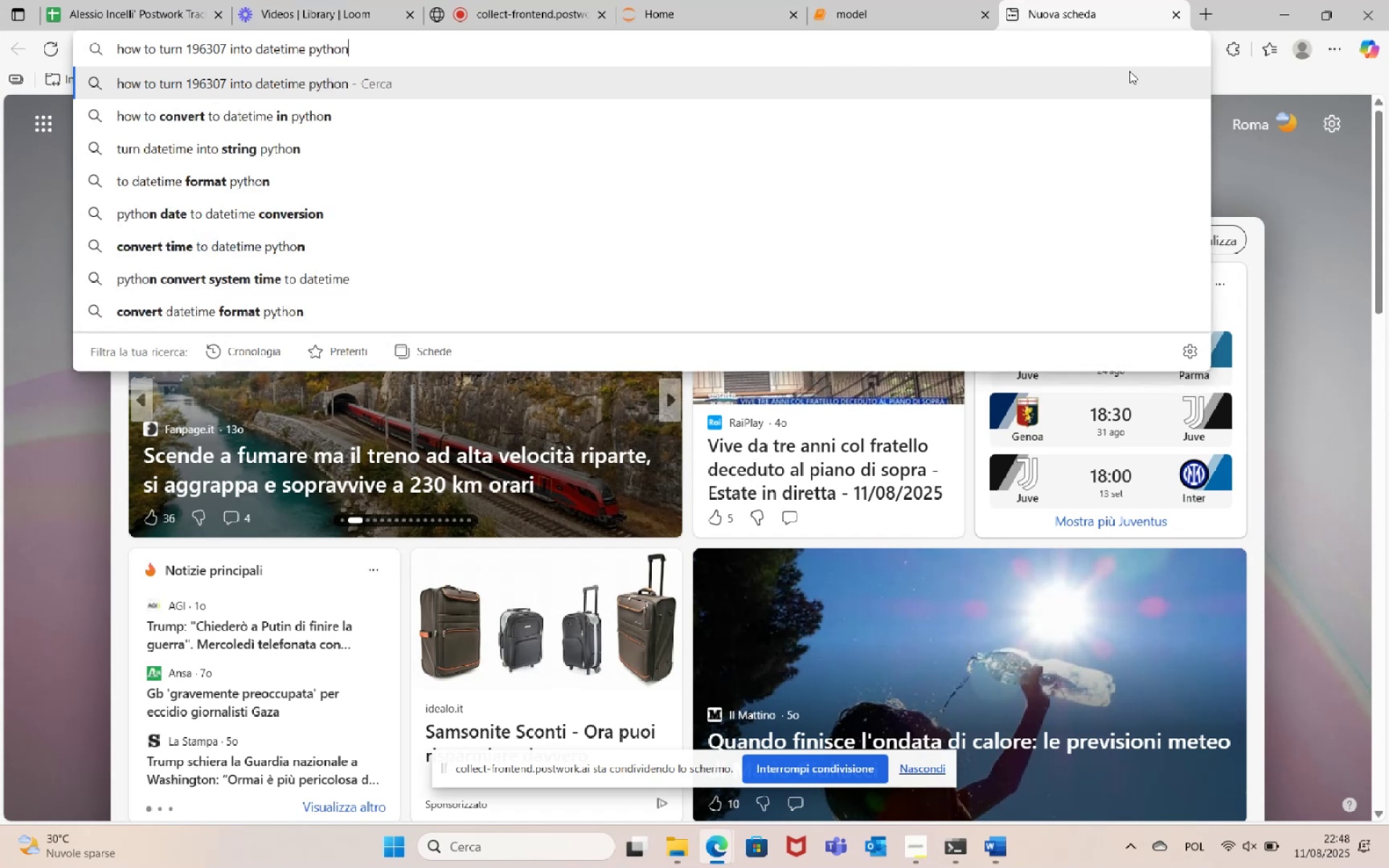 
key(Enter)
 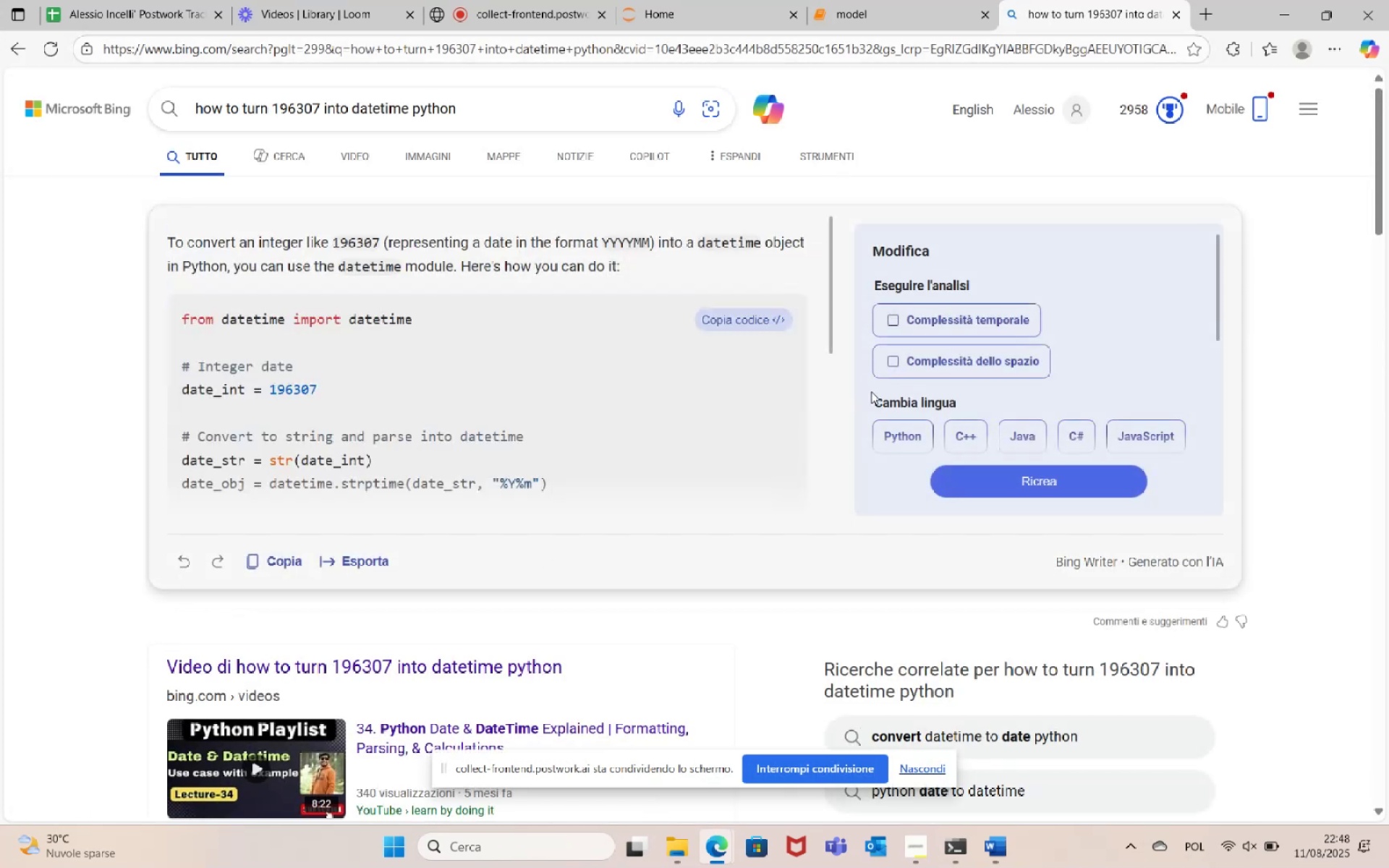 
wait(6.28)
 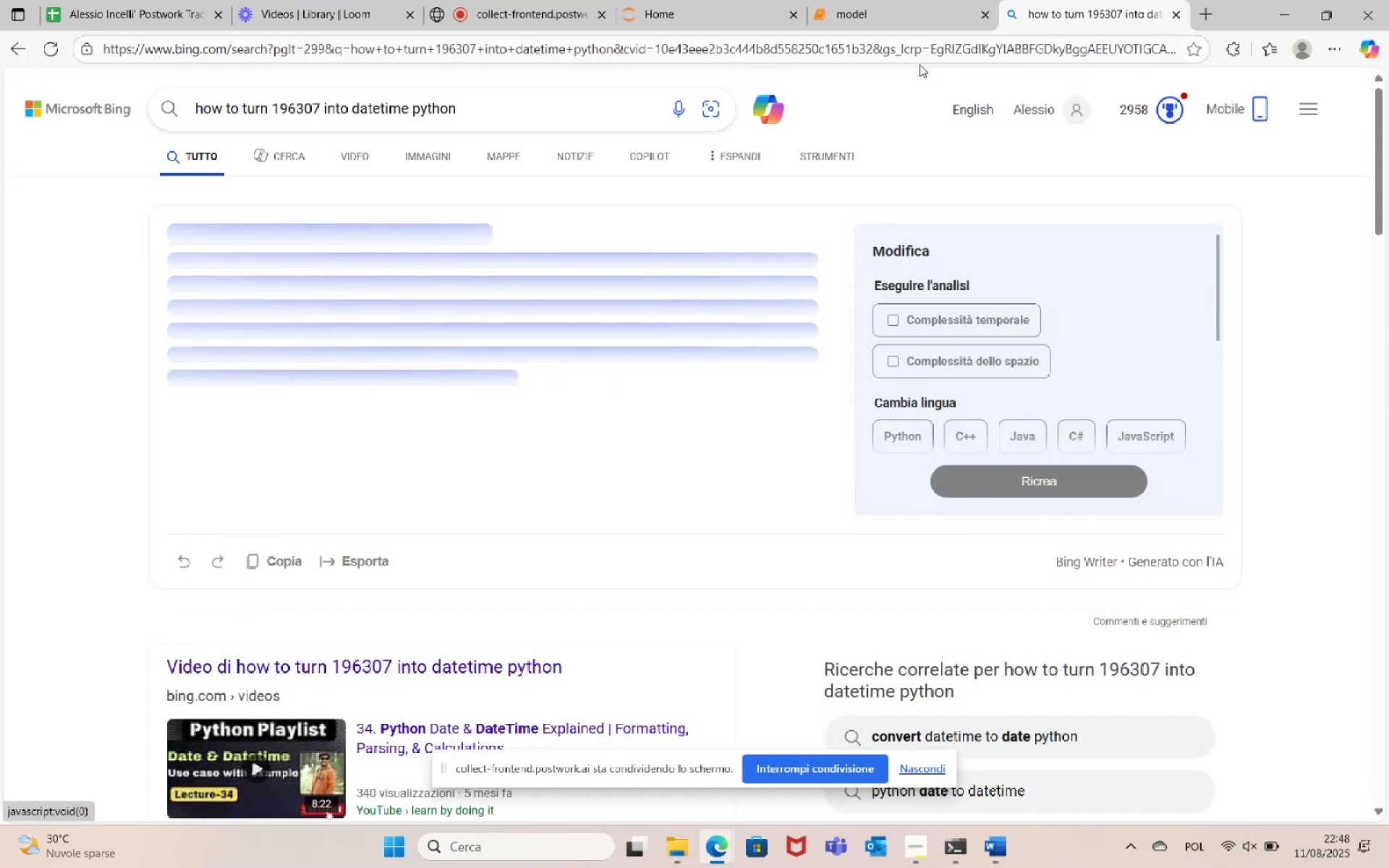 
scroll: coordinate [478, 386], scroll_direction: down, amount: 1.0
 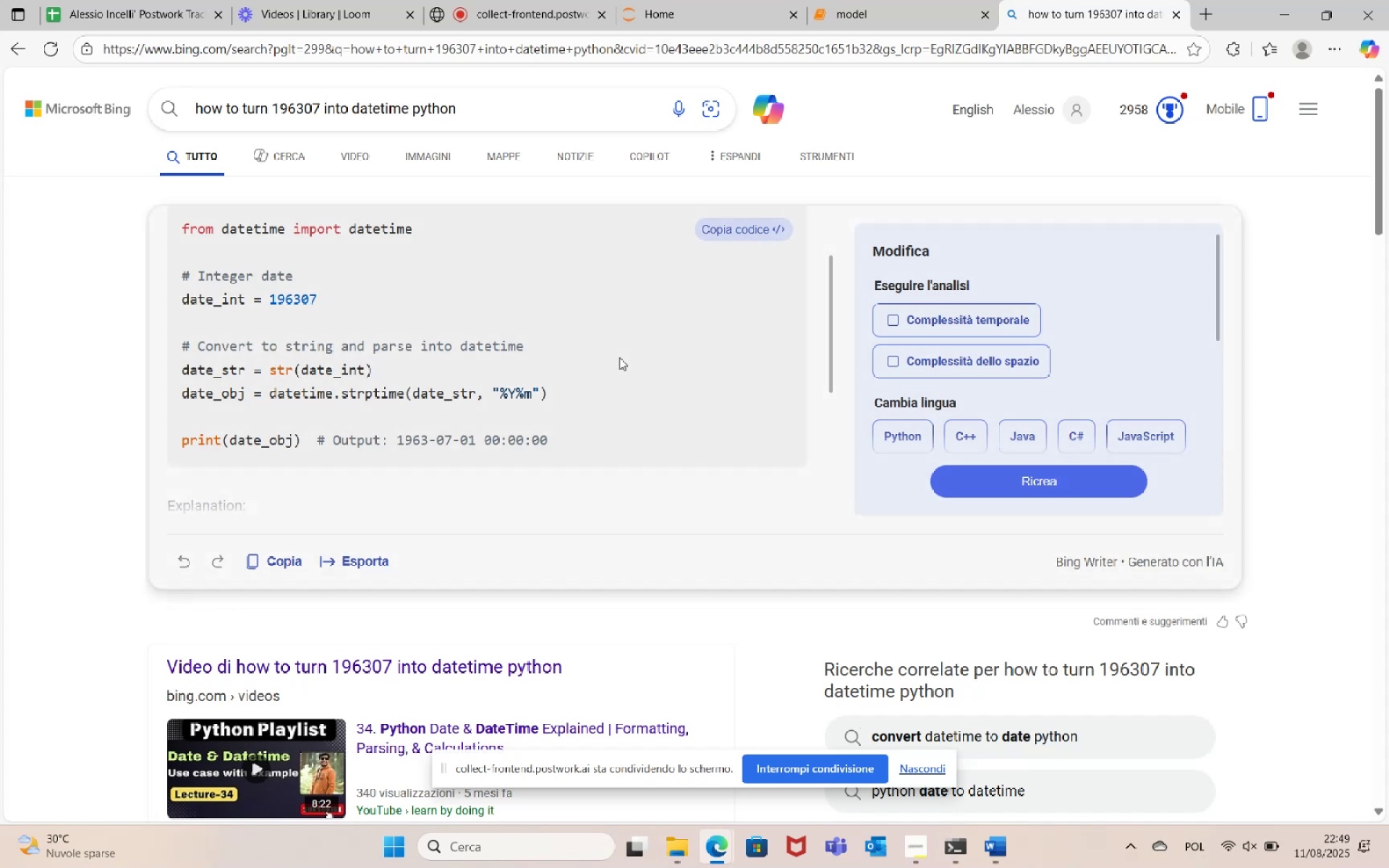 
wait(6.62)
 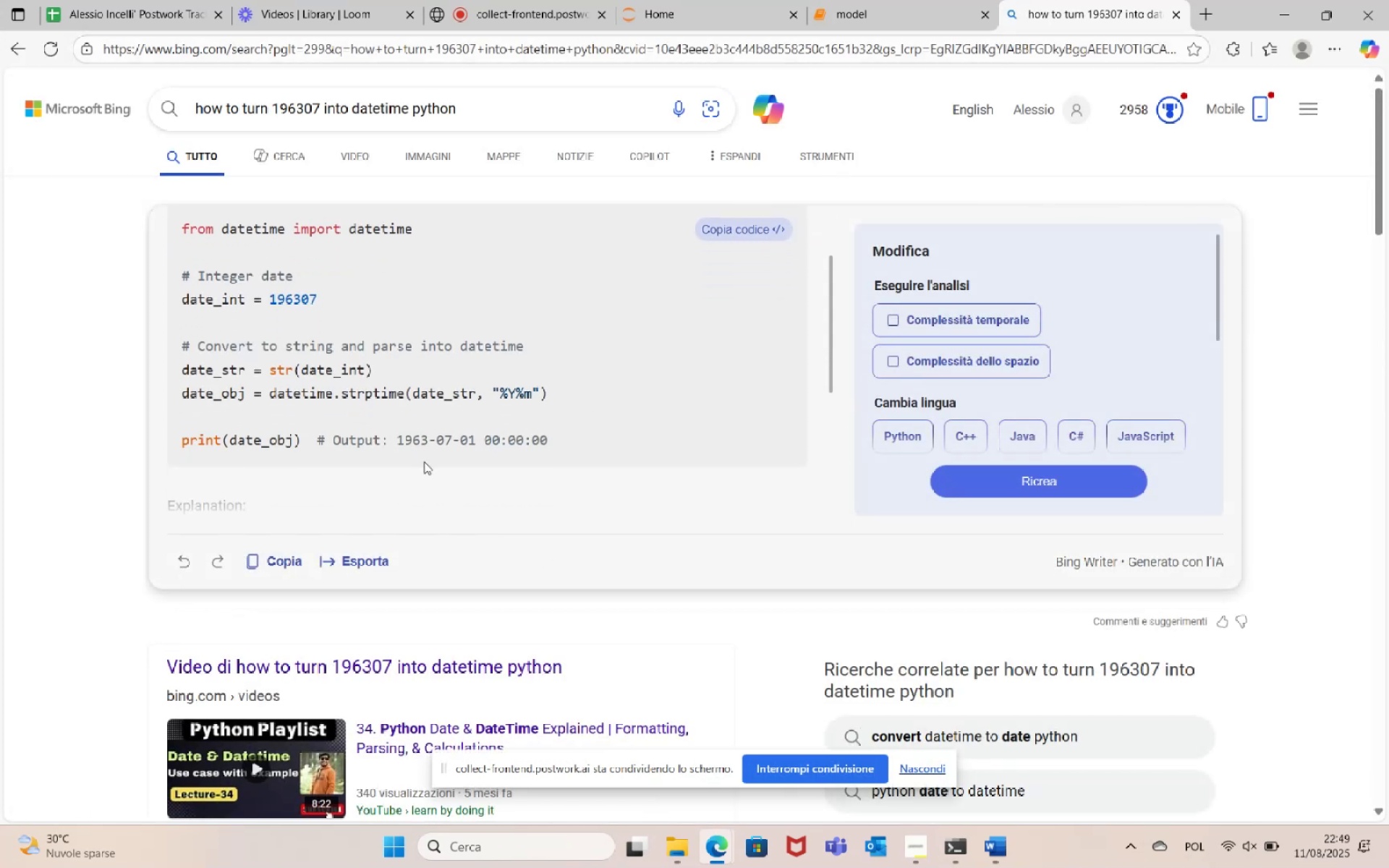 
left_click([876, 0])
 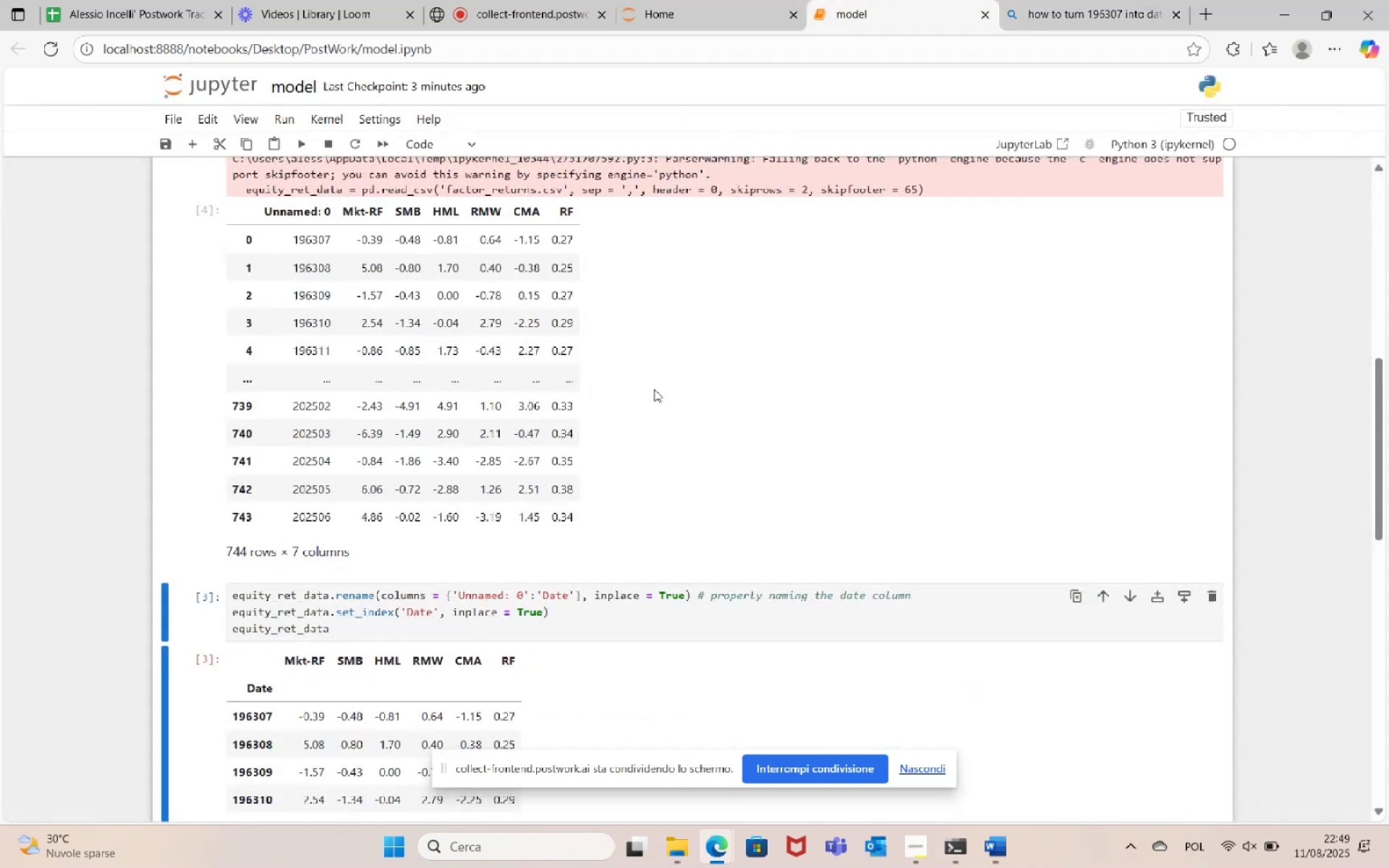 
scroll: coordinate [652, 392], scroll_direction: up, amount: 5.0
 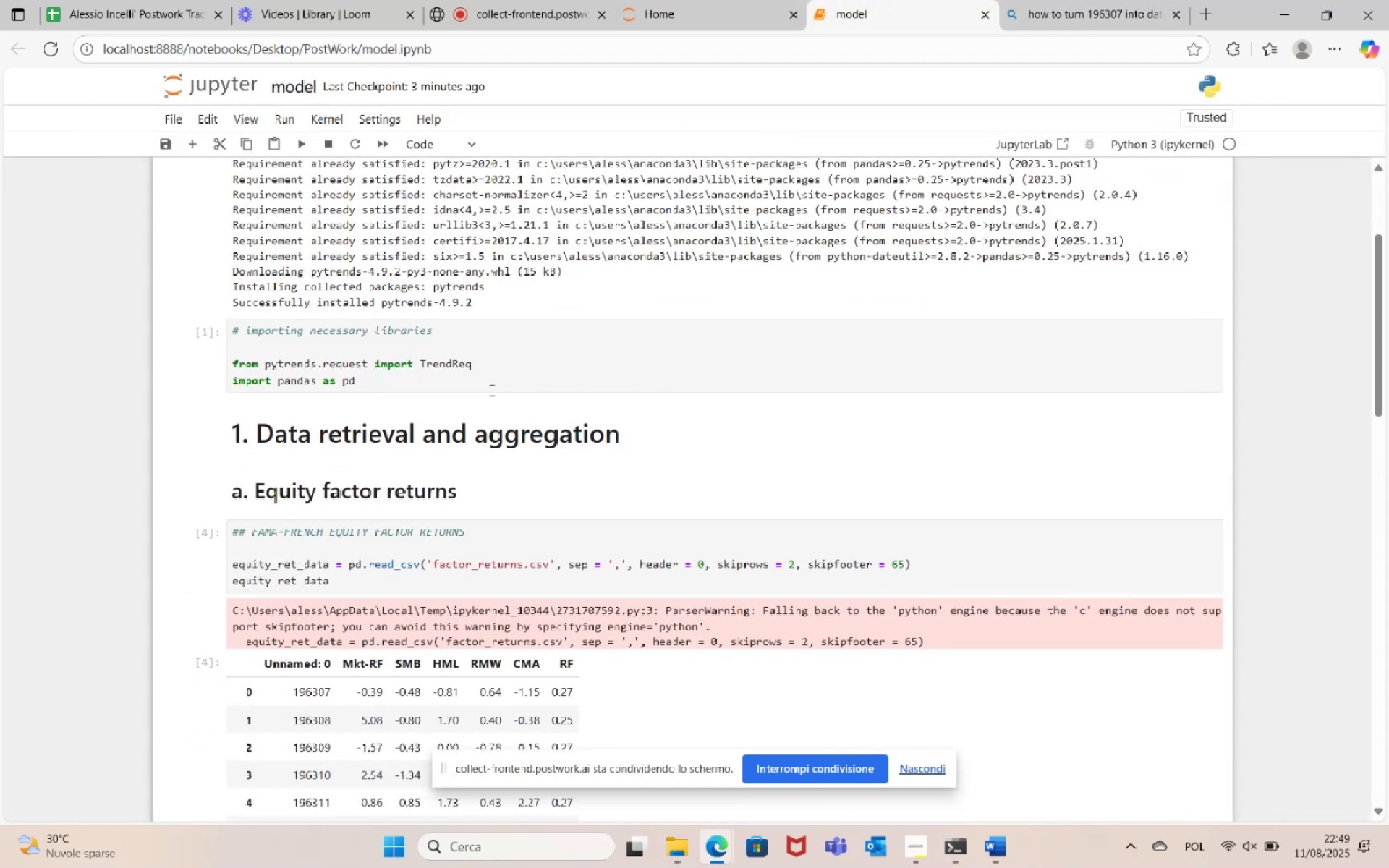 
left_click([484, 388])
 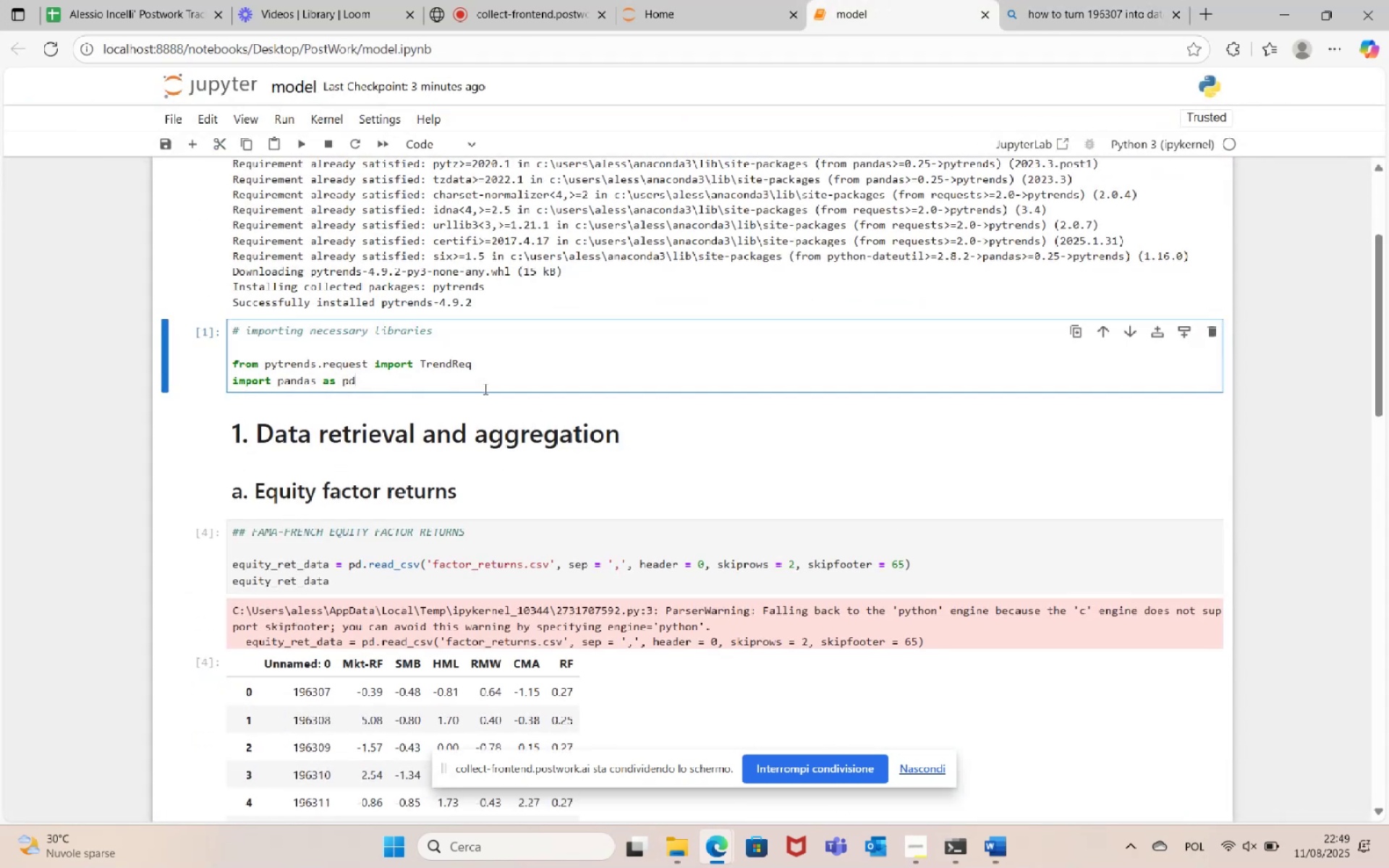 
key(Enter)
 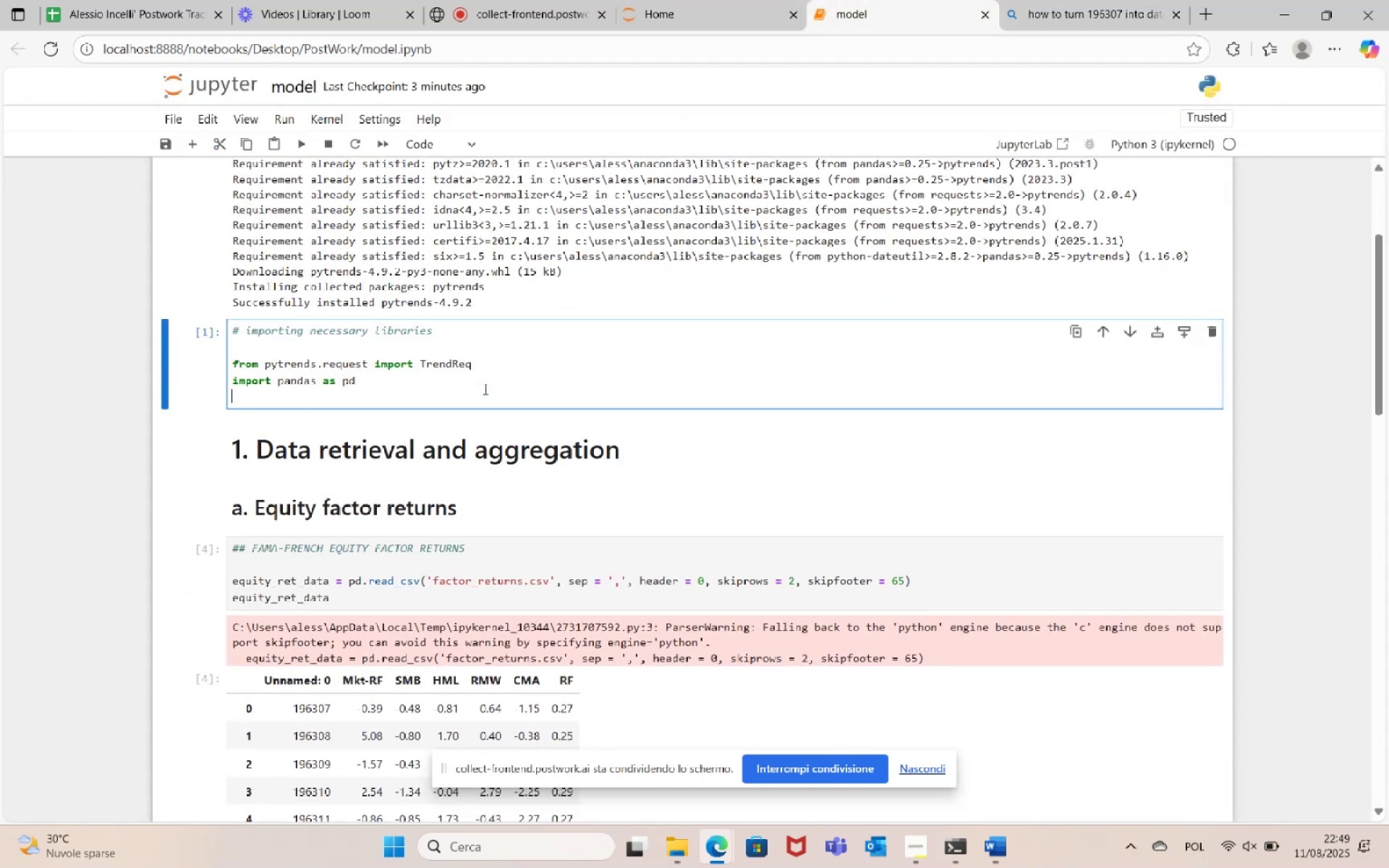 
type(from datetime import datetime)
 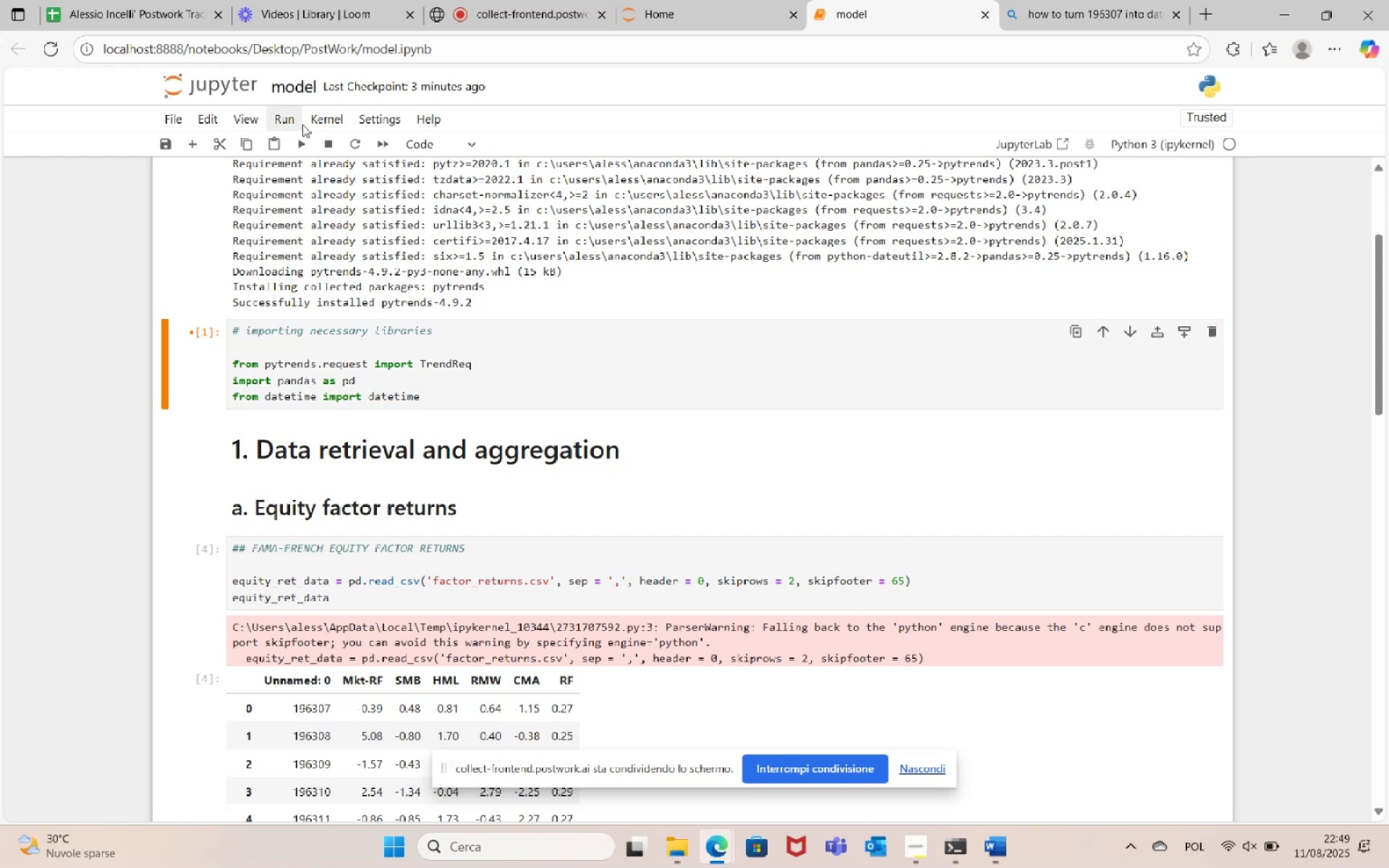 
left_click([305, 144])
 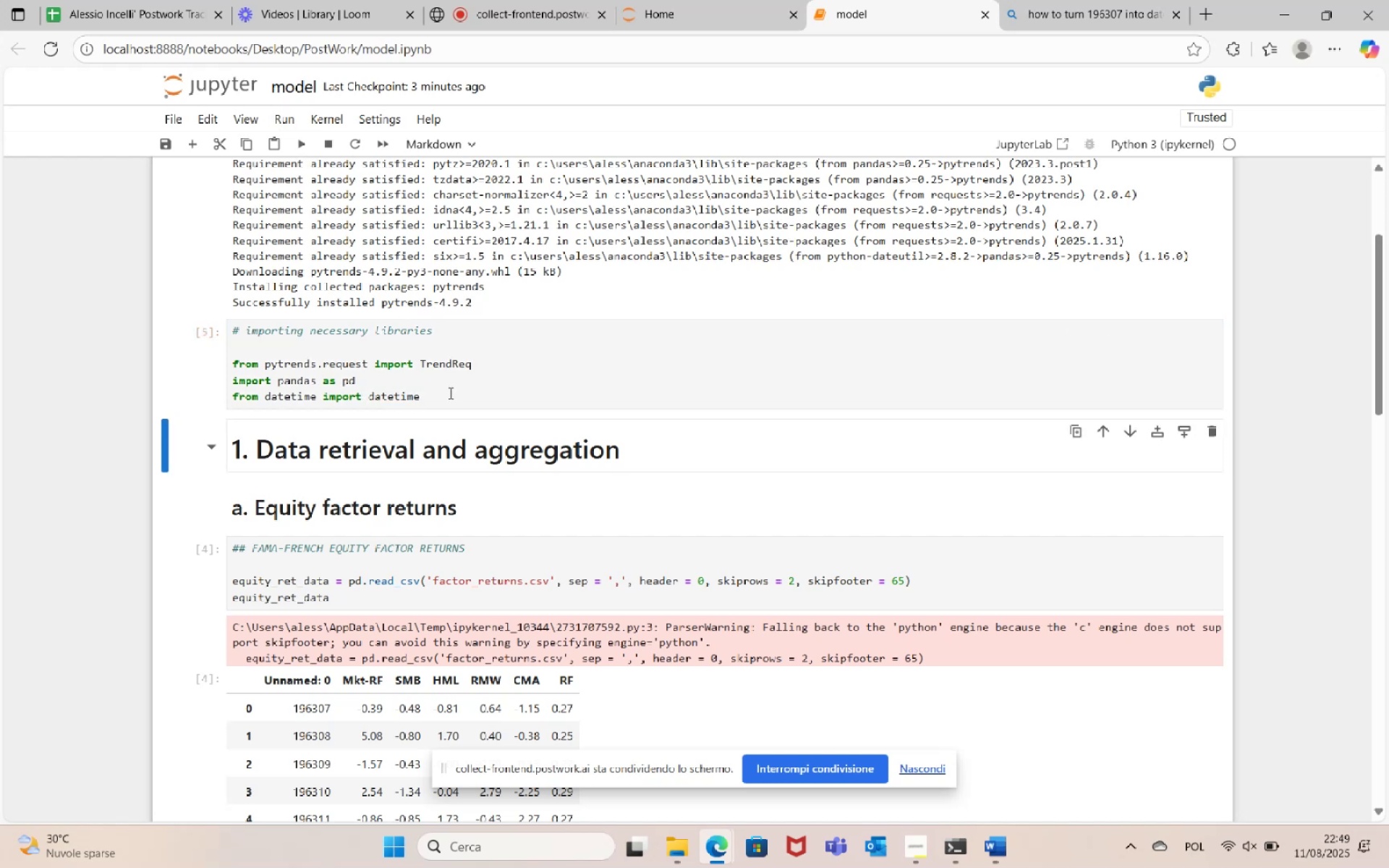 
scroll: coordinate [524, 349], scroll_direction: down, amount: 6.0
 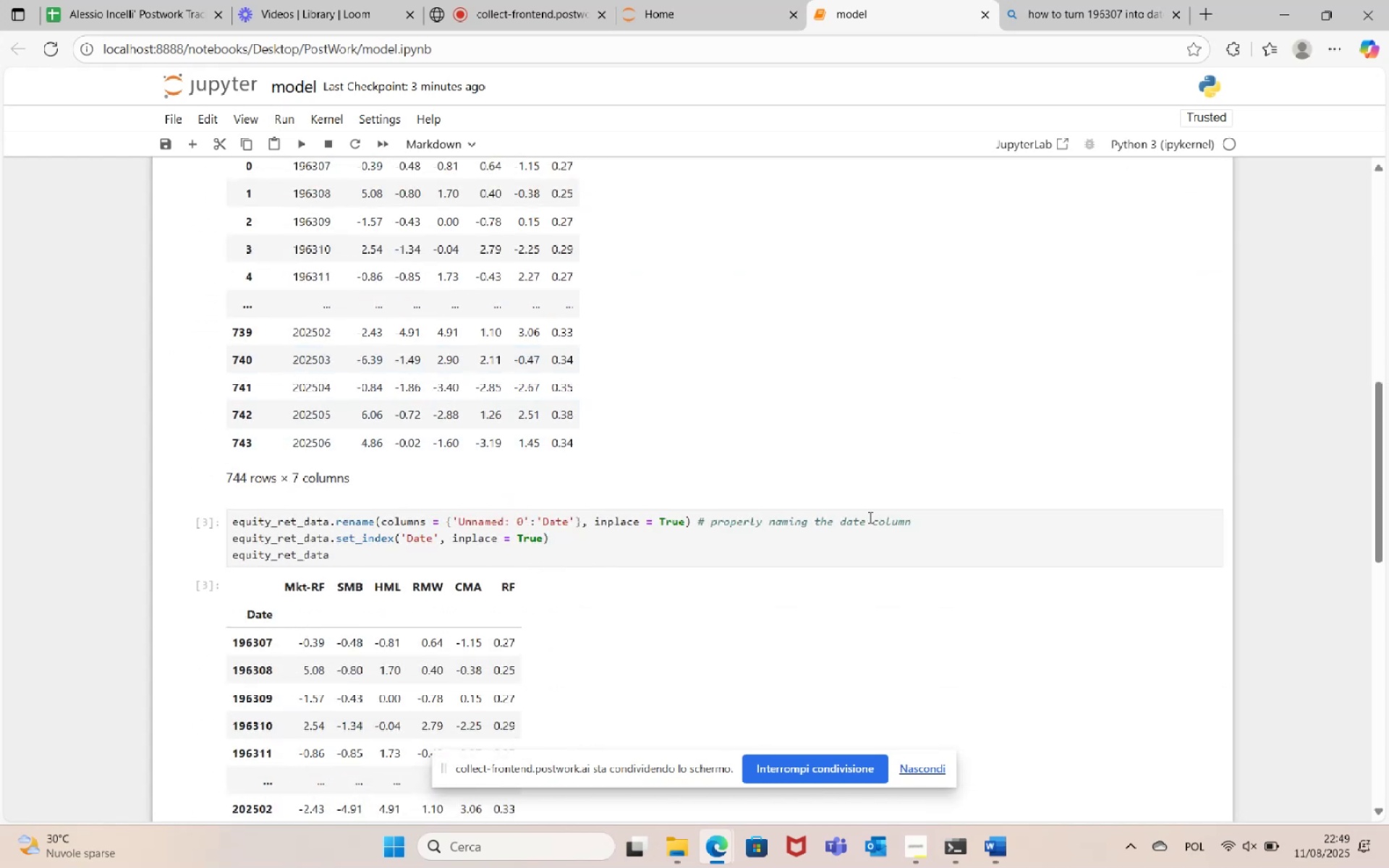 
left_click([927, 524])
 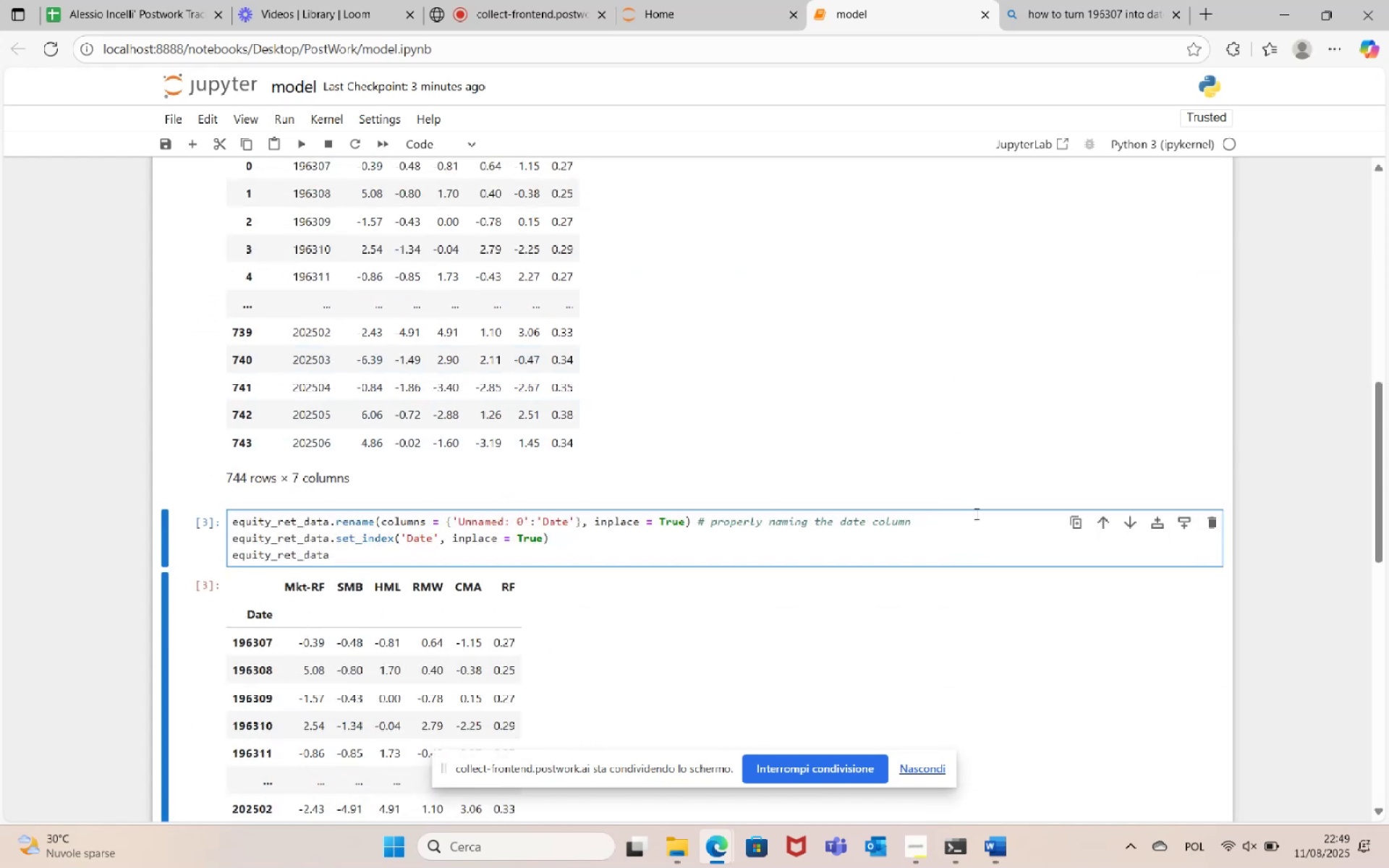 
key(Enter)
 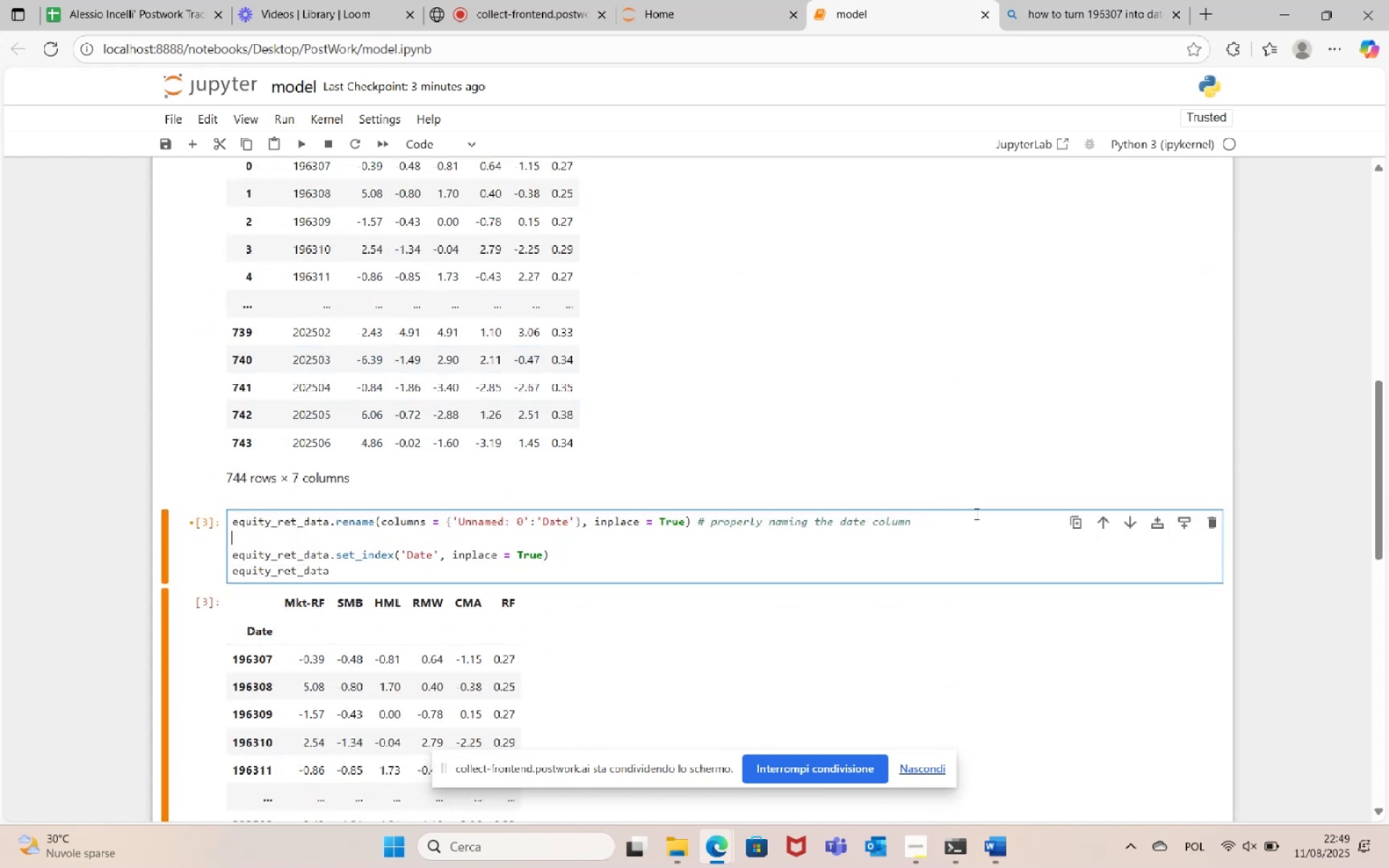 
type(e)
key(Backspace)
type(equity_ret_data['Date'] = )
 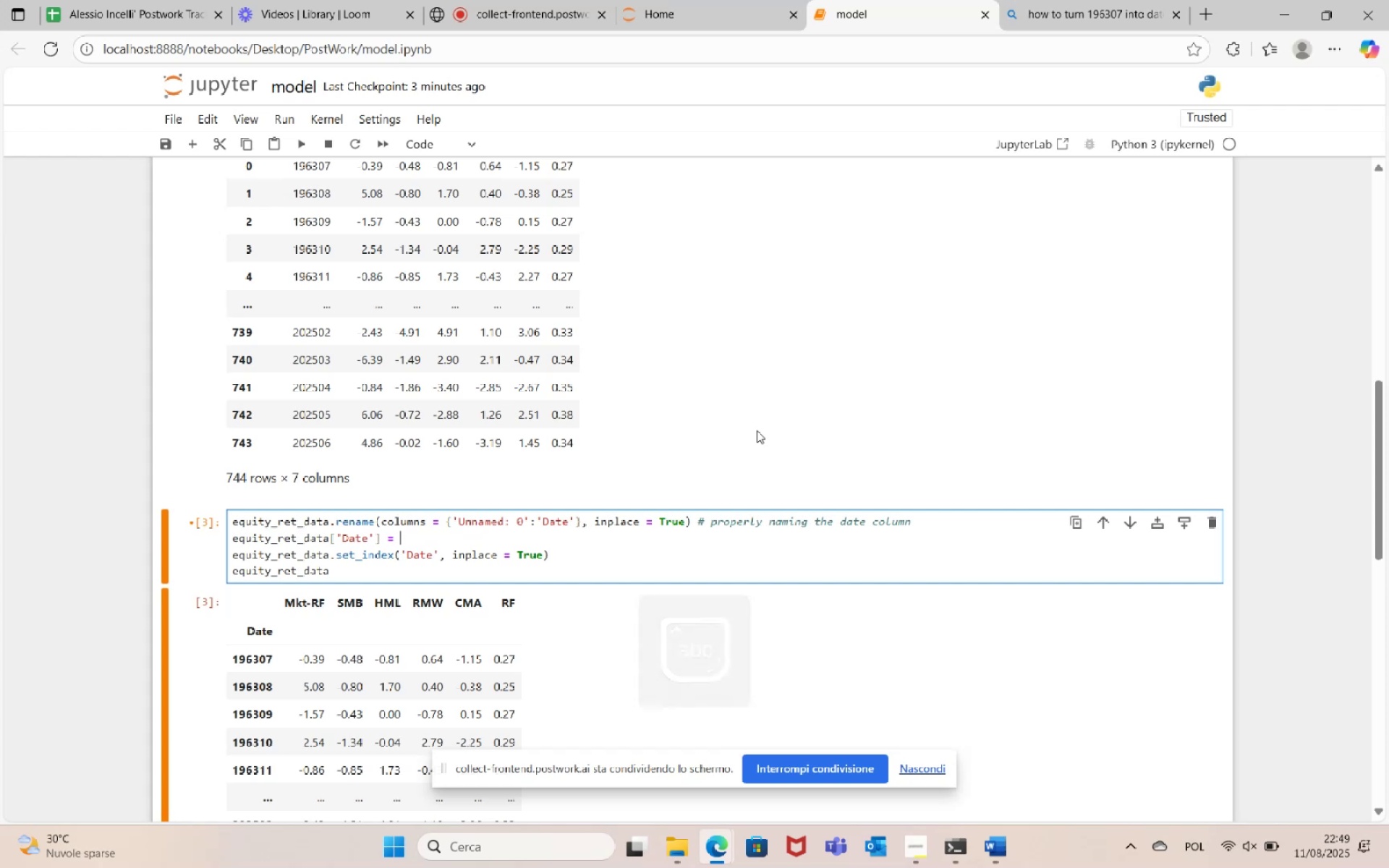 
left_click([1037, 1])
 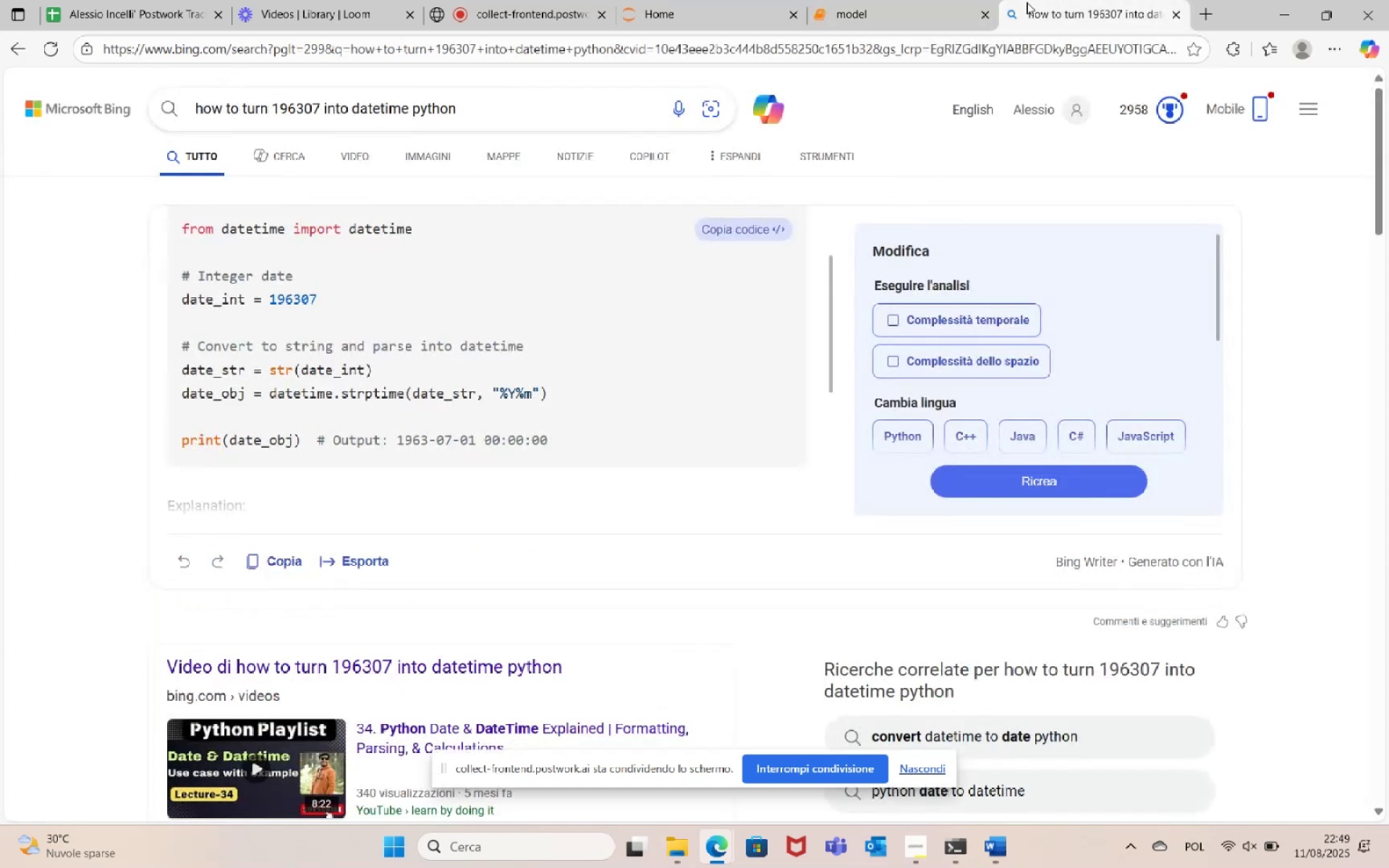 
mouse_move([933, 23])
 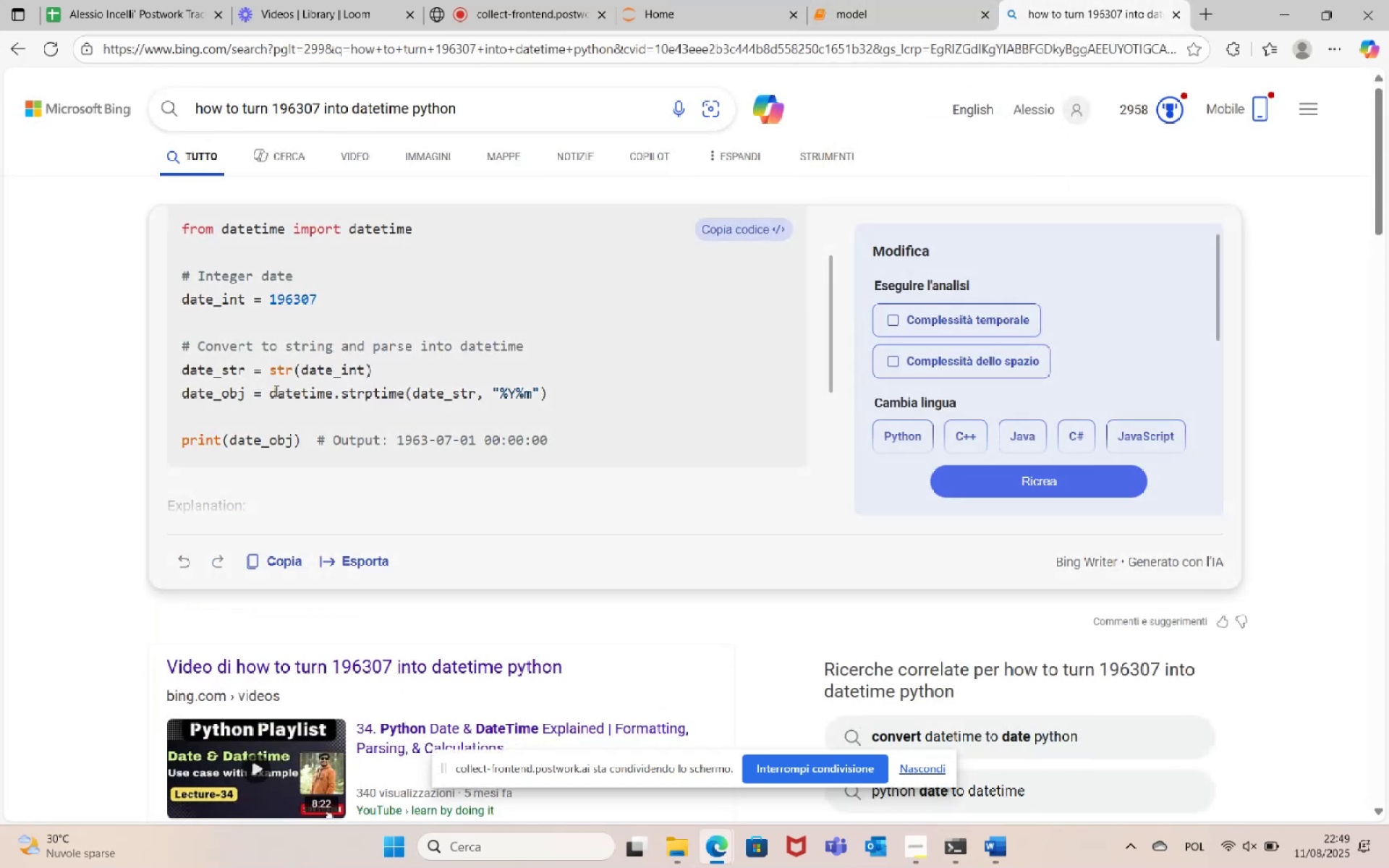 
left_click_drag(start_coordinate=[268, 394], to_coordinate=[557, 391])
 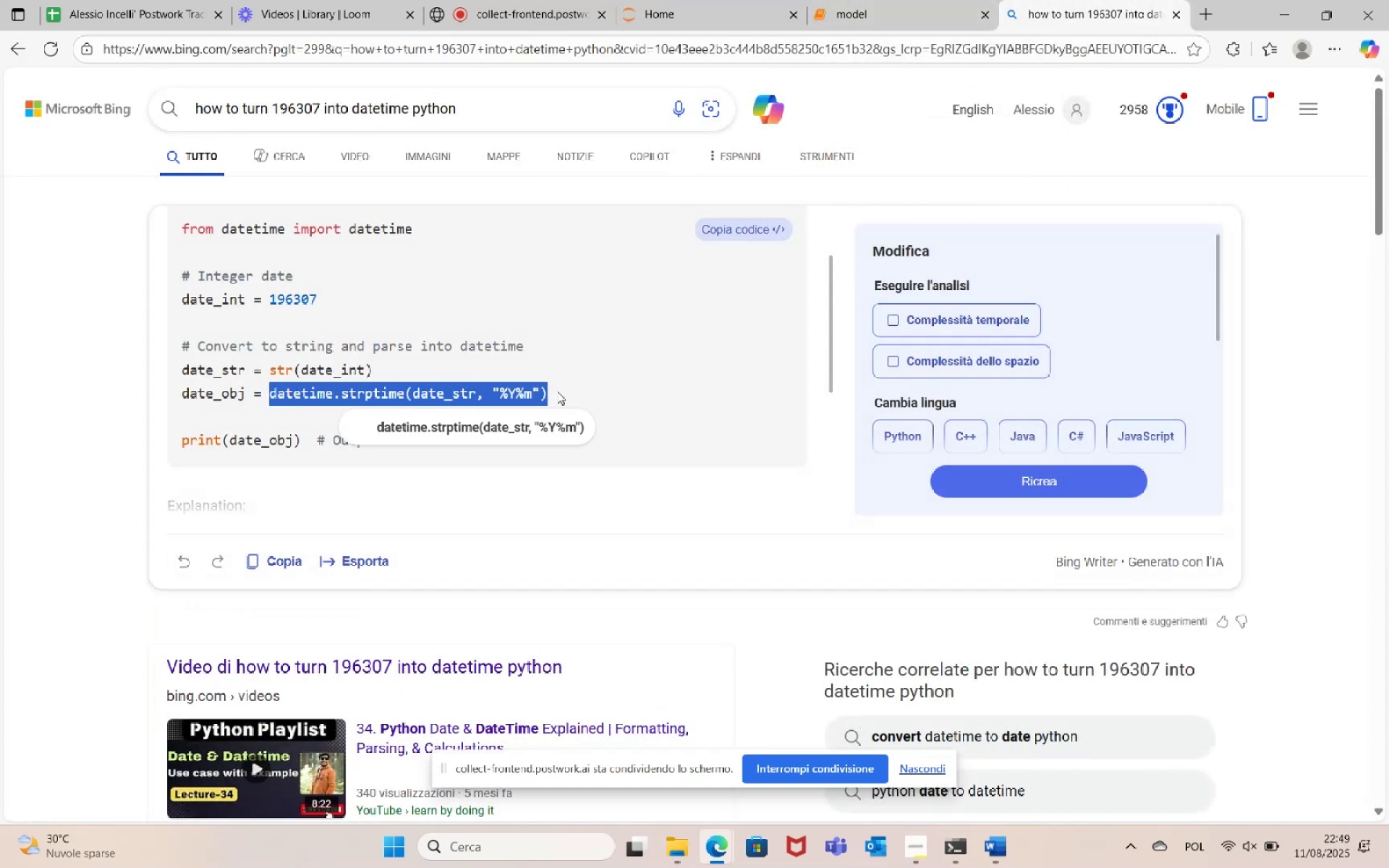 
key(Control+C)
 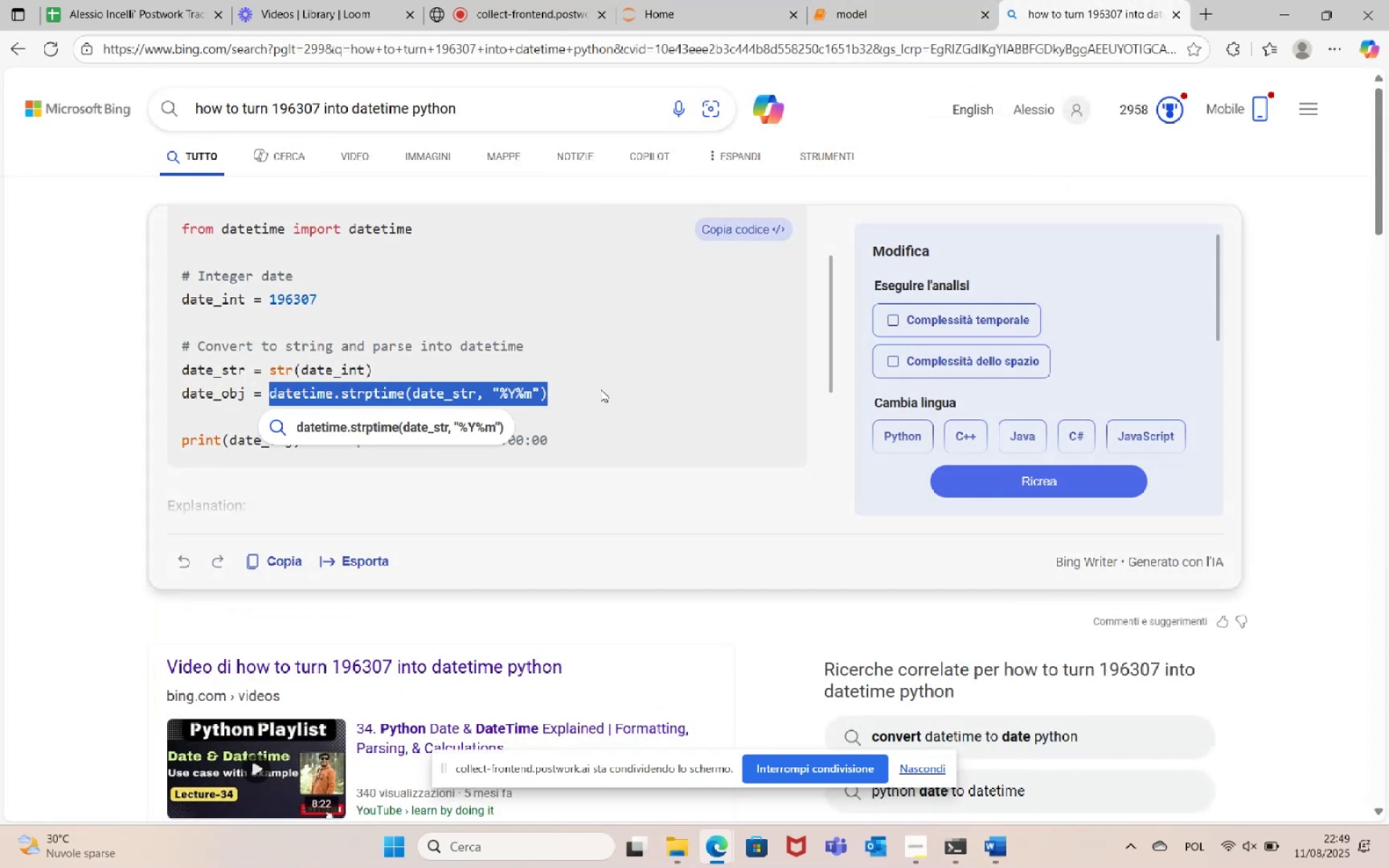 
left_click([600, 389])
 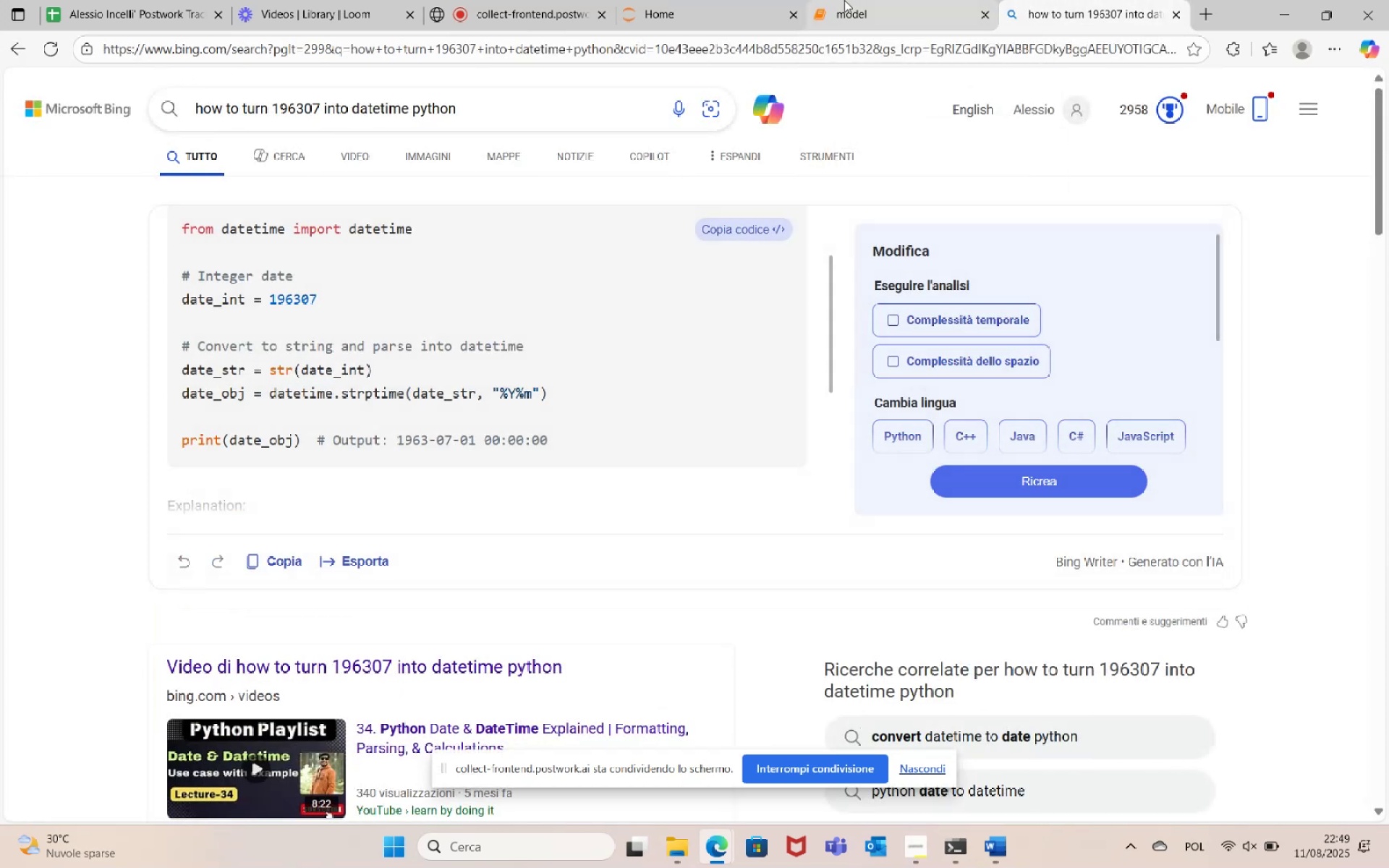 
left_click([855, 0])
 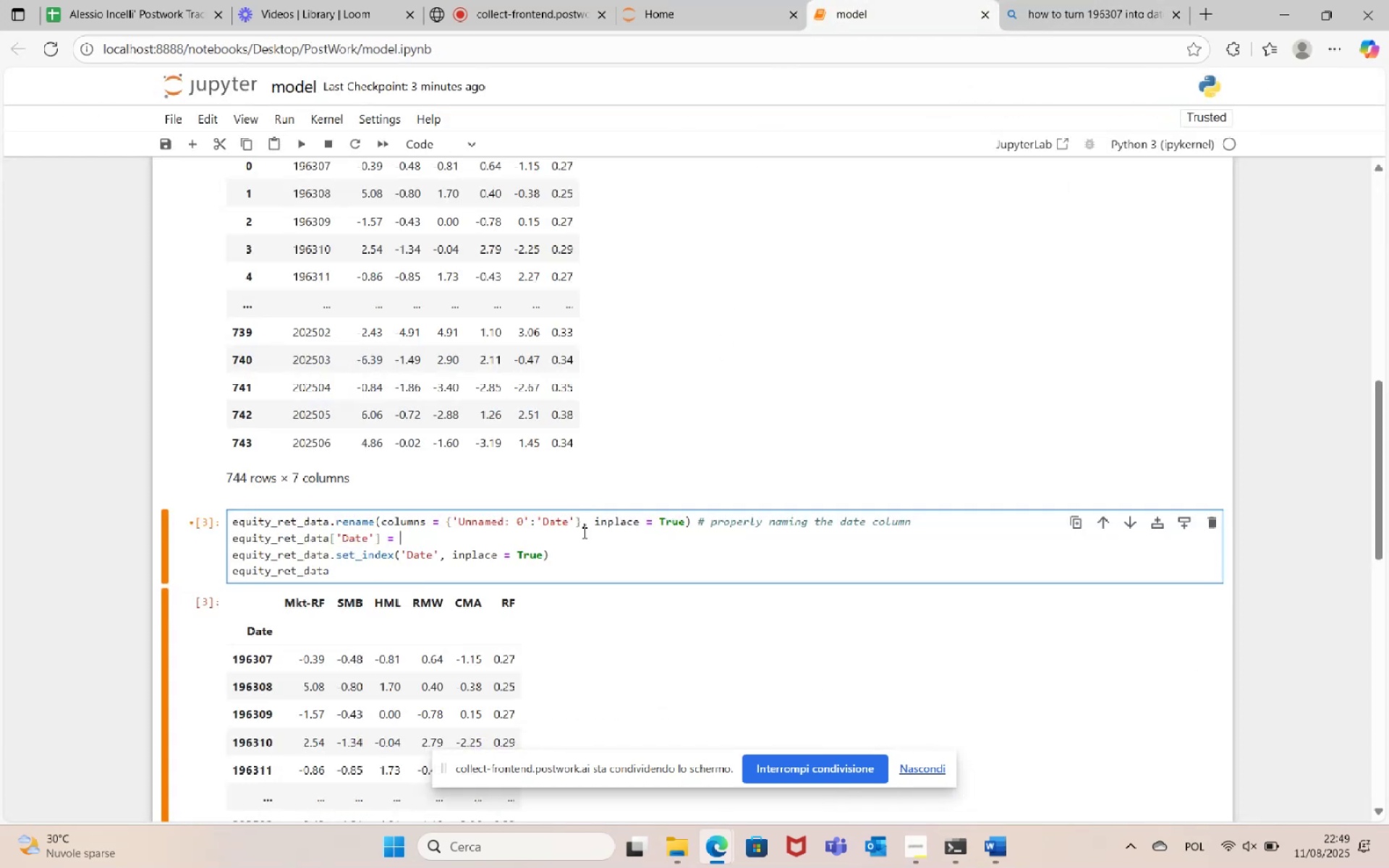 
key(Control+V)
 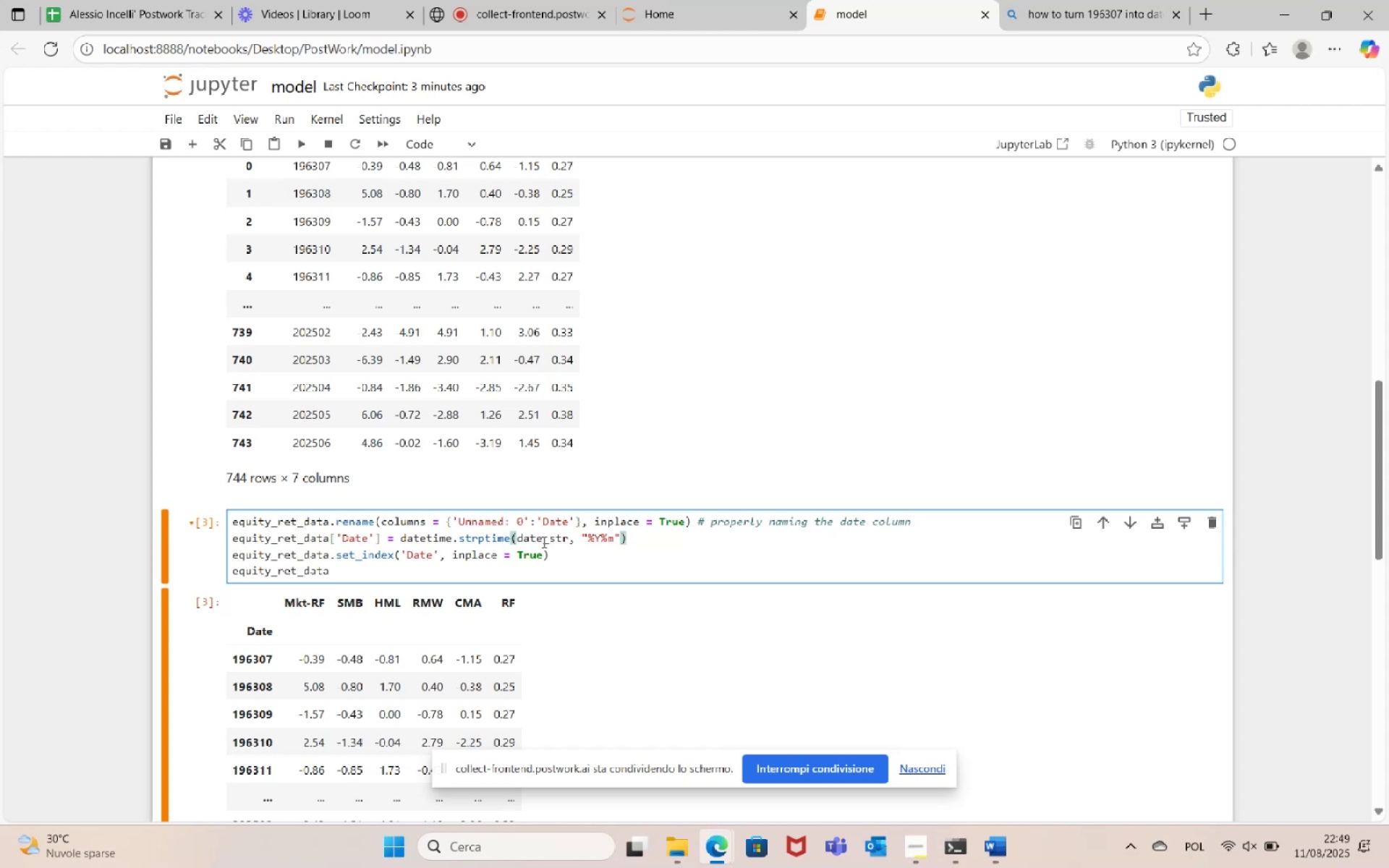 
double_click([542, 542])
 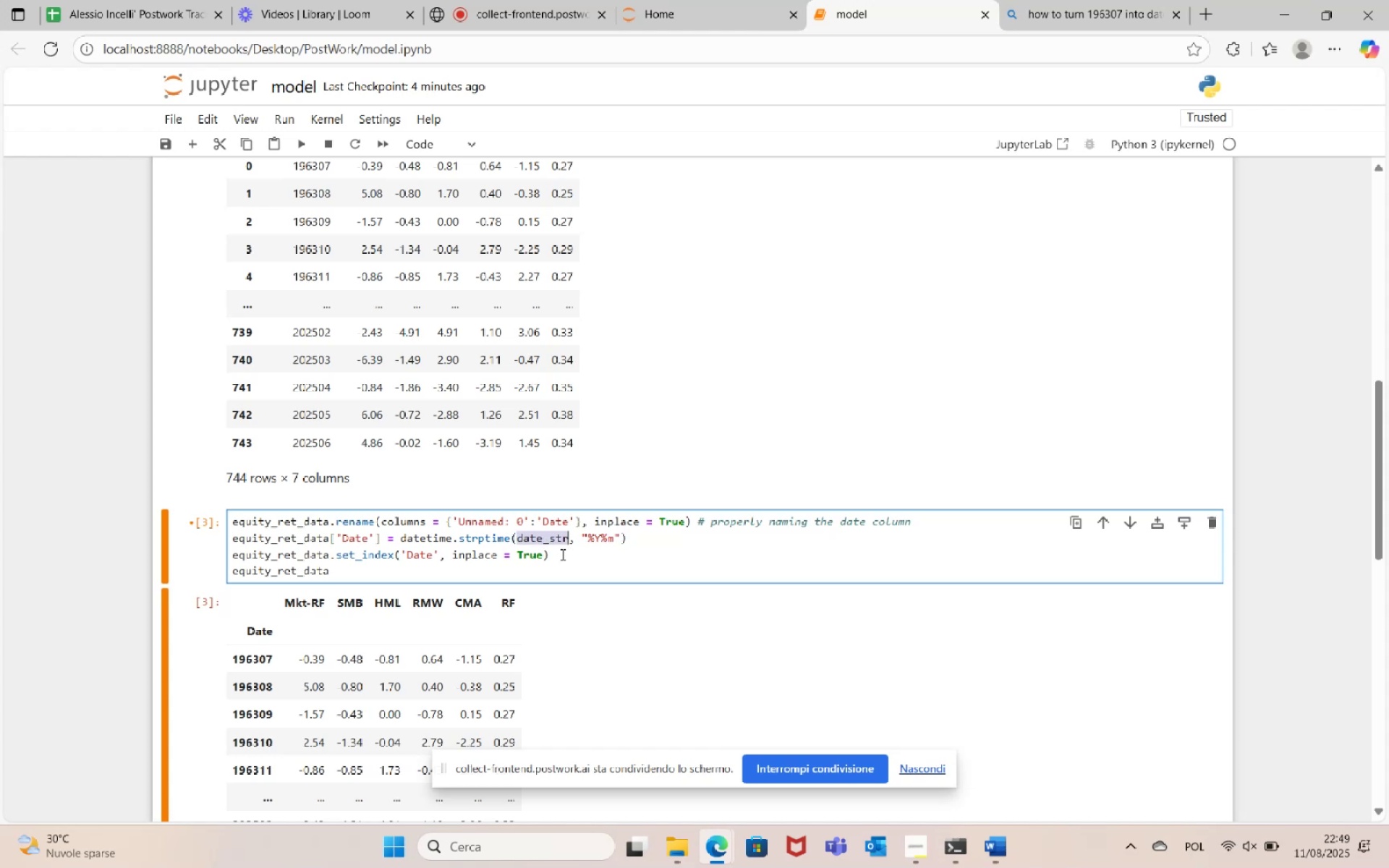 
type(str)
 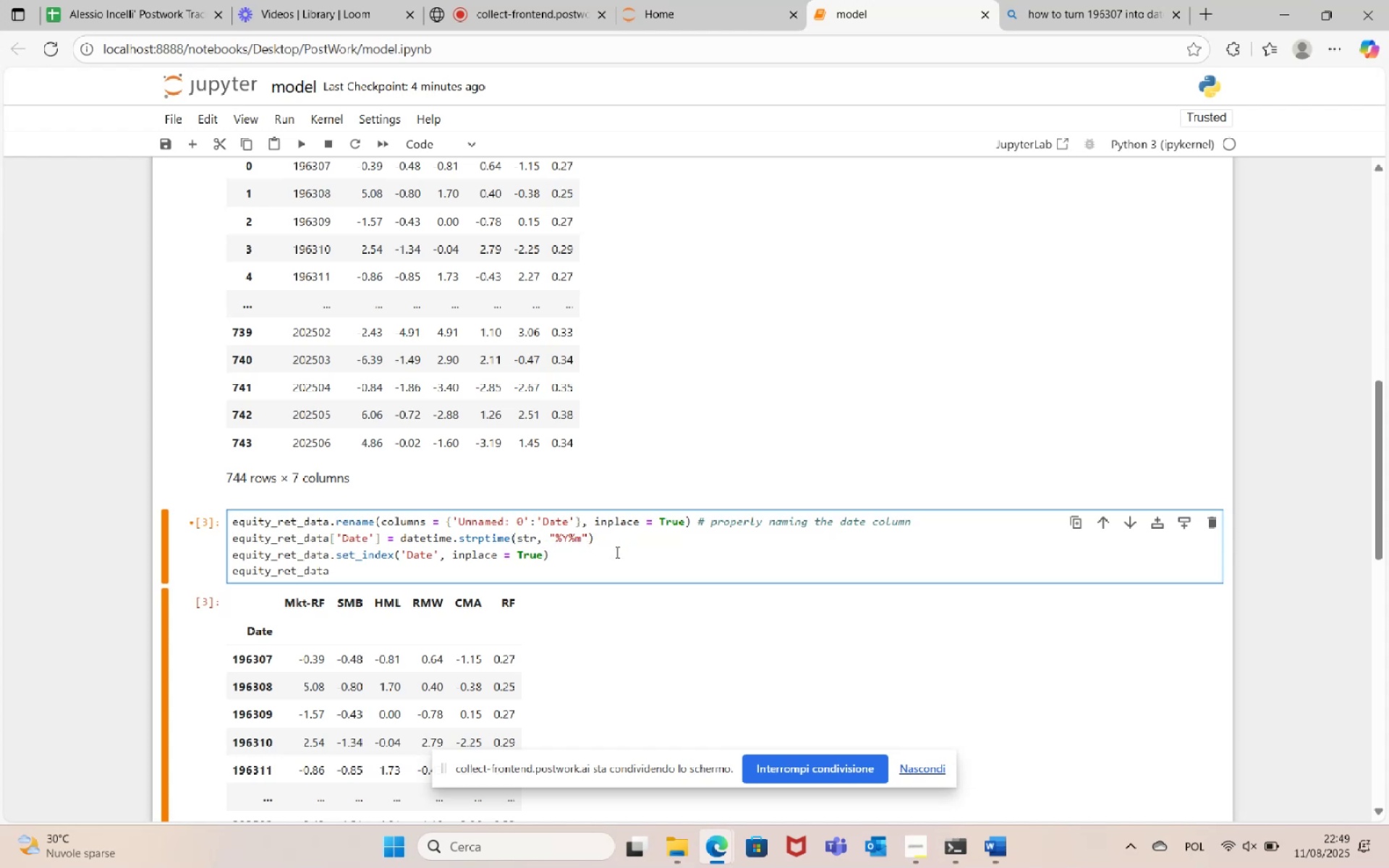 
left_click([1086, 0])
 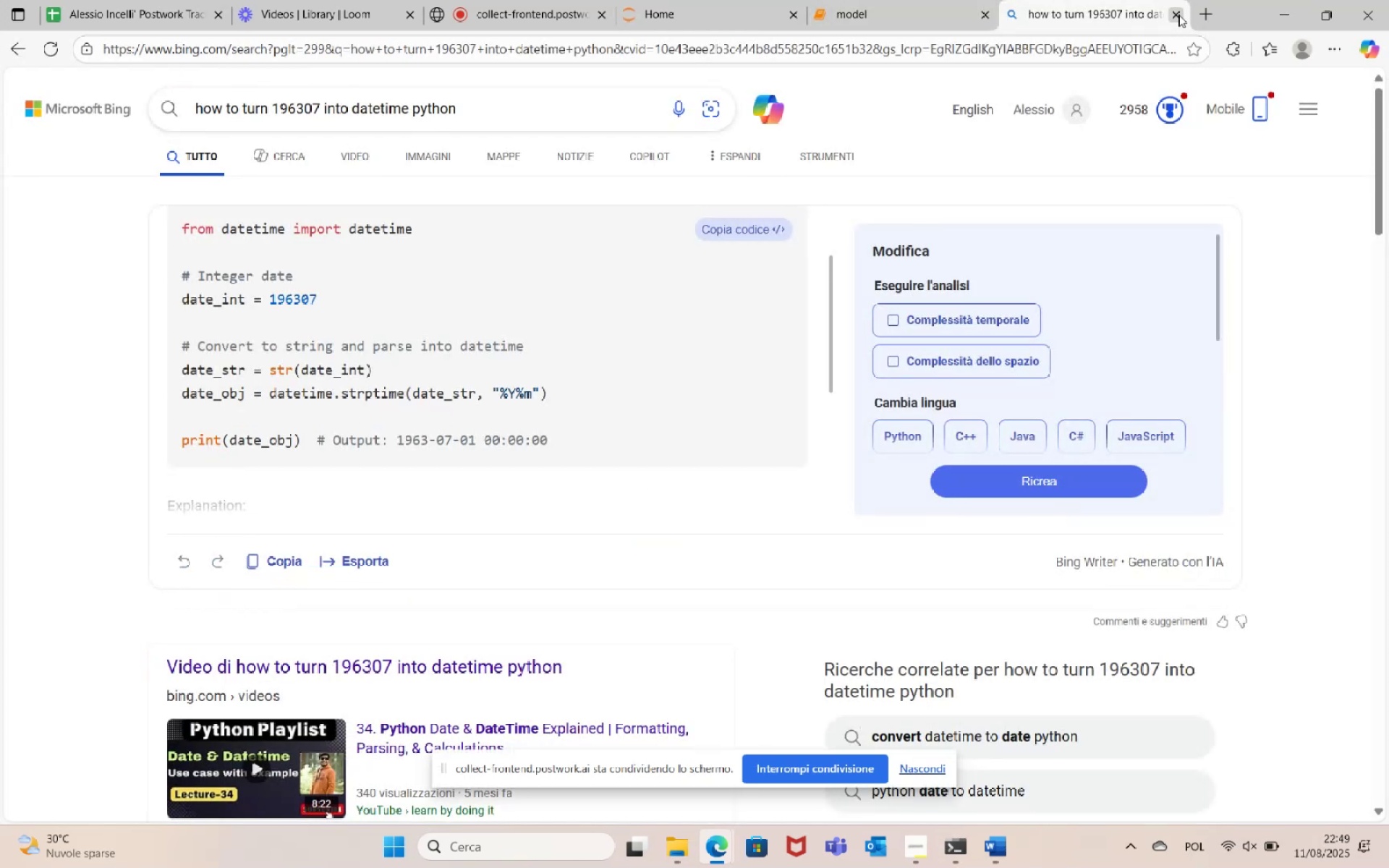 
left_click([1178, 14])
 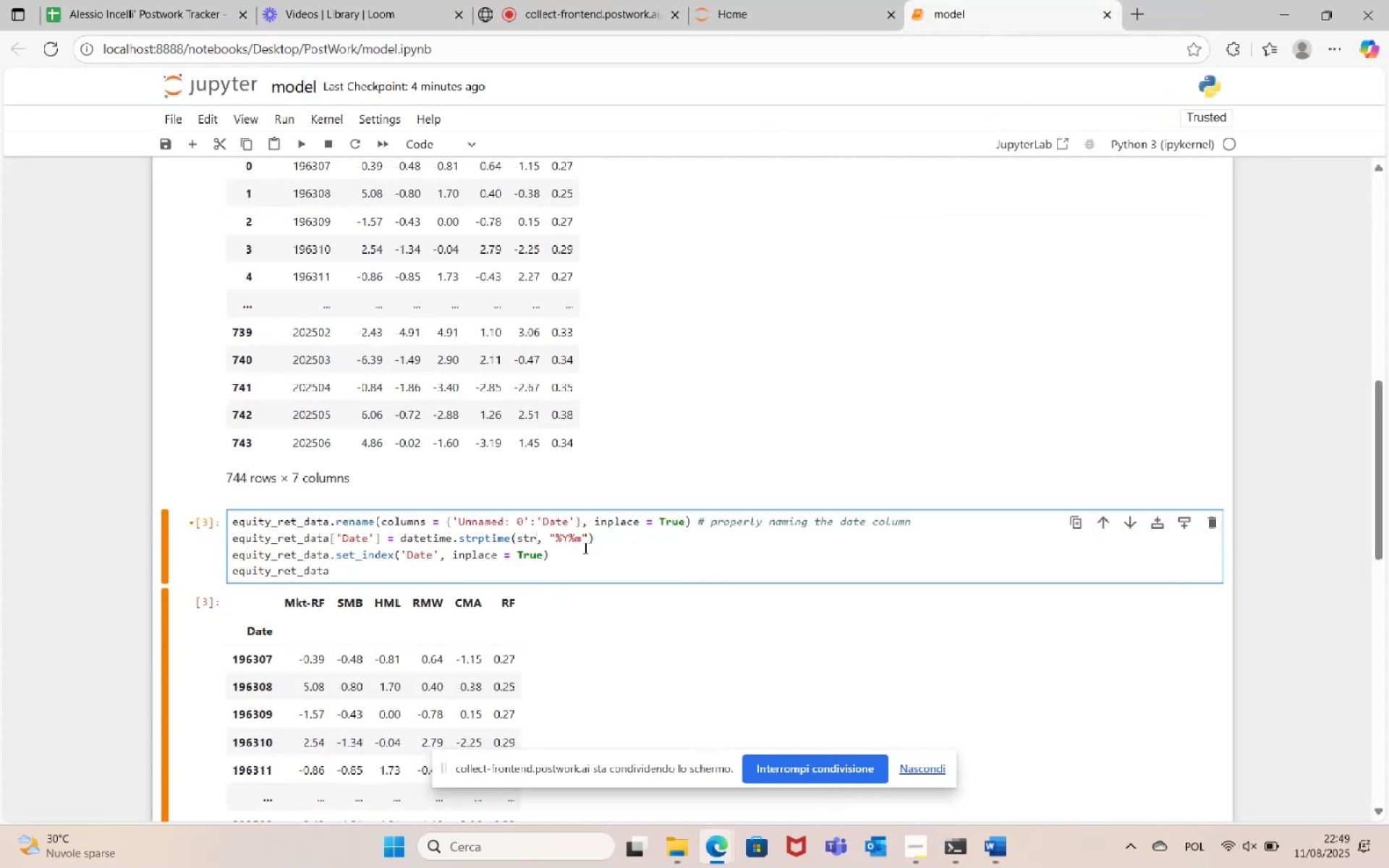 
key(Shift+9)
 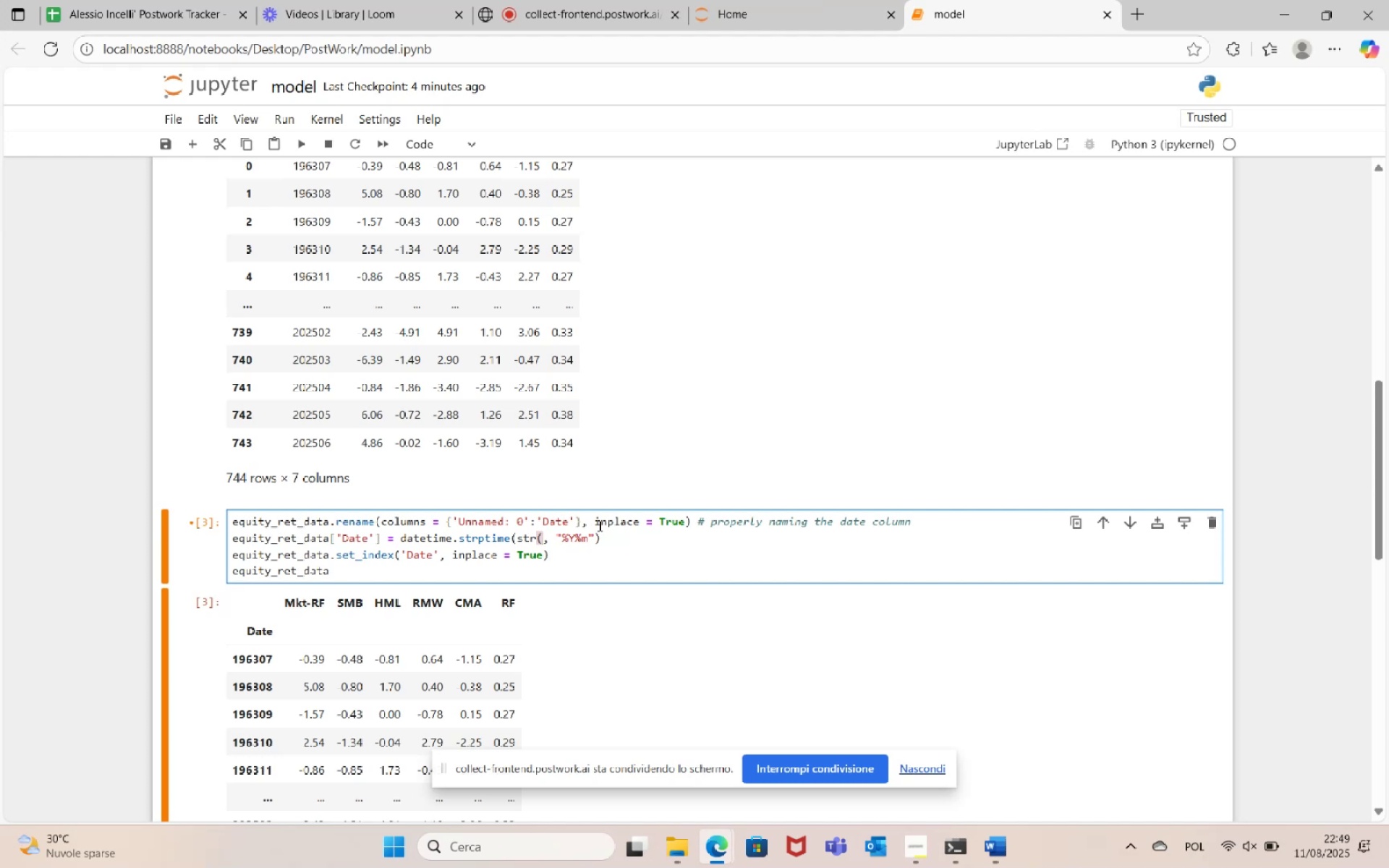 
left_click_drag(start_coordinate=[380, 541], to_coordinate=[228, 534])
 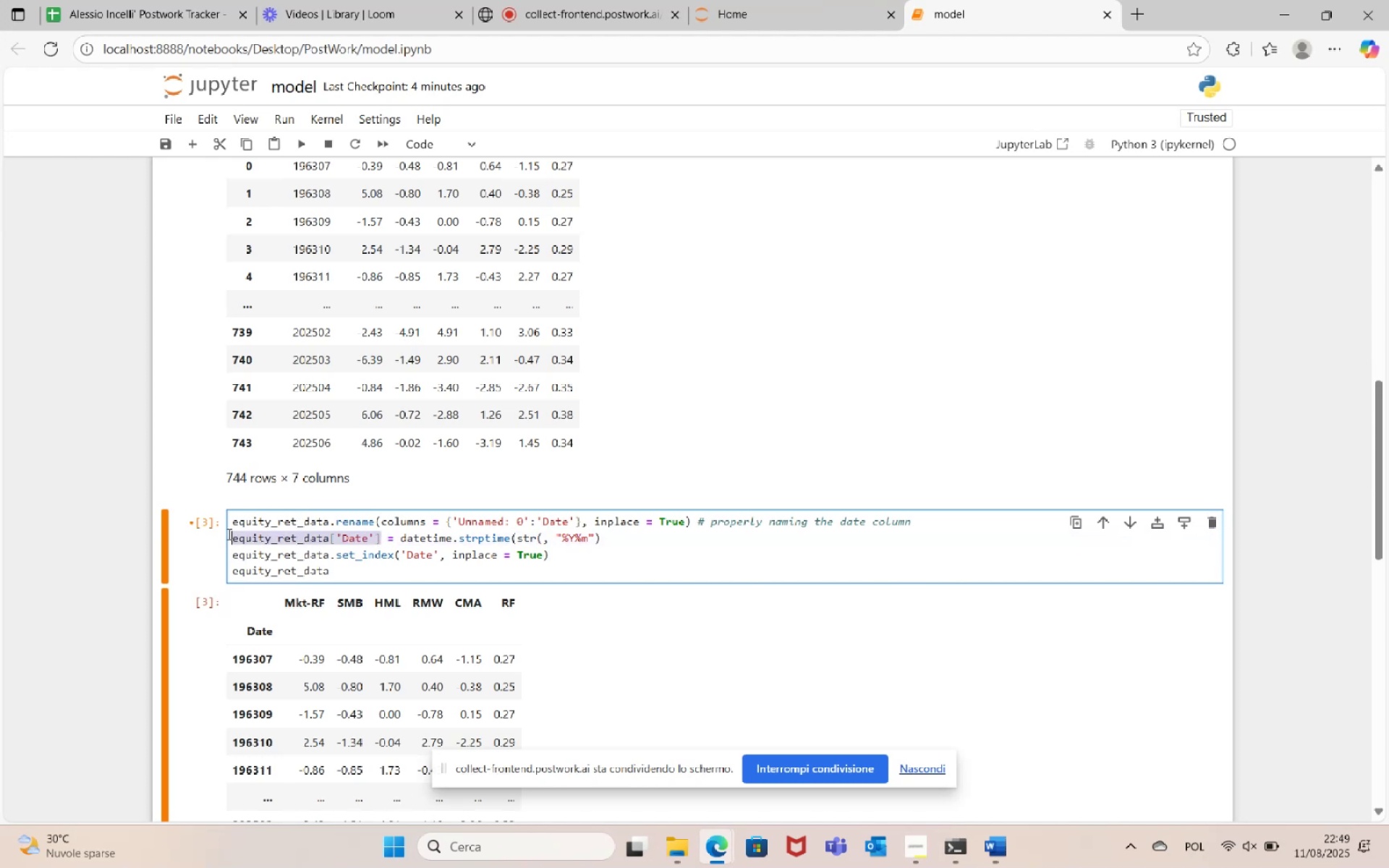 
key(Control+C)
 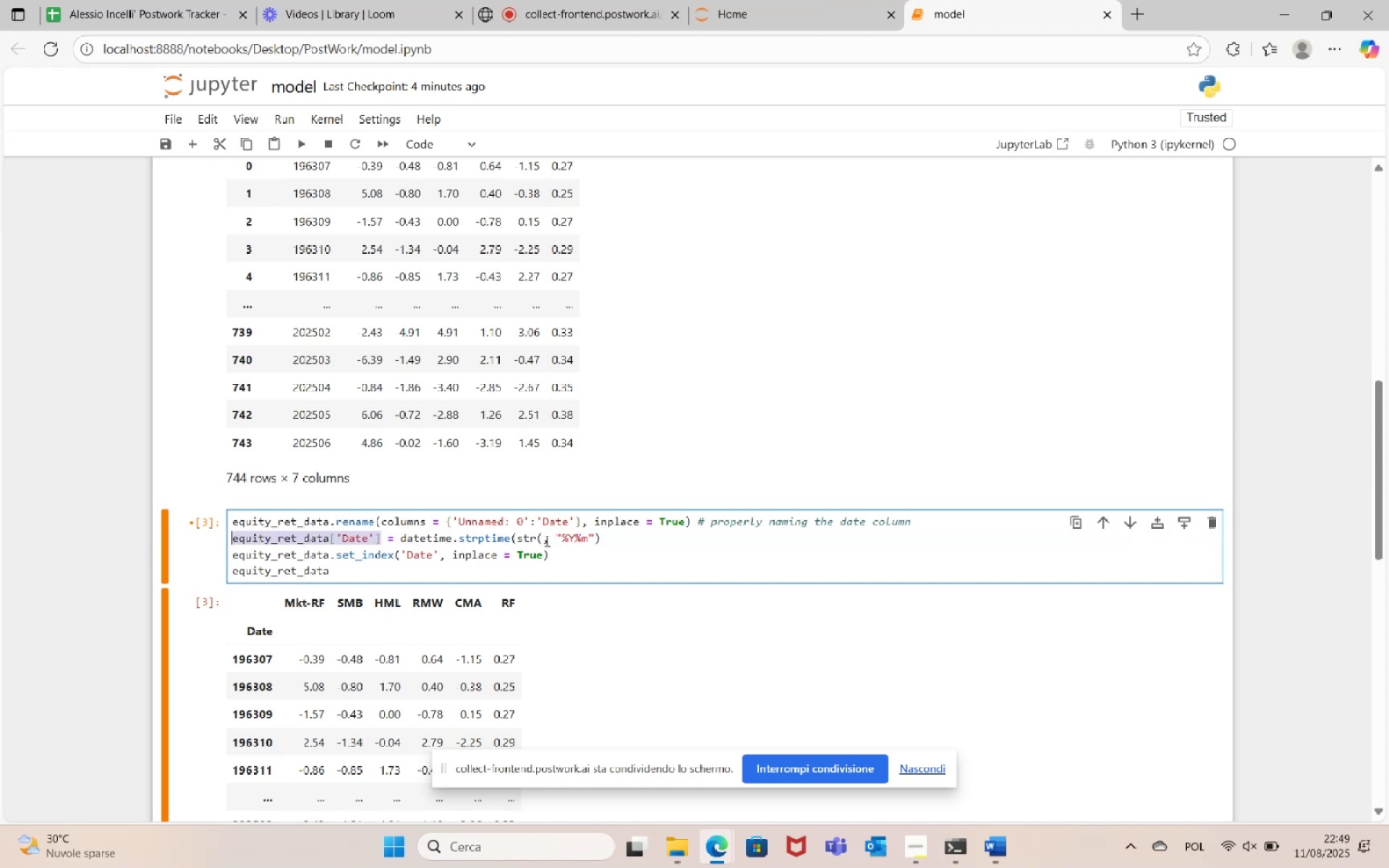 
left_click([542, 536])
 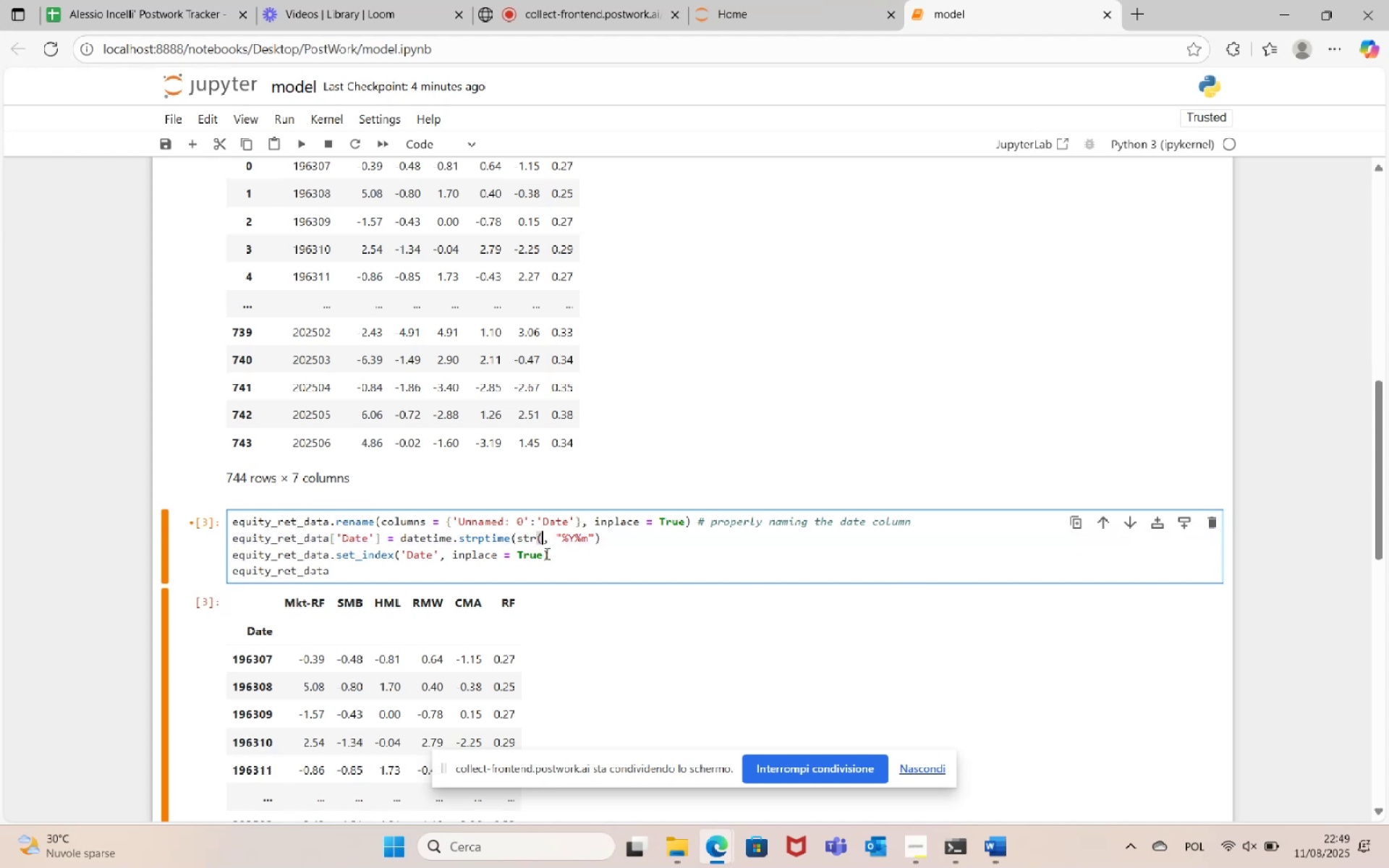 
key(Control+V)
 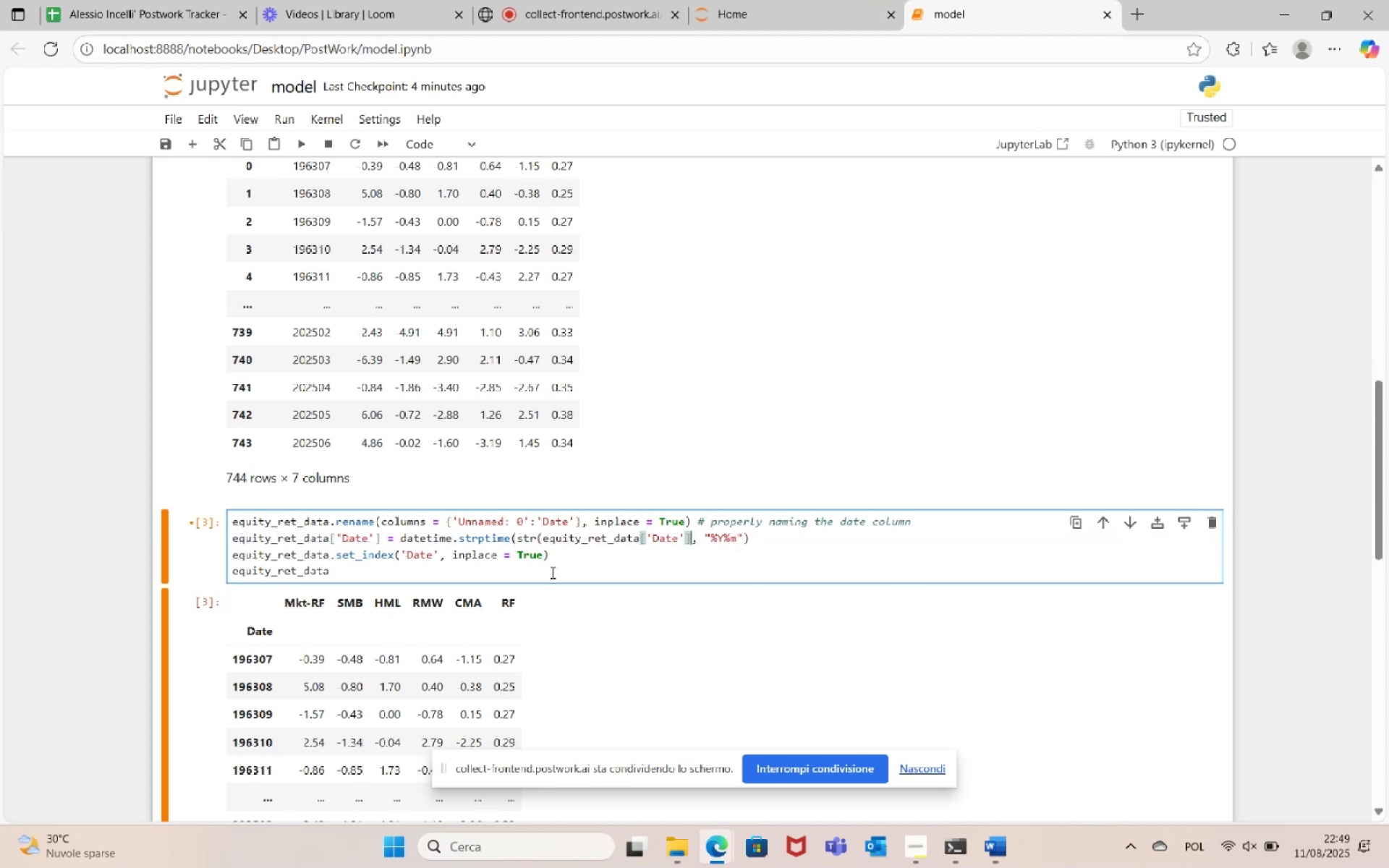 
key(Shift+0)
 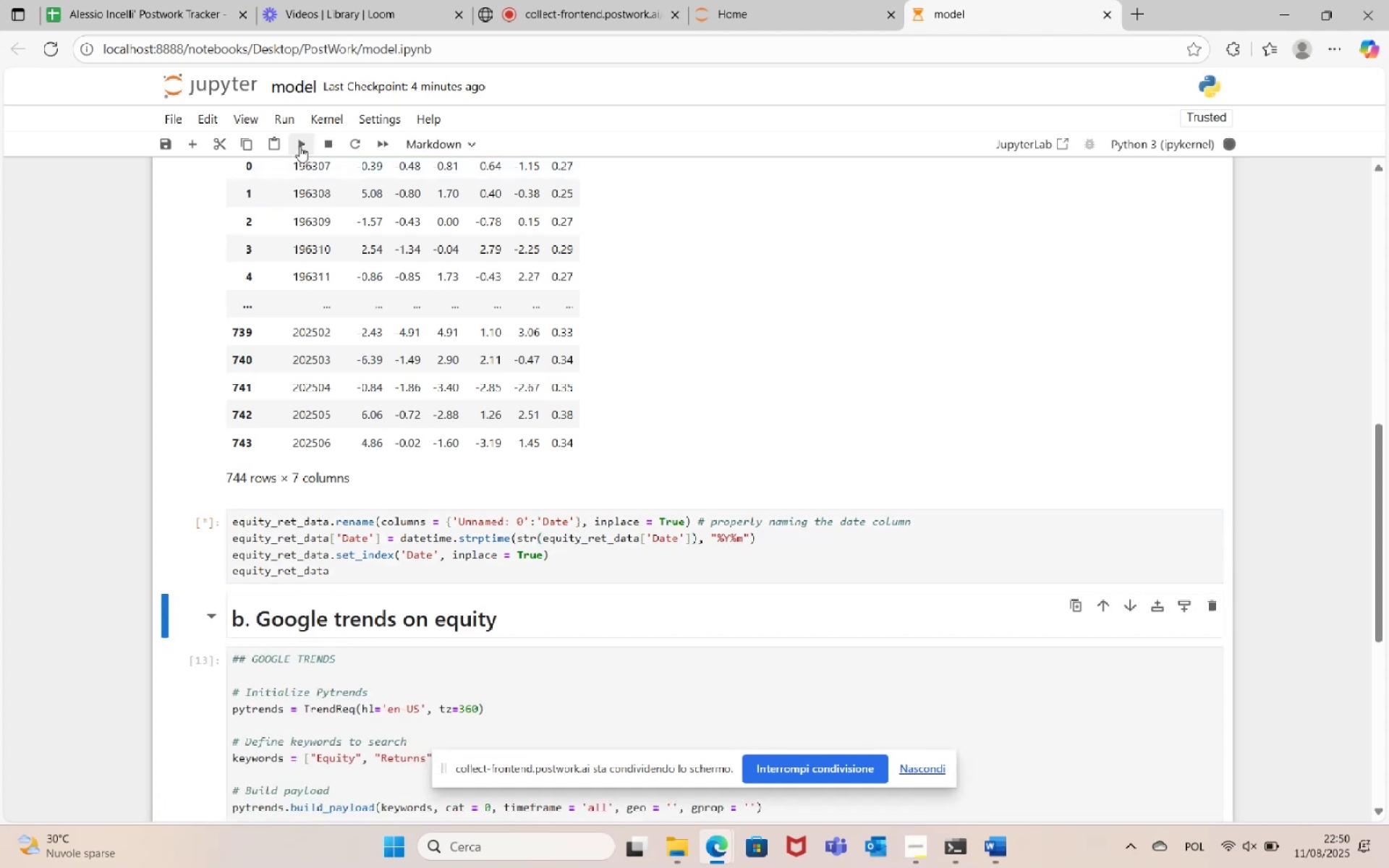 
wait(5.08)
 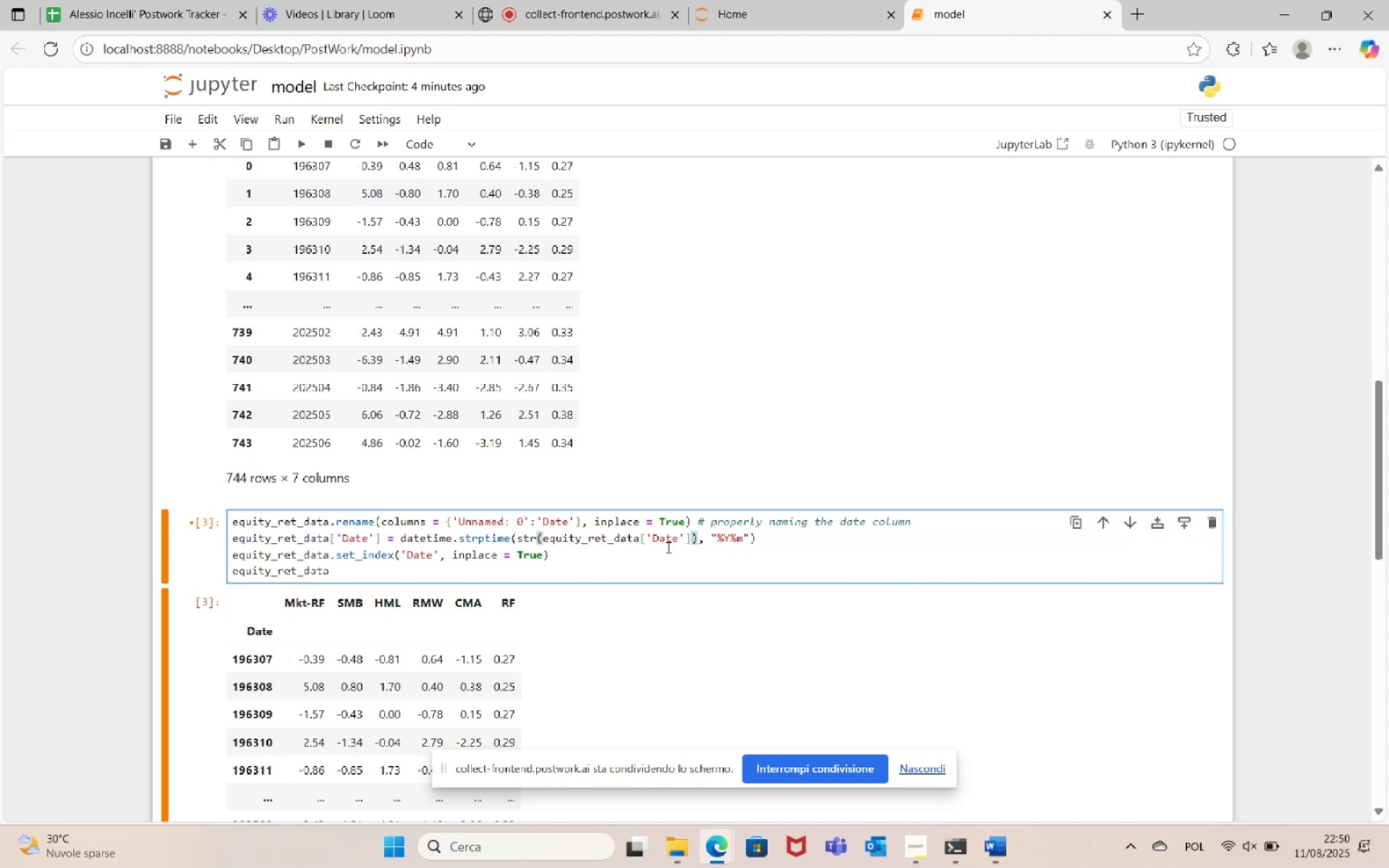 
scroll: coordinate [395, 576], scroll_direction: down, amount: 5.0
 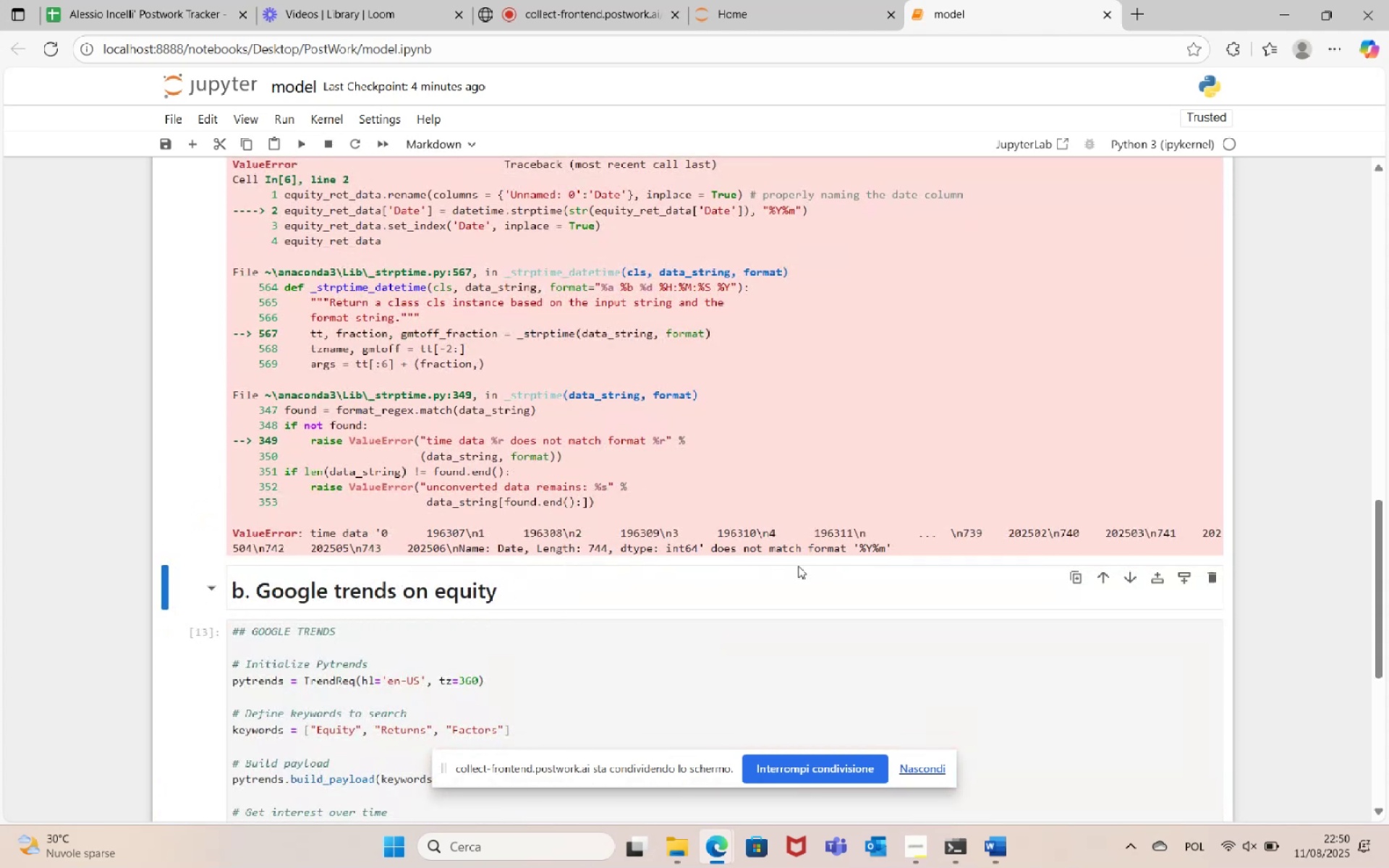 
scroll: coordinate [797, 568], scroll_direction: up, amount: 4.0
 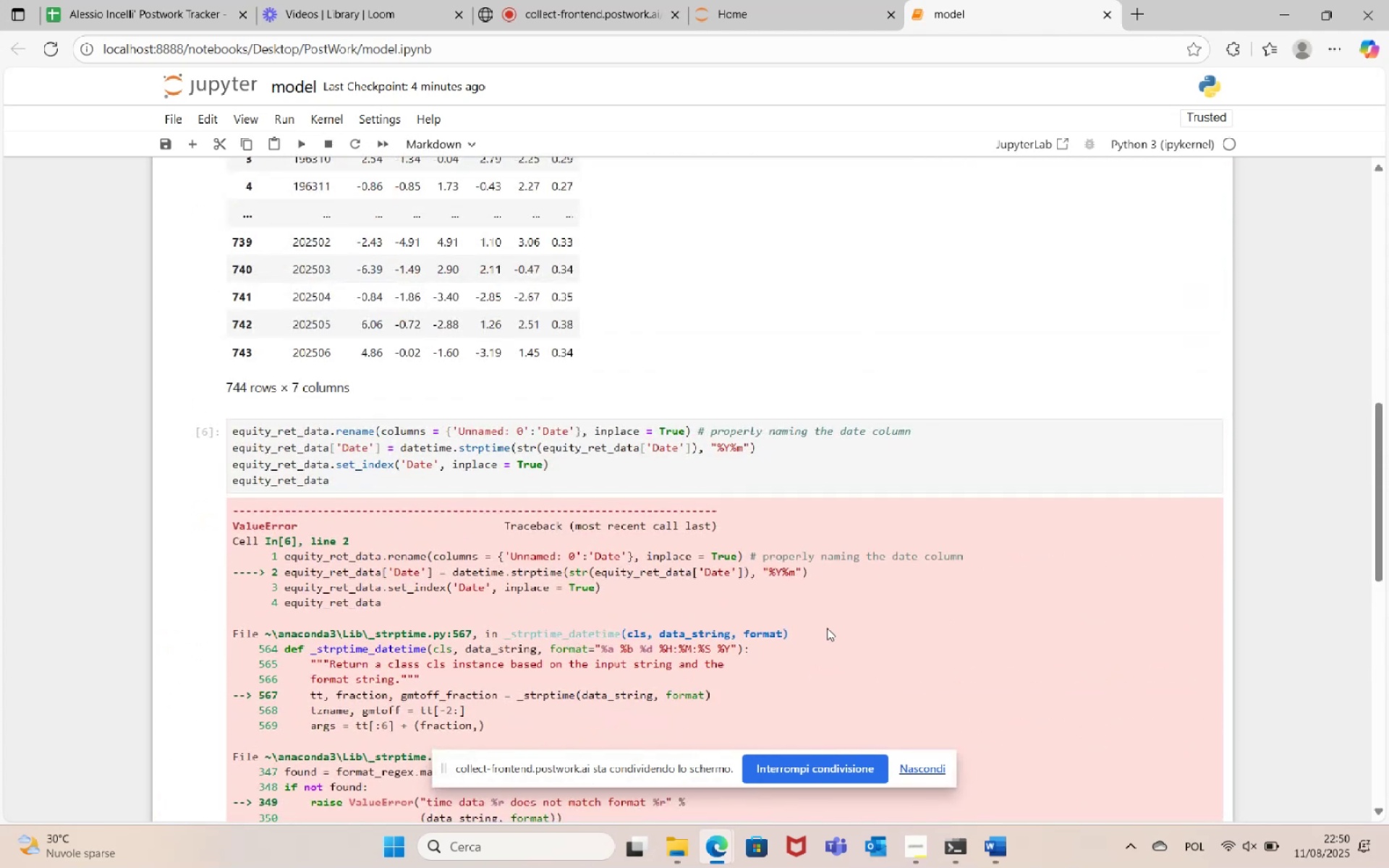 
scroll: coordinate [912, 661], scroll_direction: down, amount: 3.0
 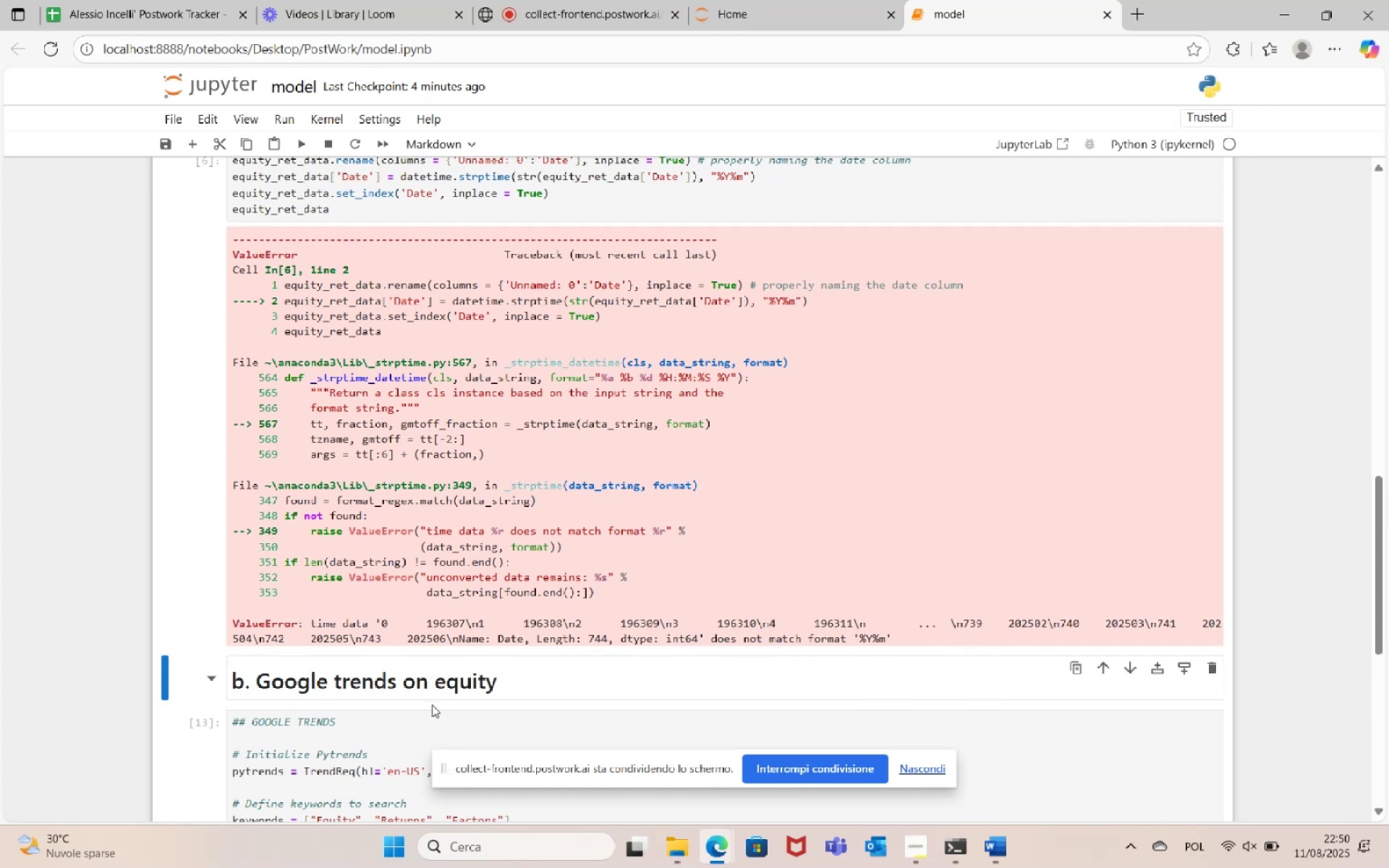 
wait(14.14)
 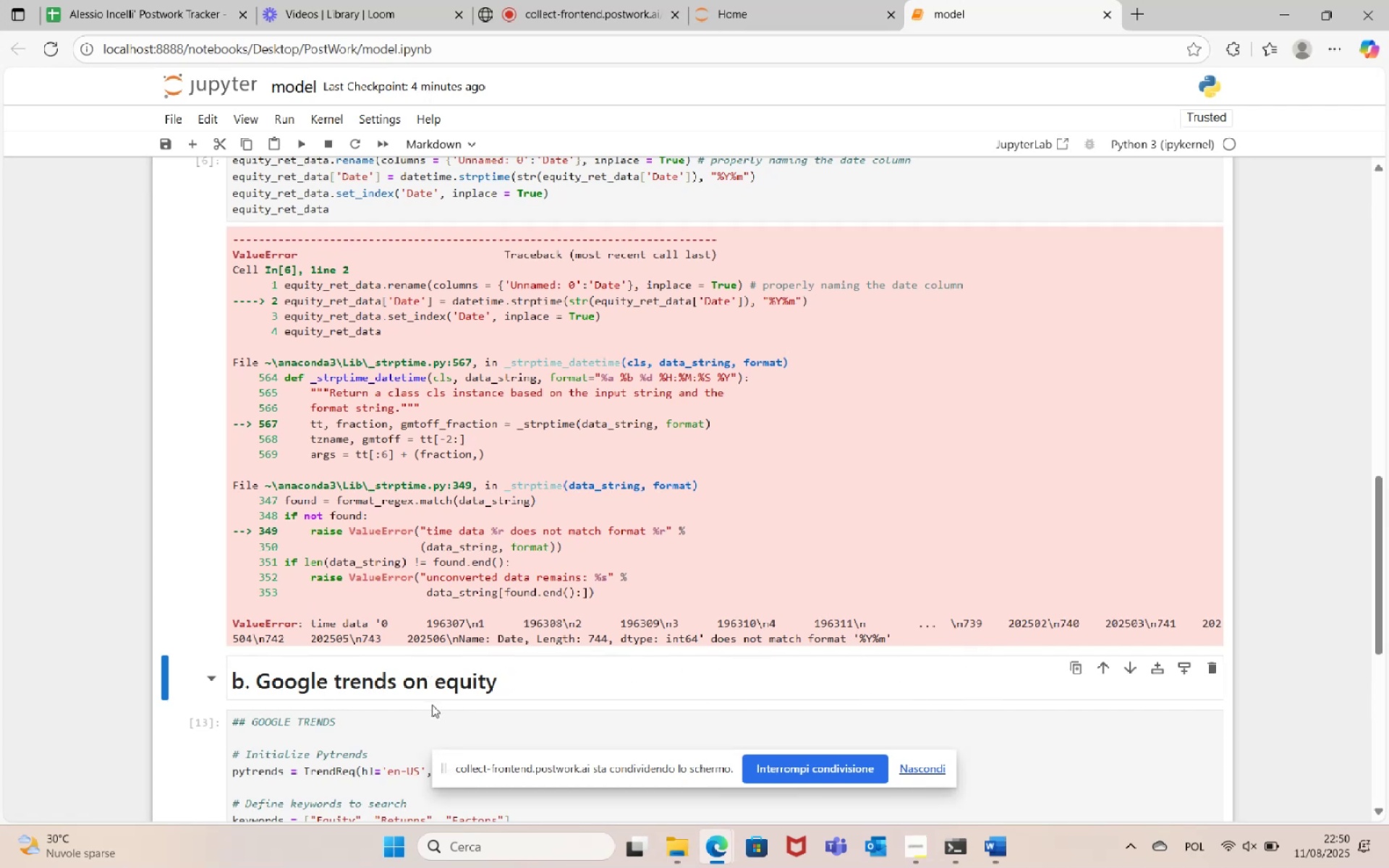 
scroll: coordinate [542, 537], scroll_direction: up, amount: 5.0
 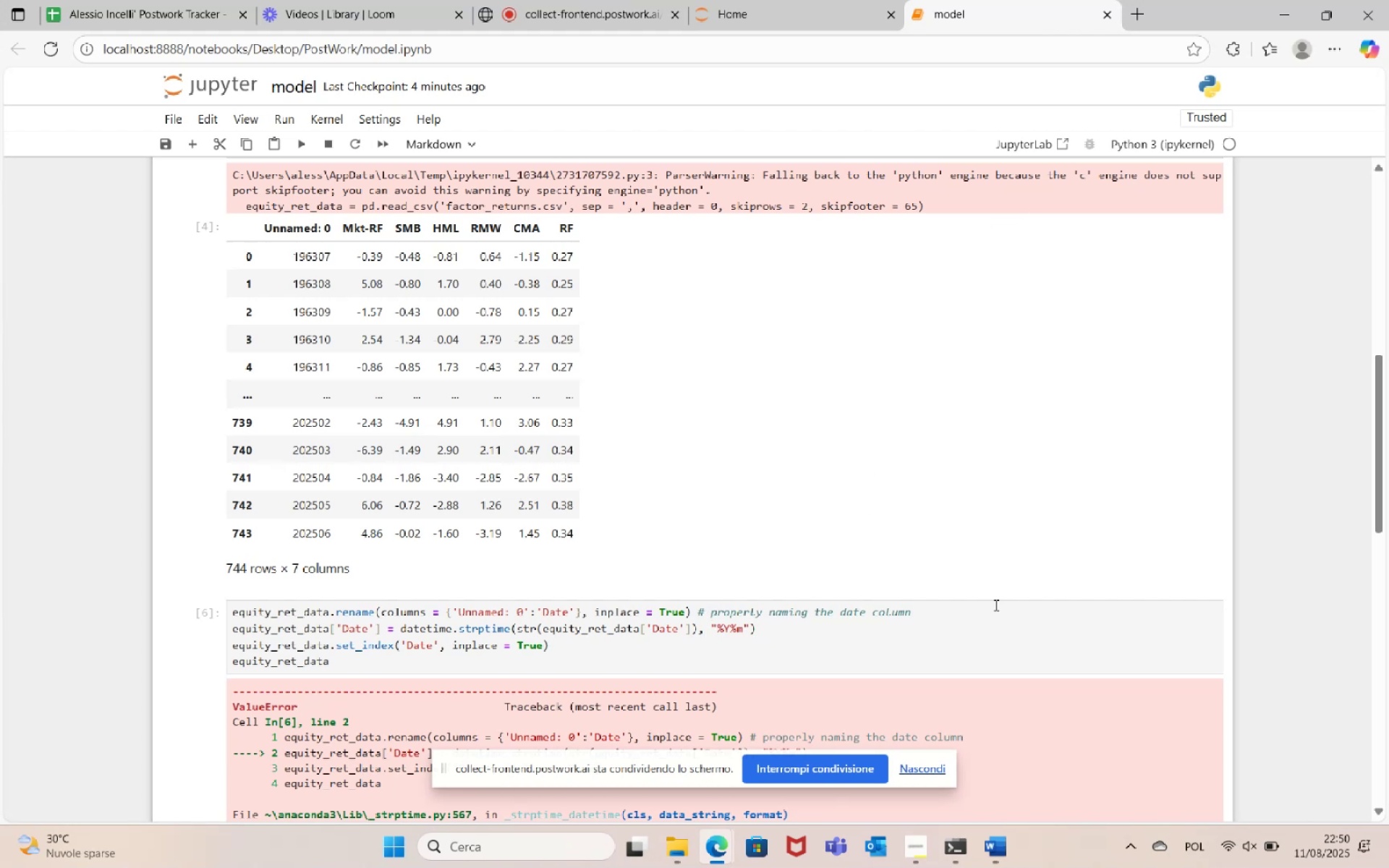 
wait(17.43)
 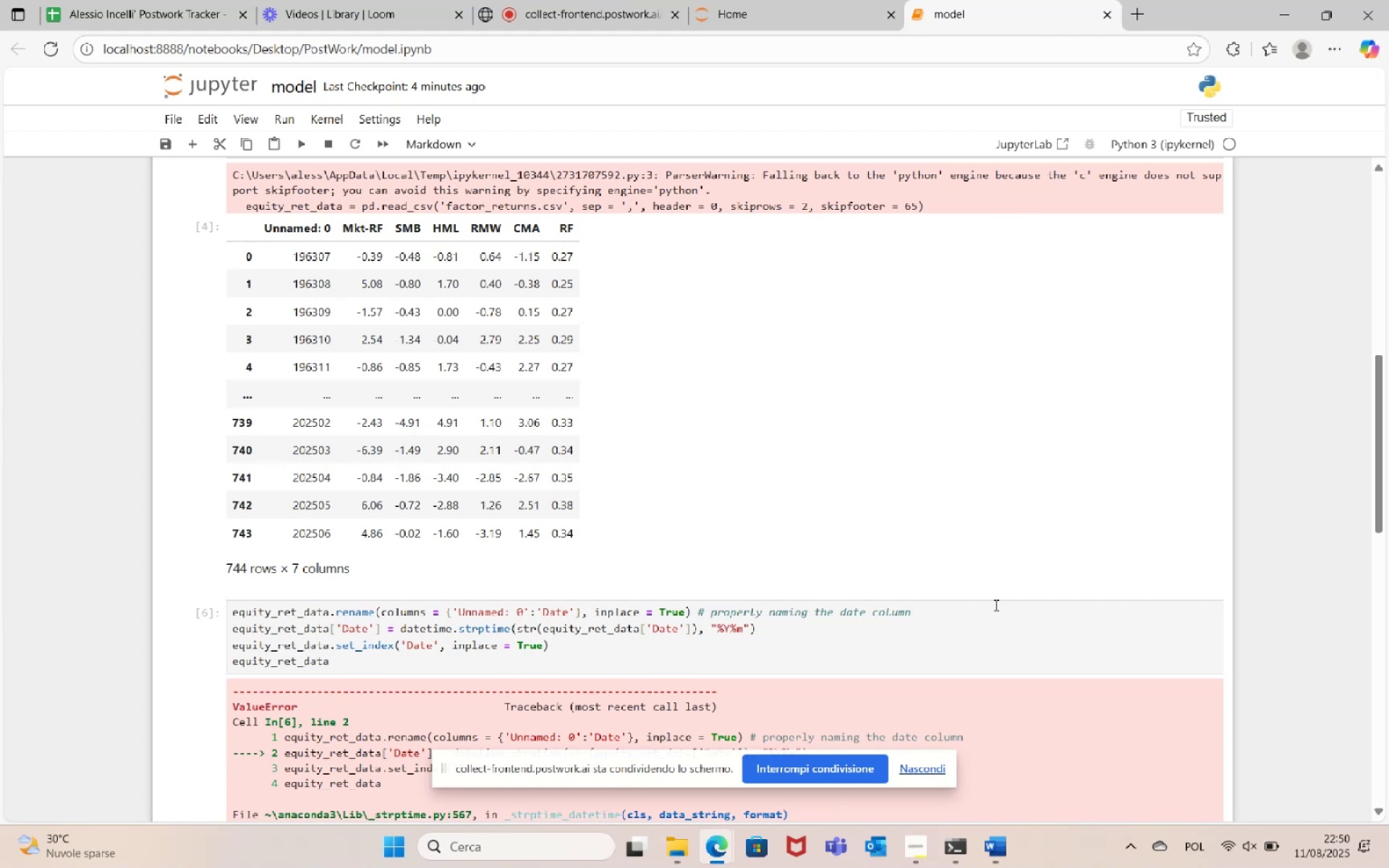 
left_click([1139, 13])
 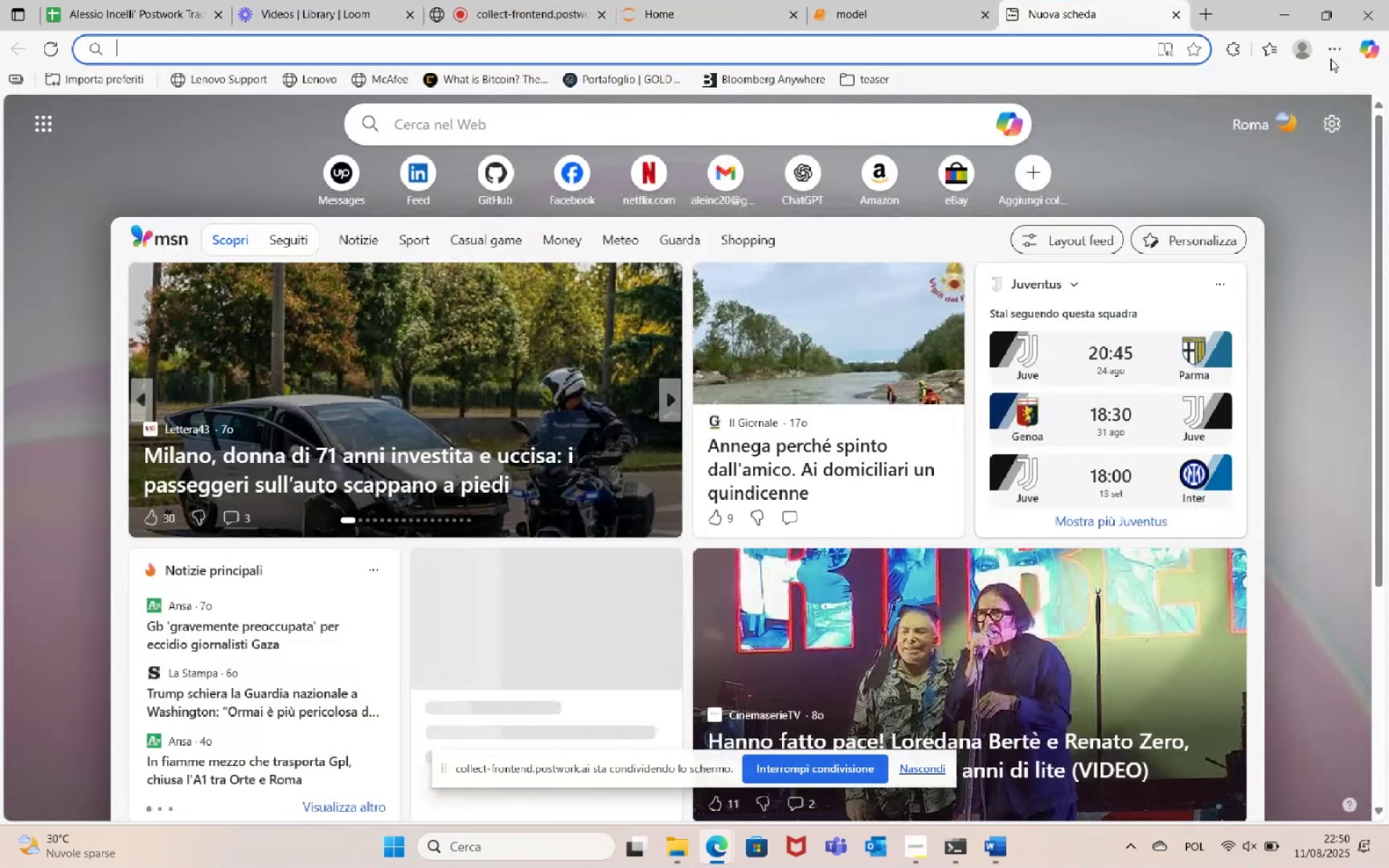 
left_click([1333, 45])
 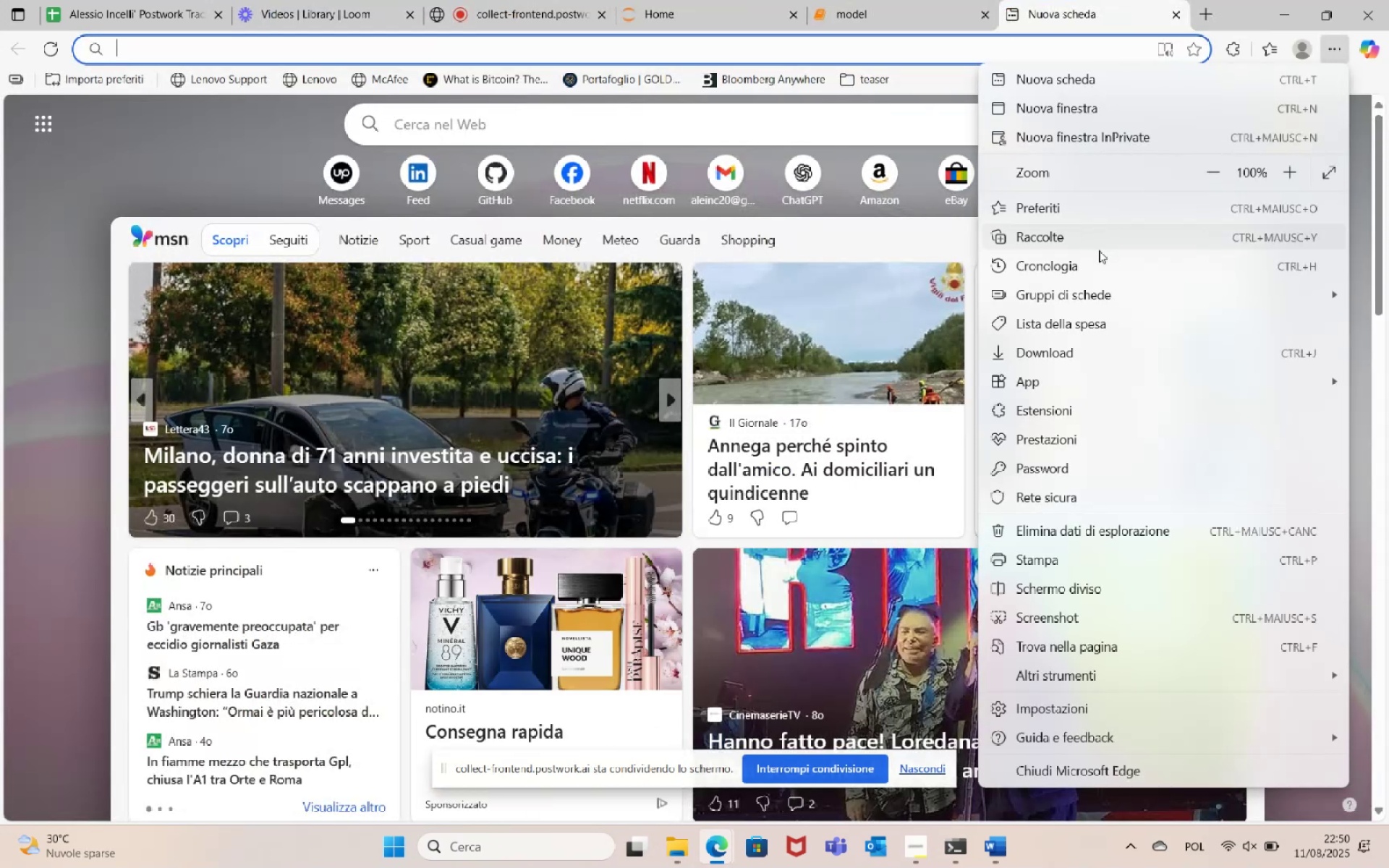 
left_click([1099, 268])
 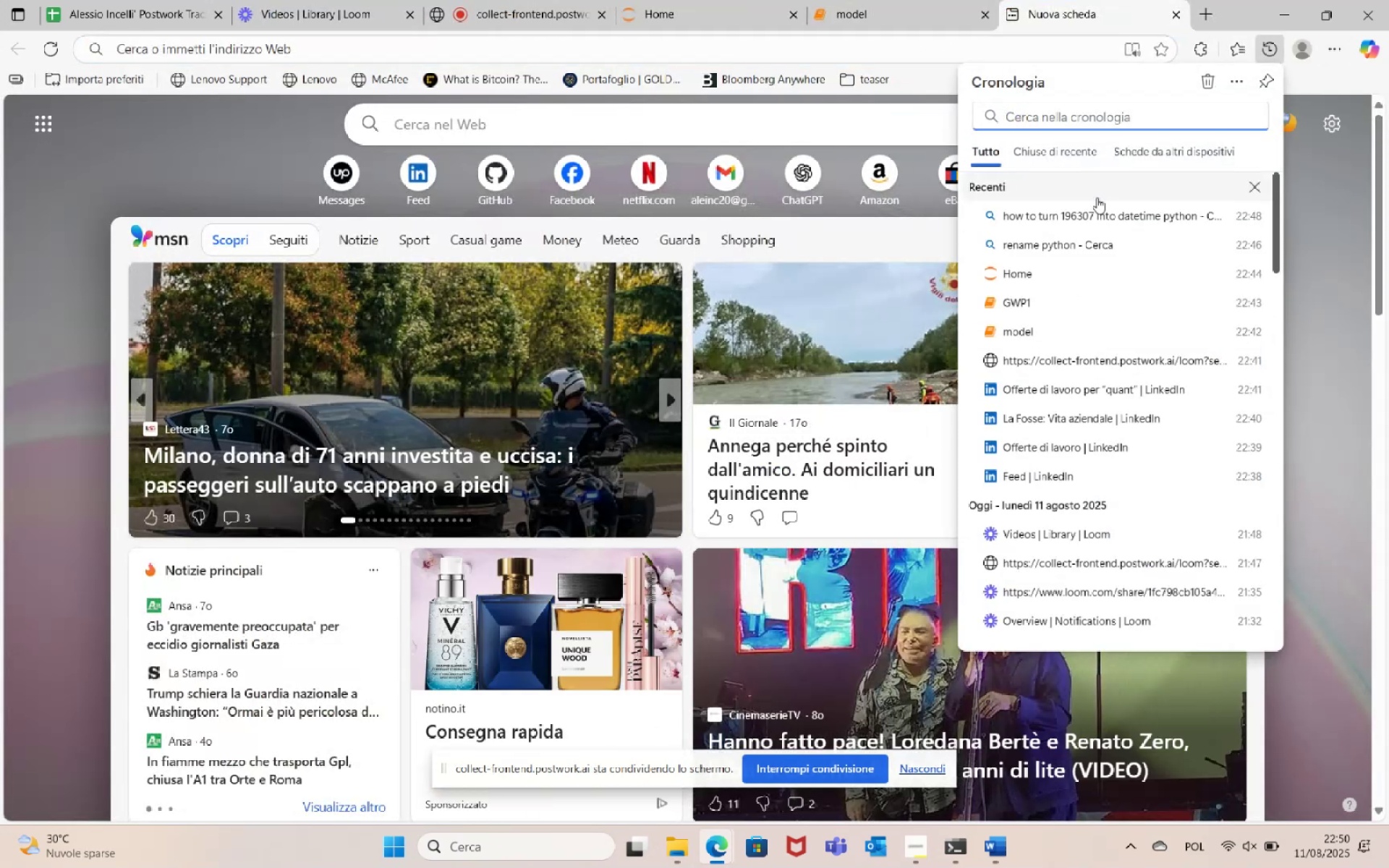 
left_click([1087, 215])
 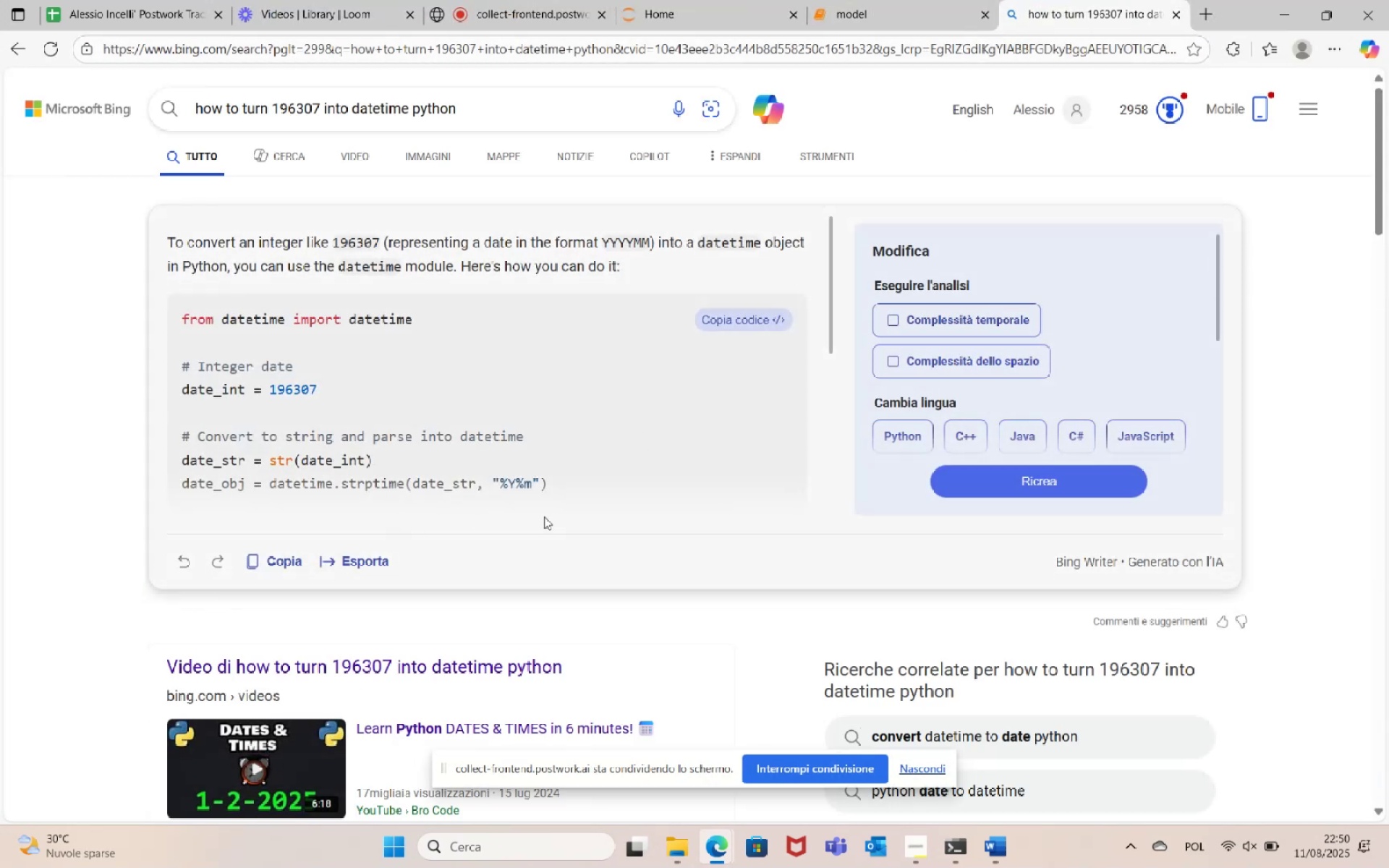 
wait(8.6)
 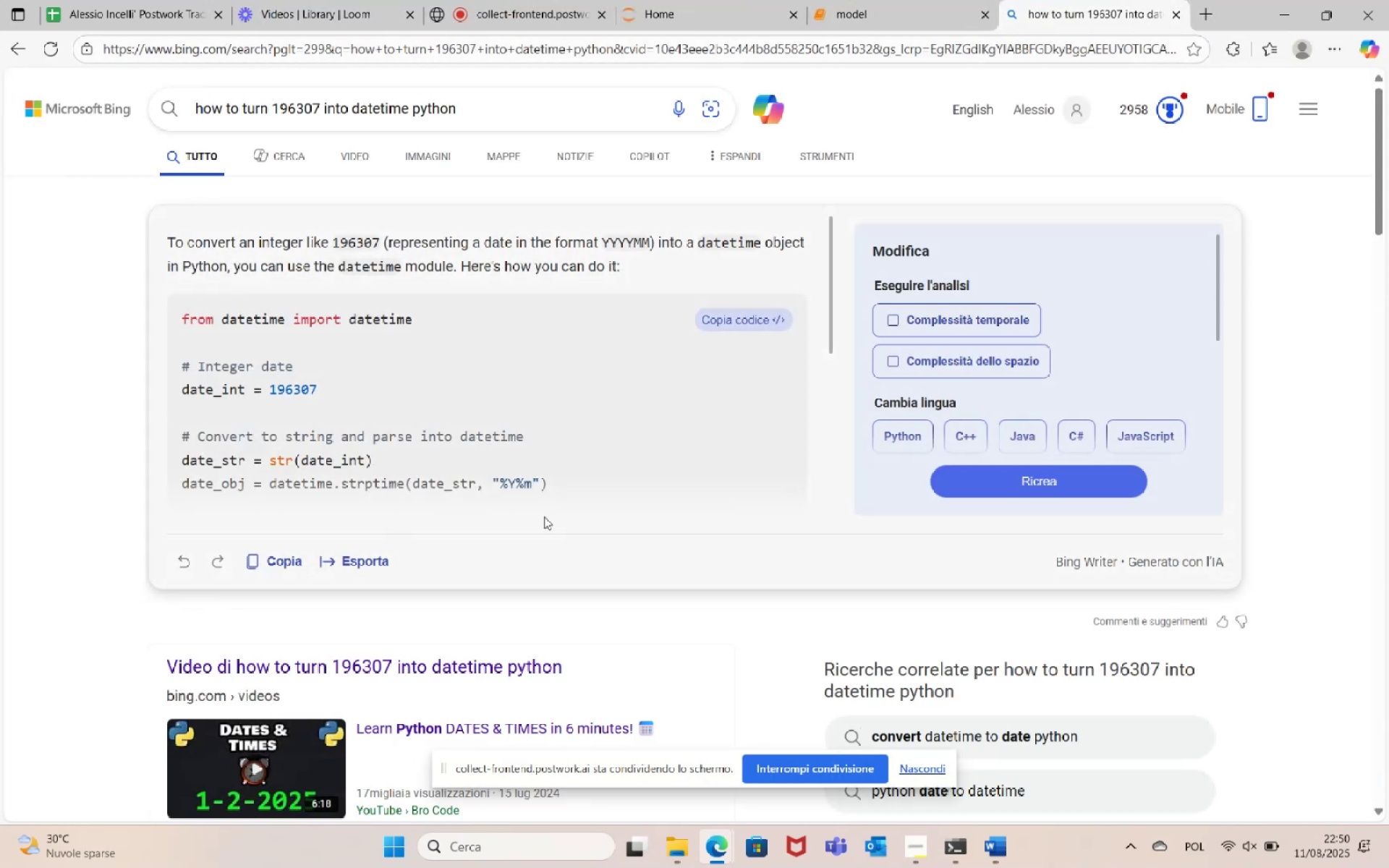 
scroll: coordinate [547, 597], scroll_direction: down, amount: 15.0
 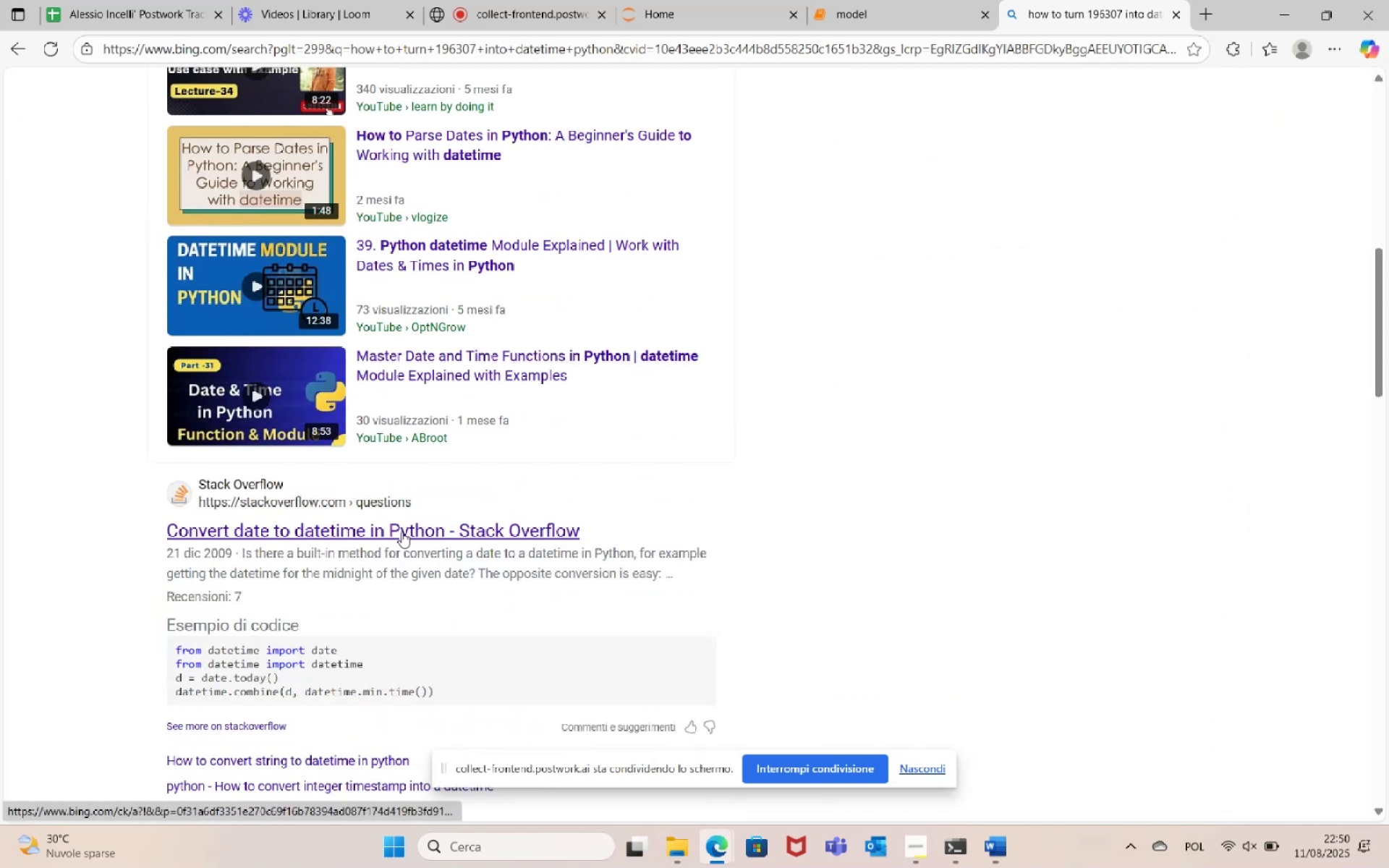 
left_click([402, 532])
 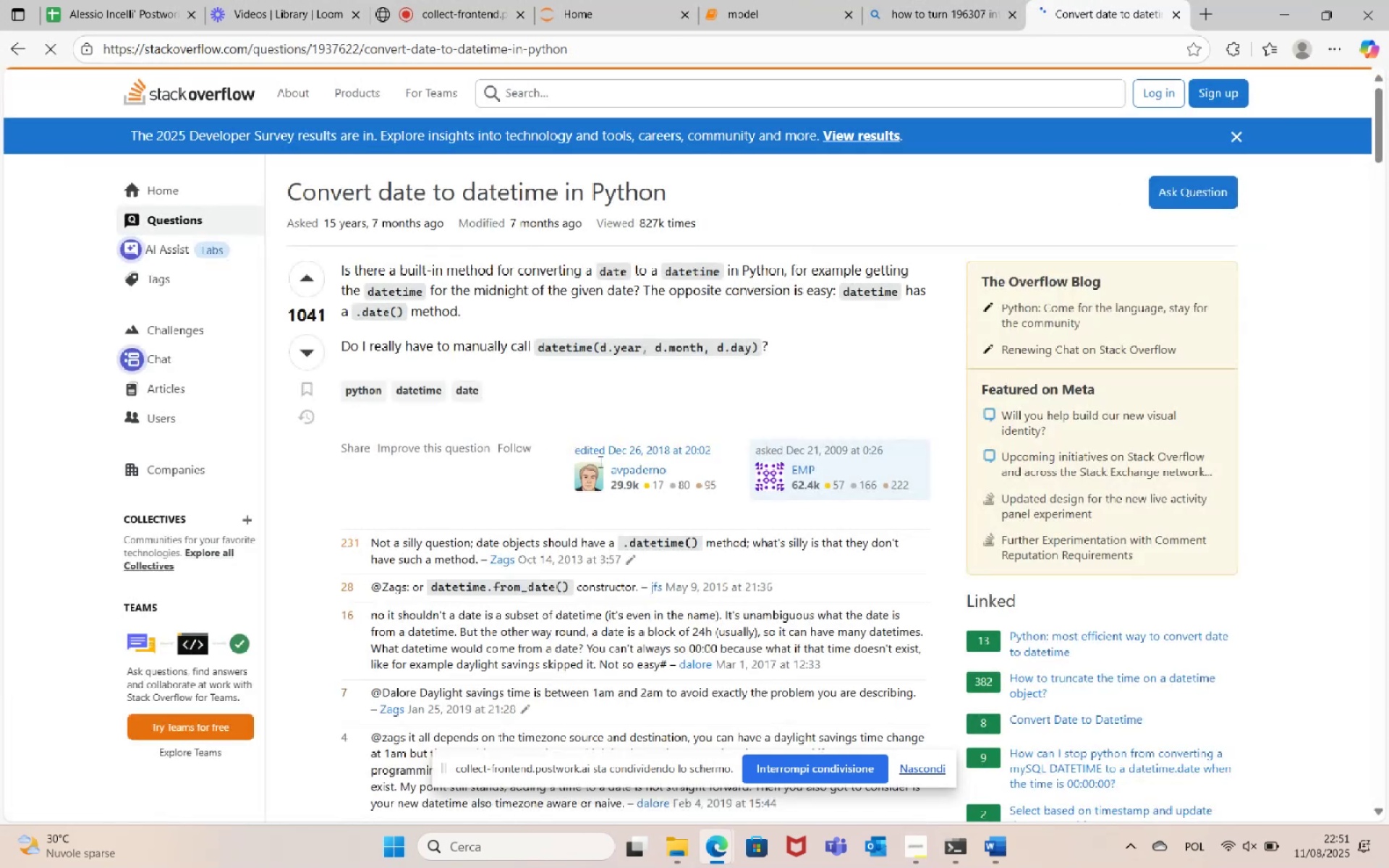 
wait(5.31)
 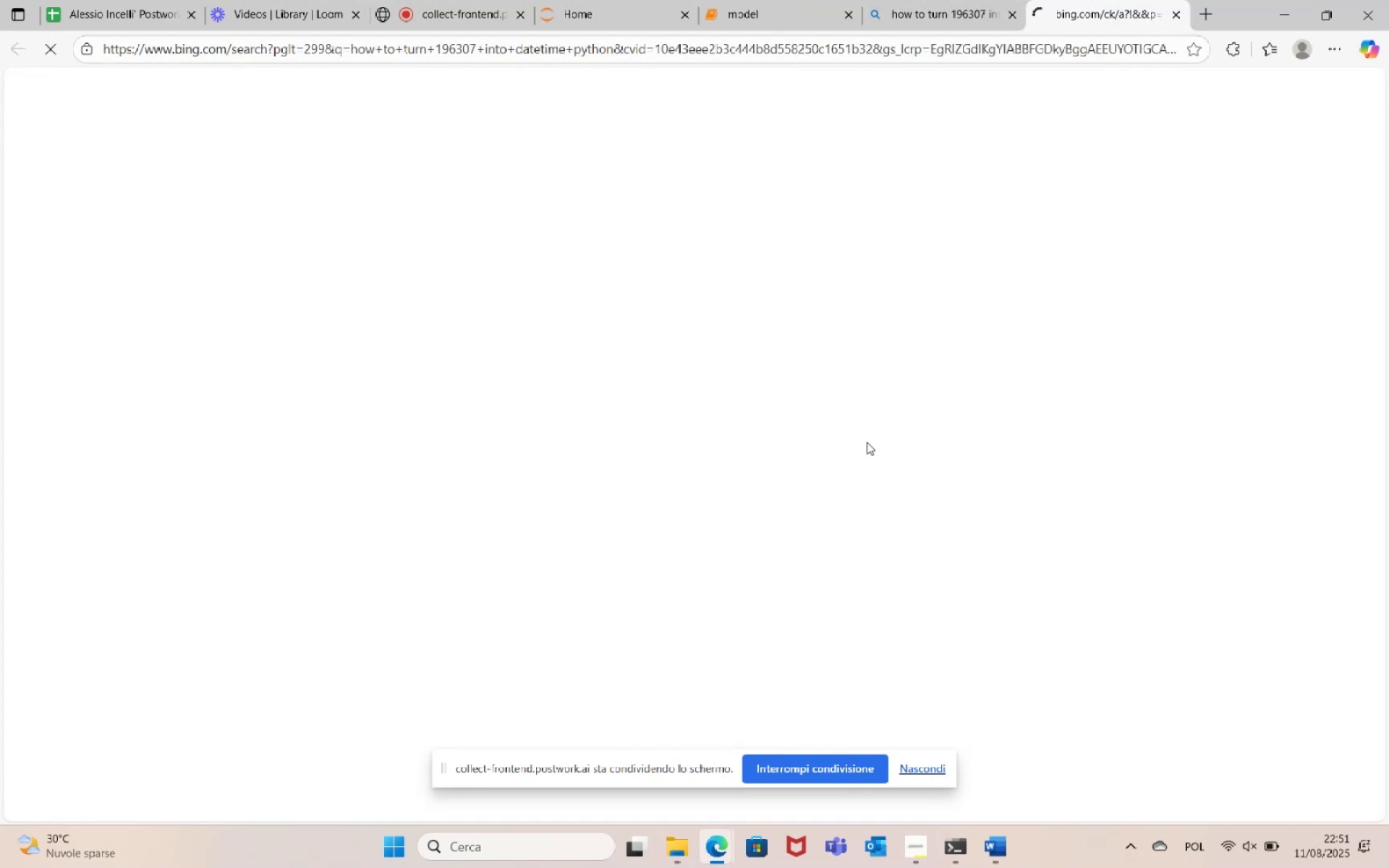 
scroll: coordinate [621, 562], scroll_direction: down, amount: 21.0
 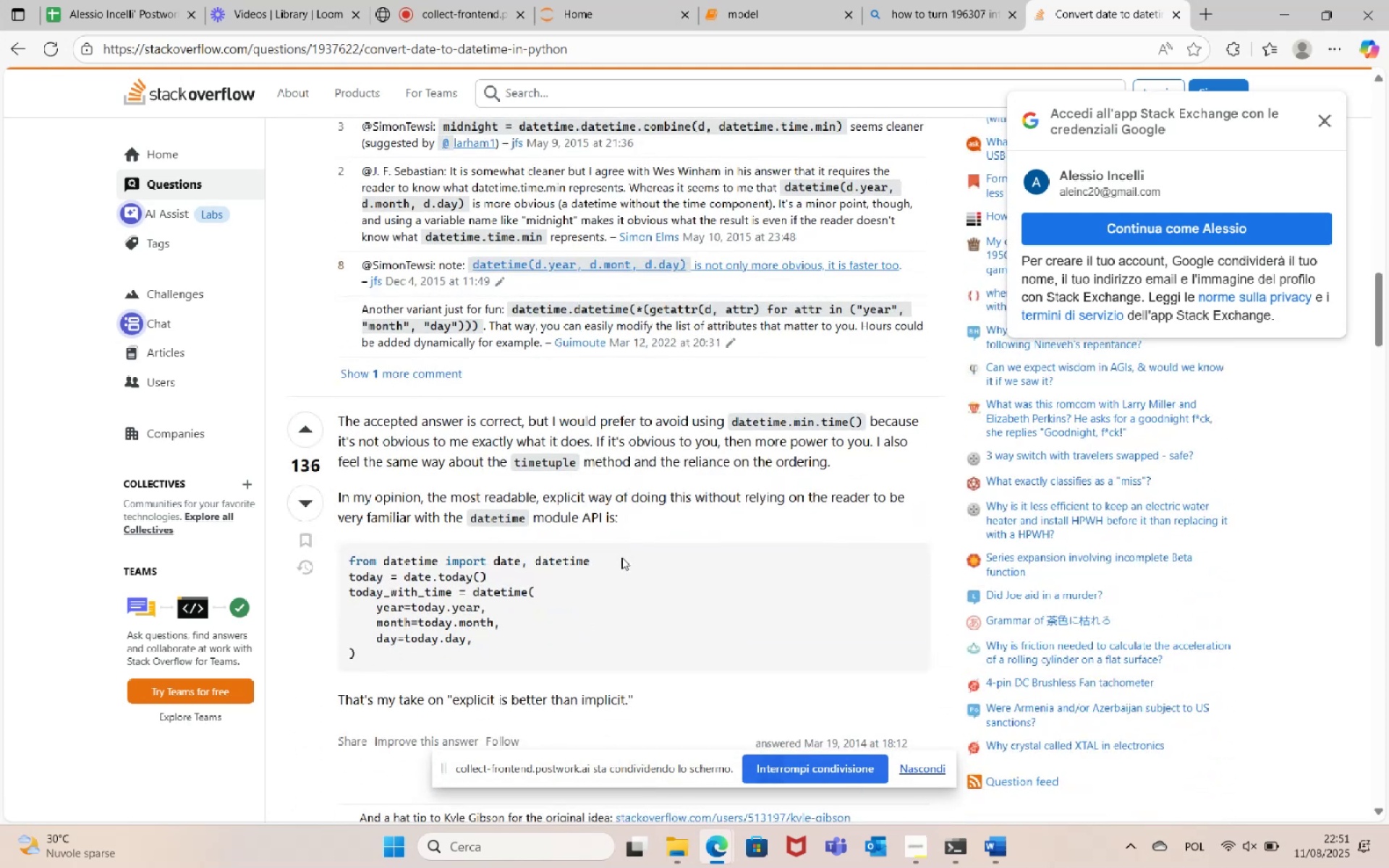 
scroll: coordinate [679, 455], scroll_direction: up, amount: 6.0
 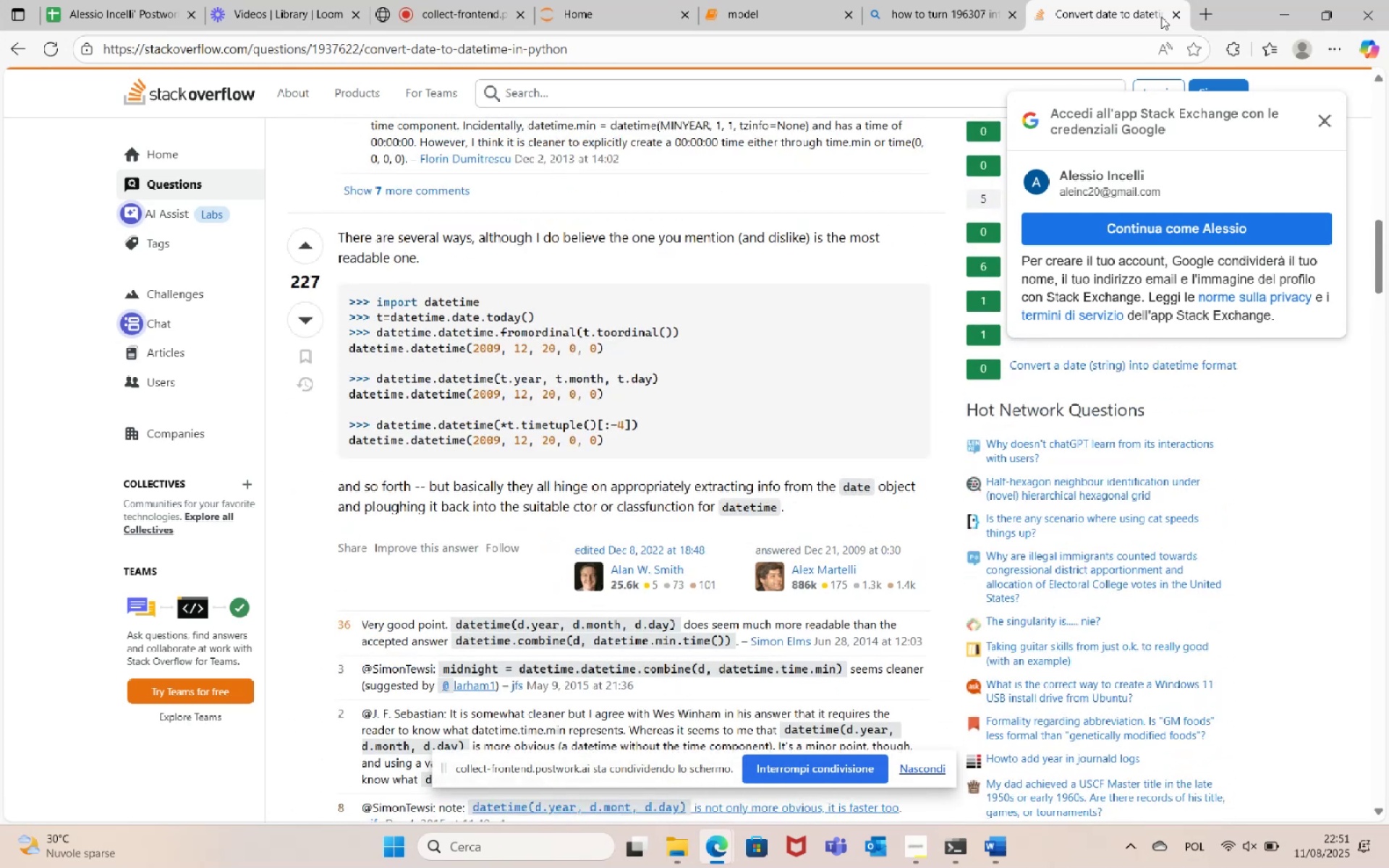 
left_click([1177, 17])
 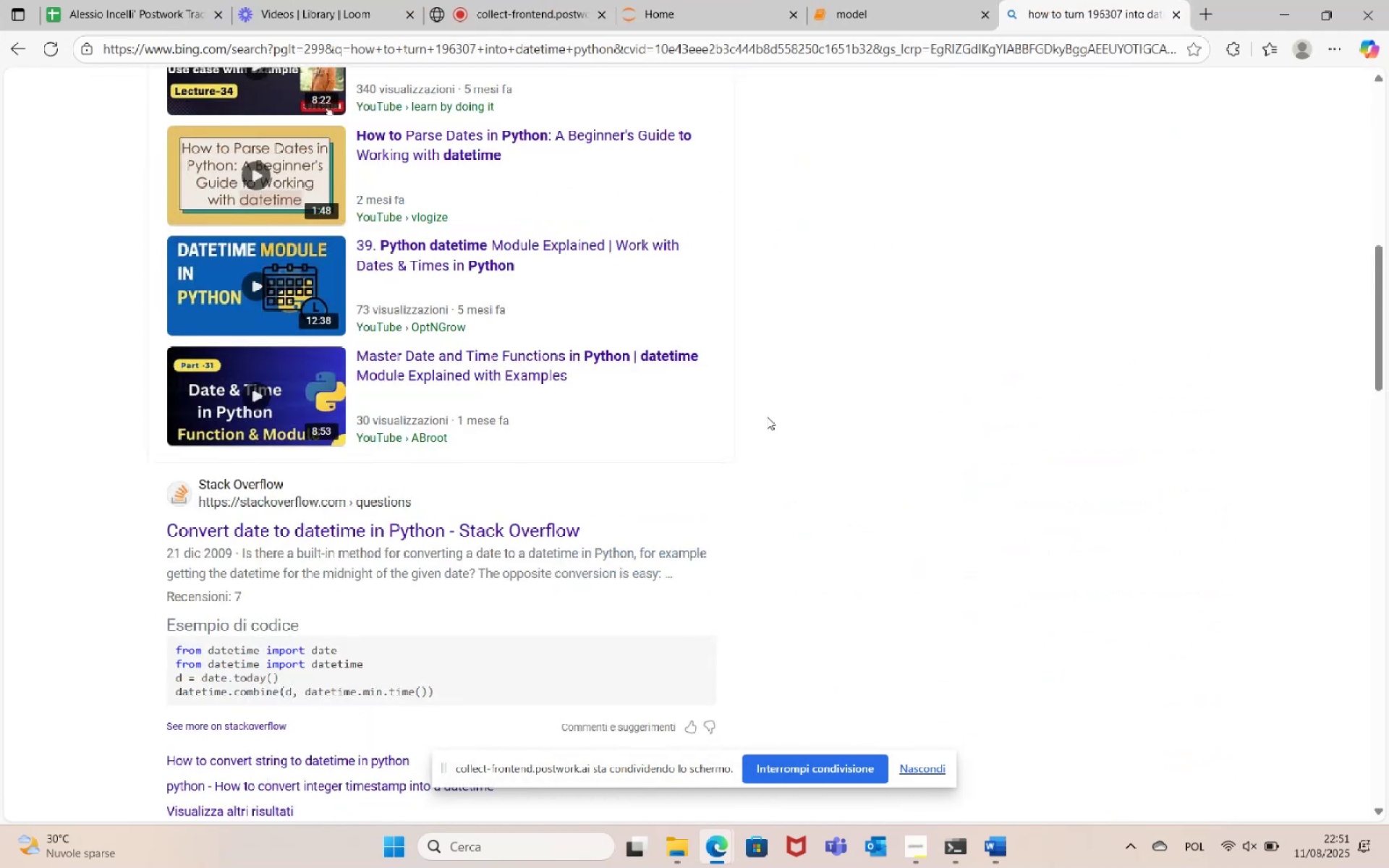 
scroll: coordinate [470, 396], scroll_direction: up, amount: 16.0
 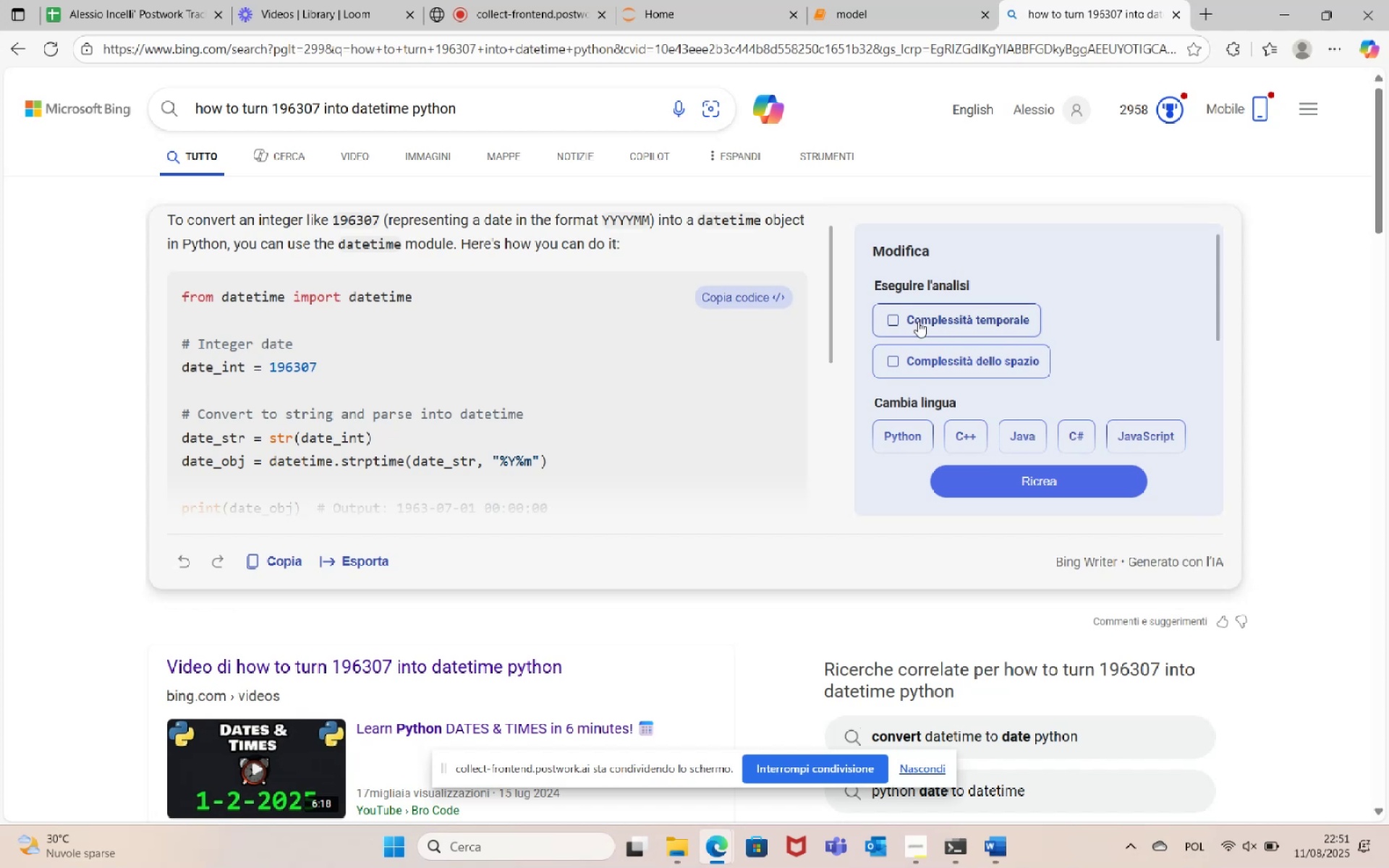 
wait(5.54)
 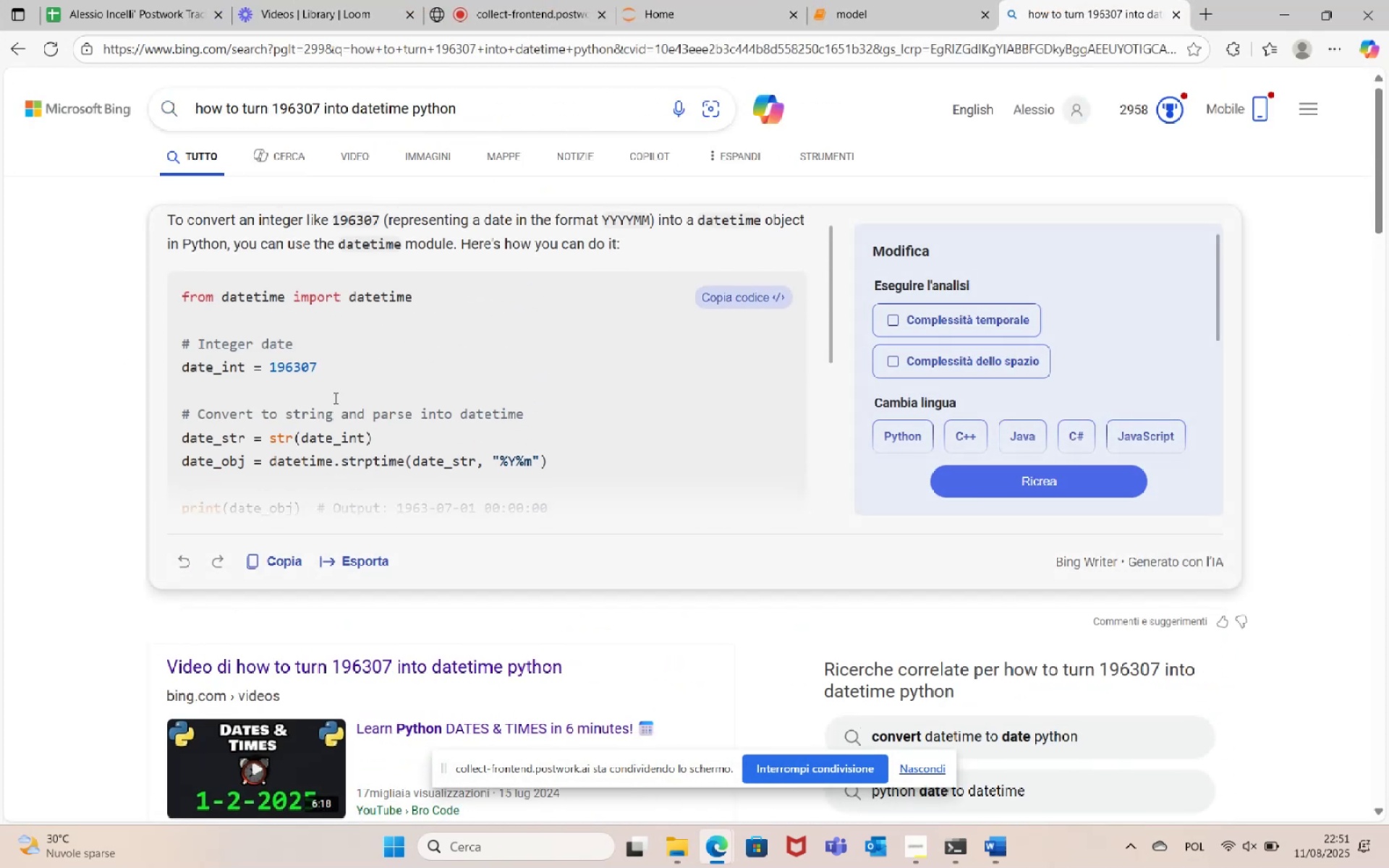 
left_click([931, 0])
 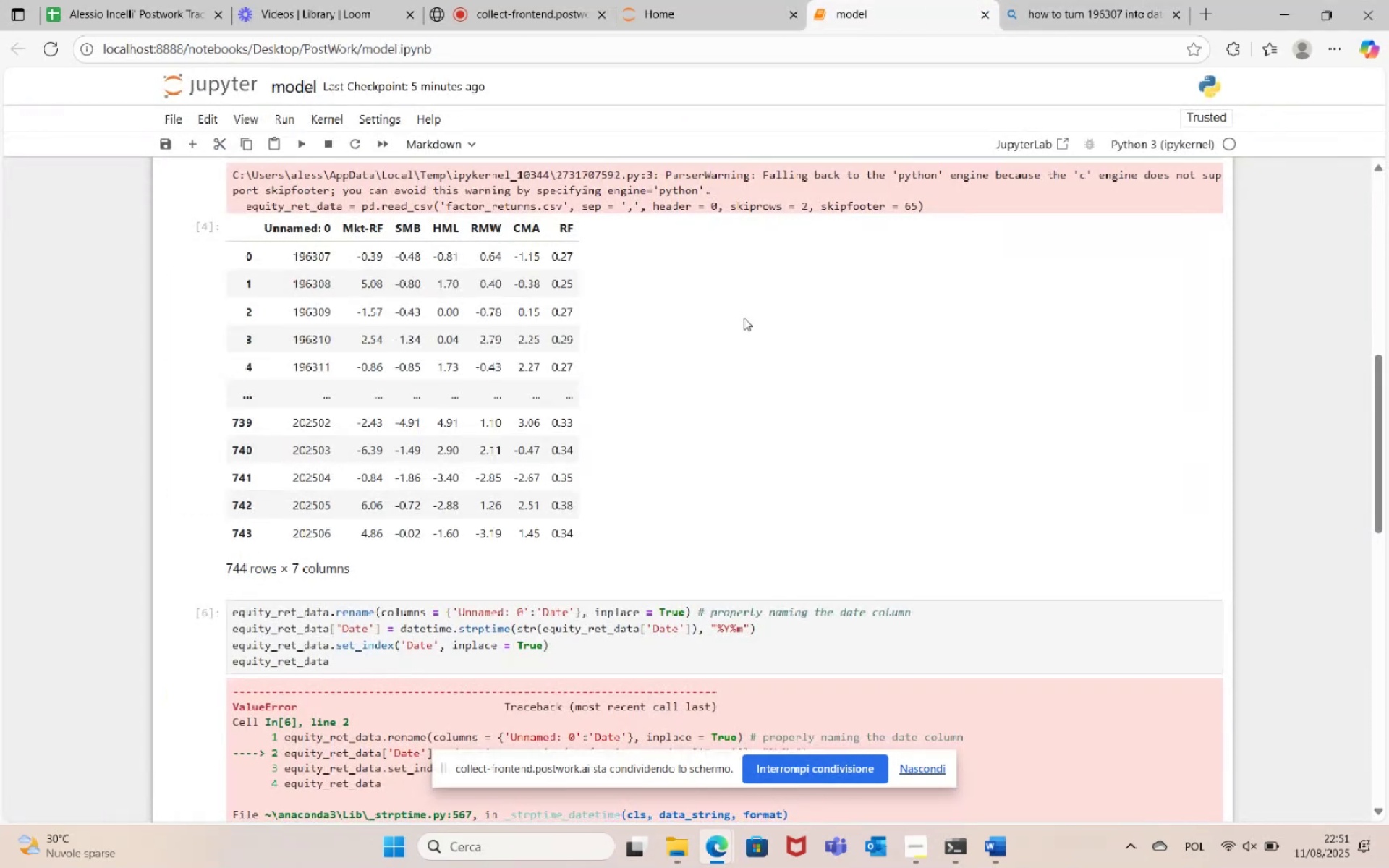 
scroll: coordinate [692, 373], scroll_direction: up, amount: 3.0
 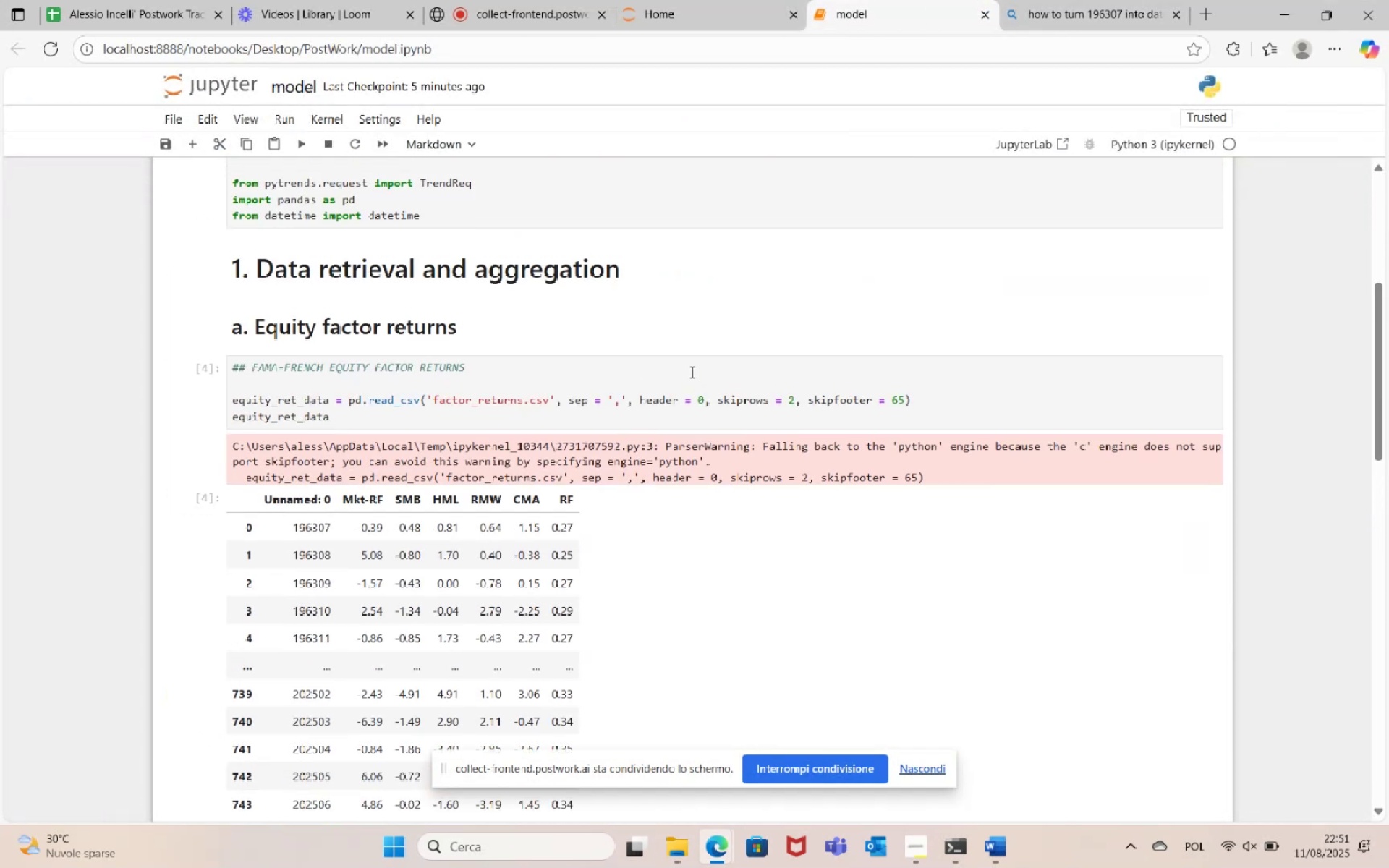 
scroll: coordinate [569, 357], scroll_direction: down, amount: 6.0
 